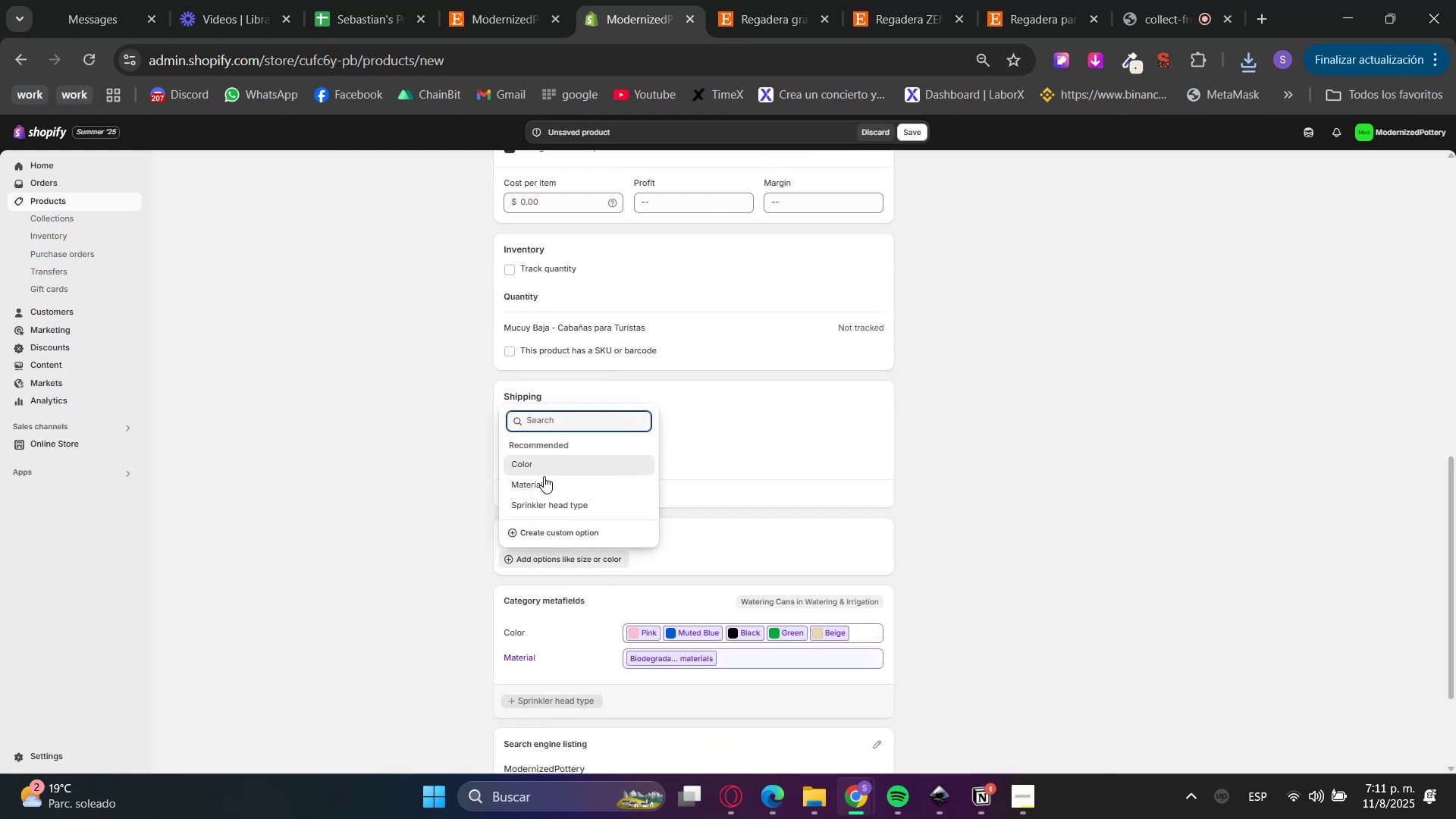 
left_click([548, 529])
 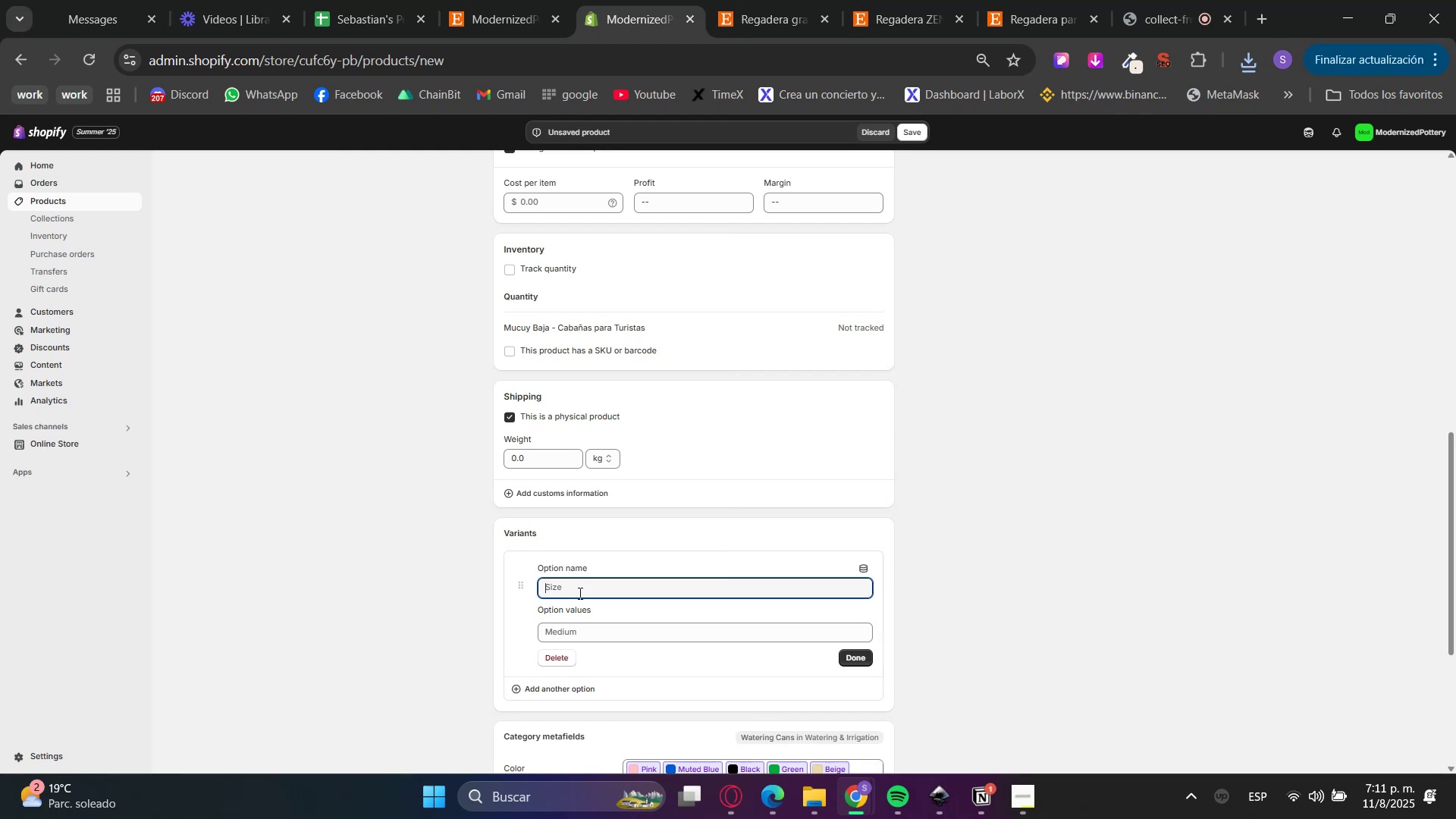 
type(Size)
key(Tab)
type(MS)
key(Backspace)
key(Backspace)
type(Small)
key(Tab)
type(Big)
 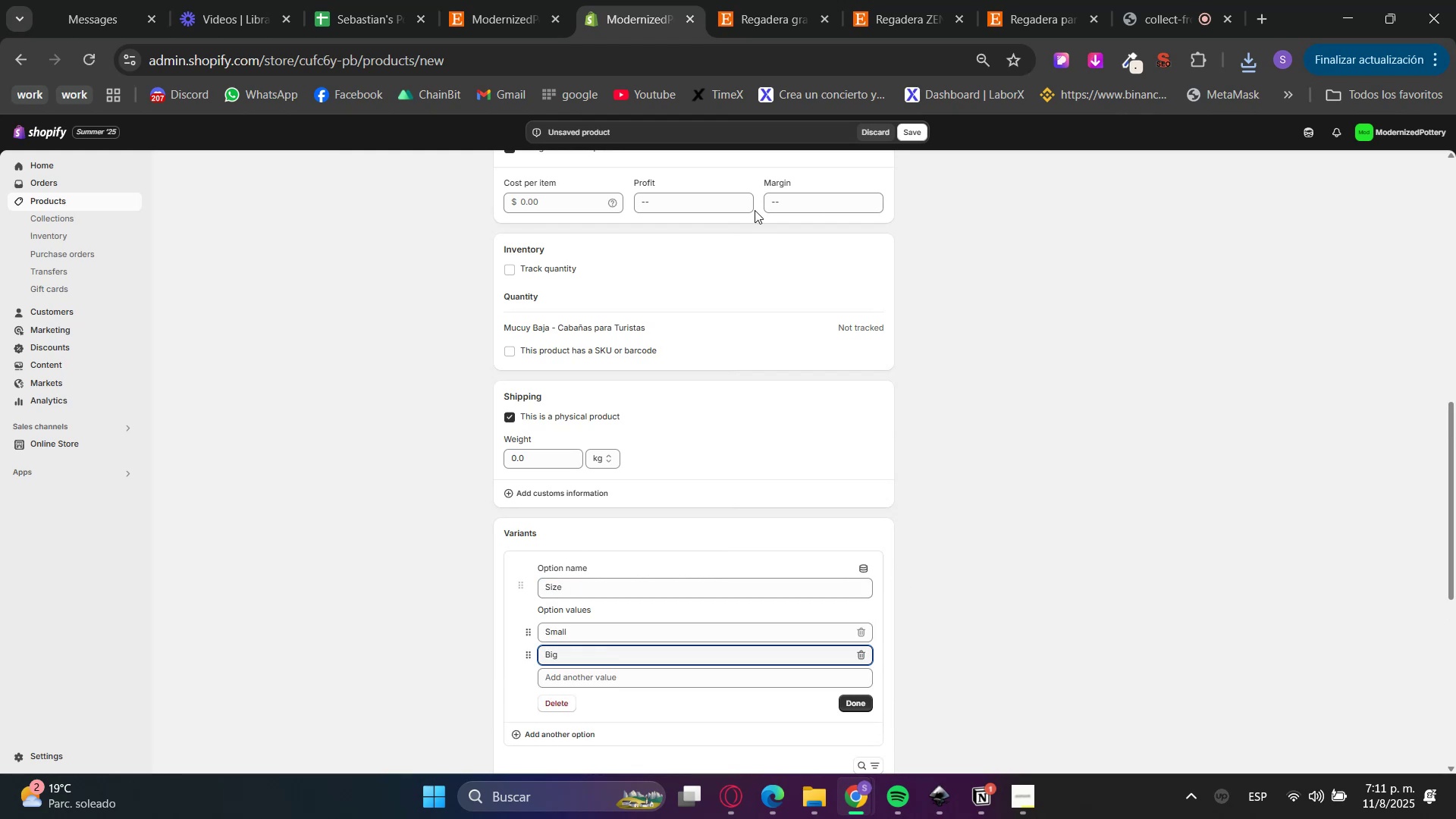 
left_click([785, 0])
 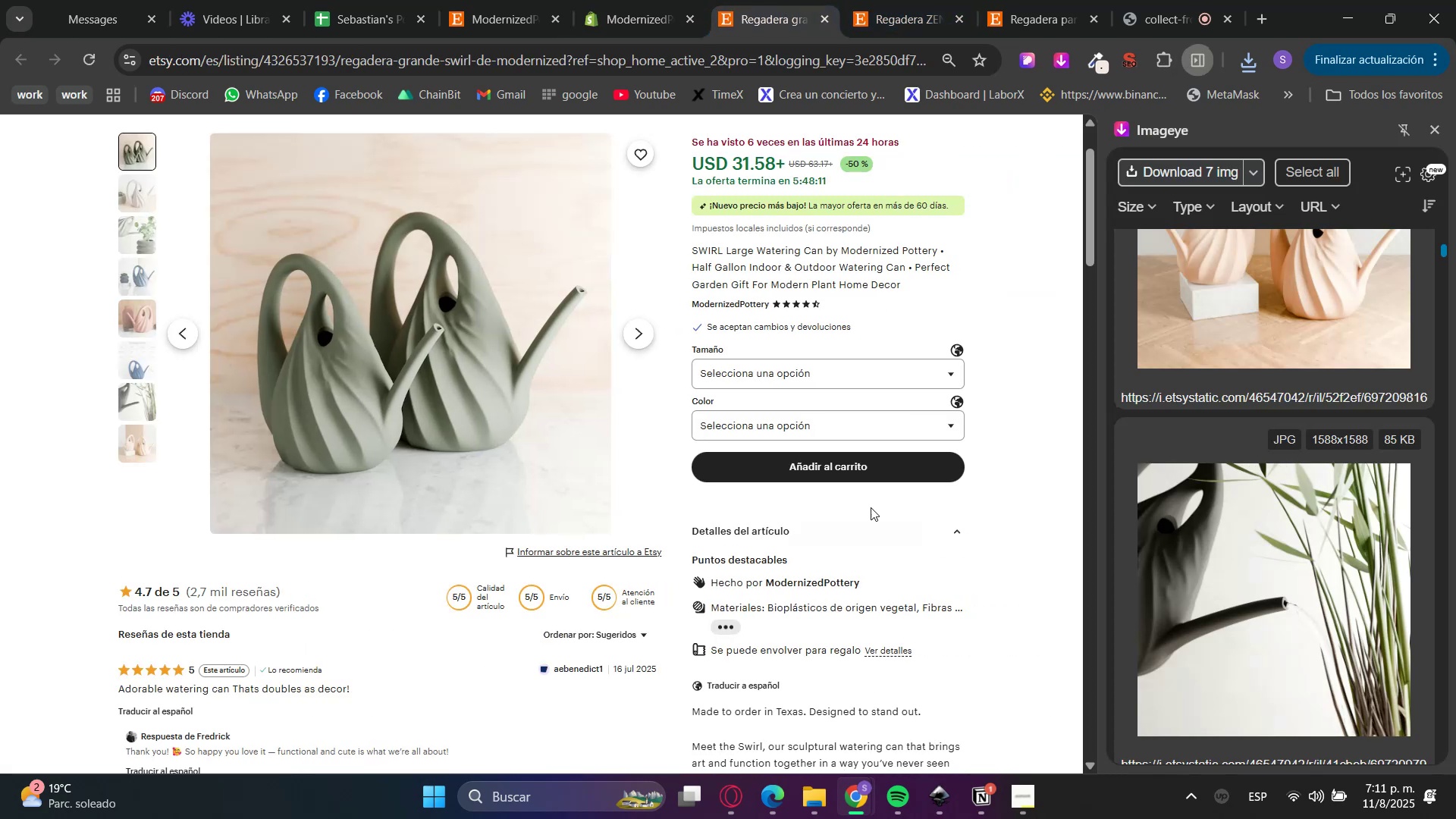 
left_click([788, 438])
 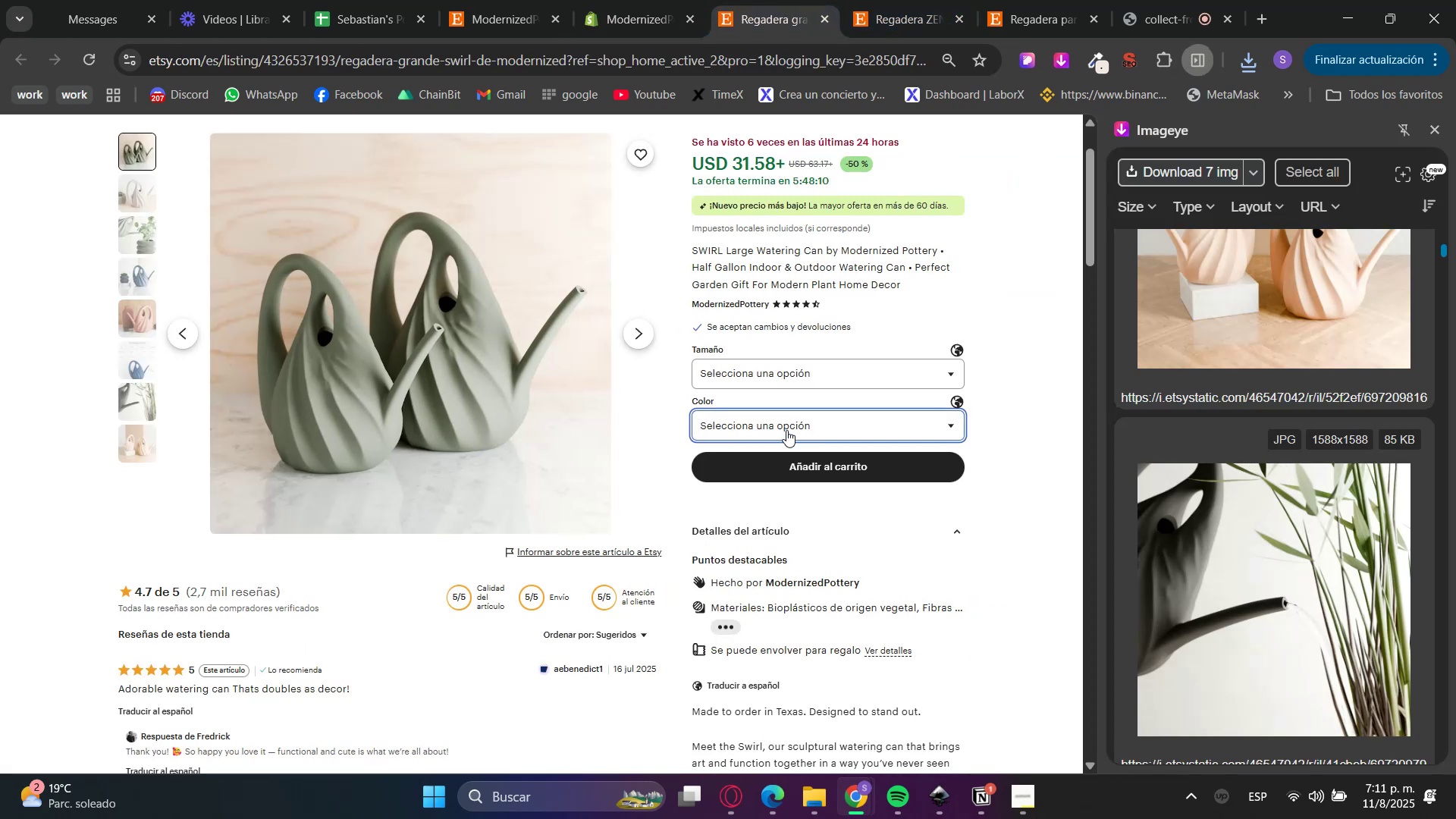 
double_click([775, 381])
 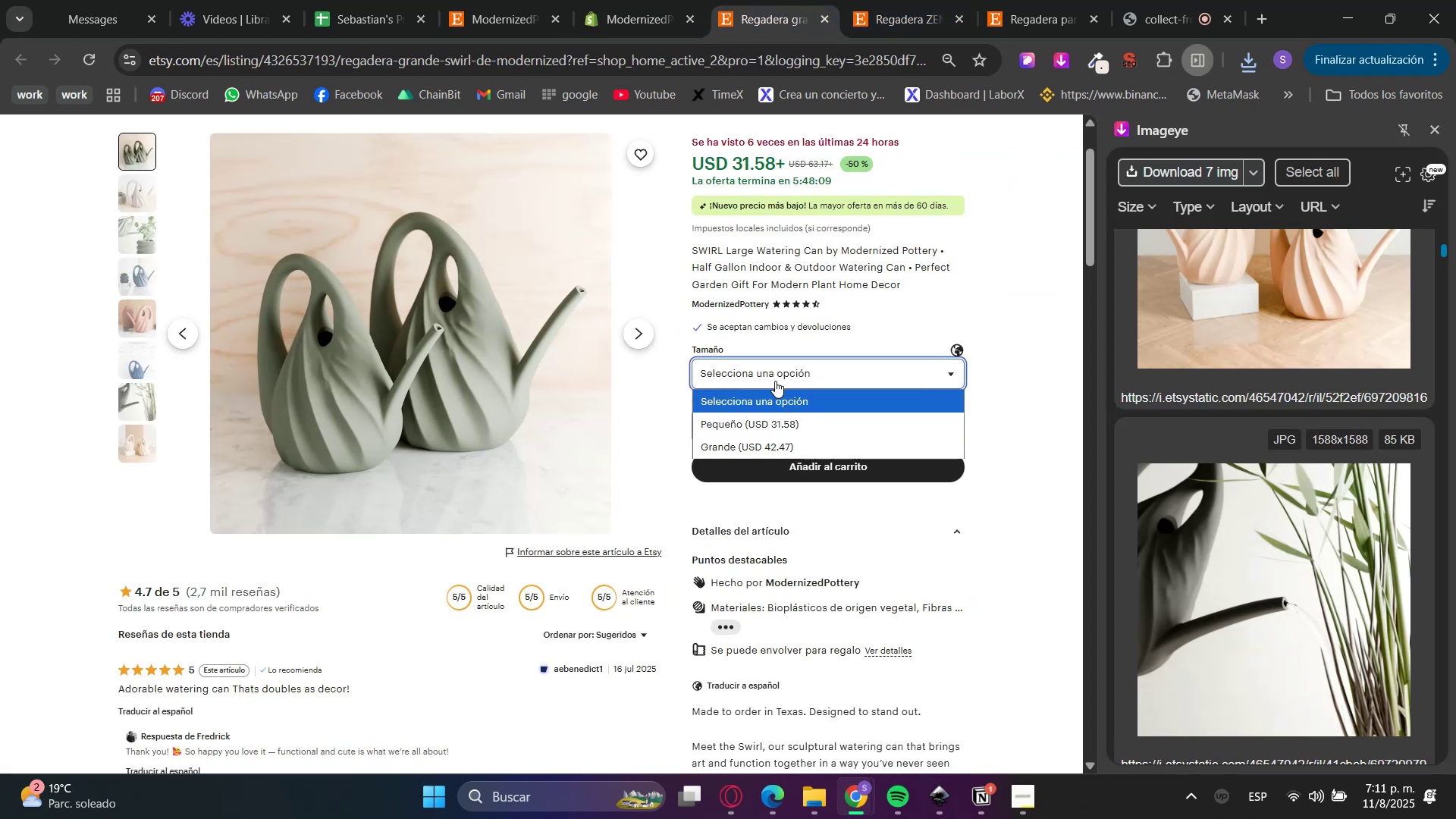 
left_click([775, 381])
 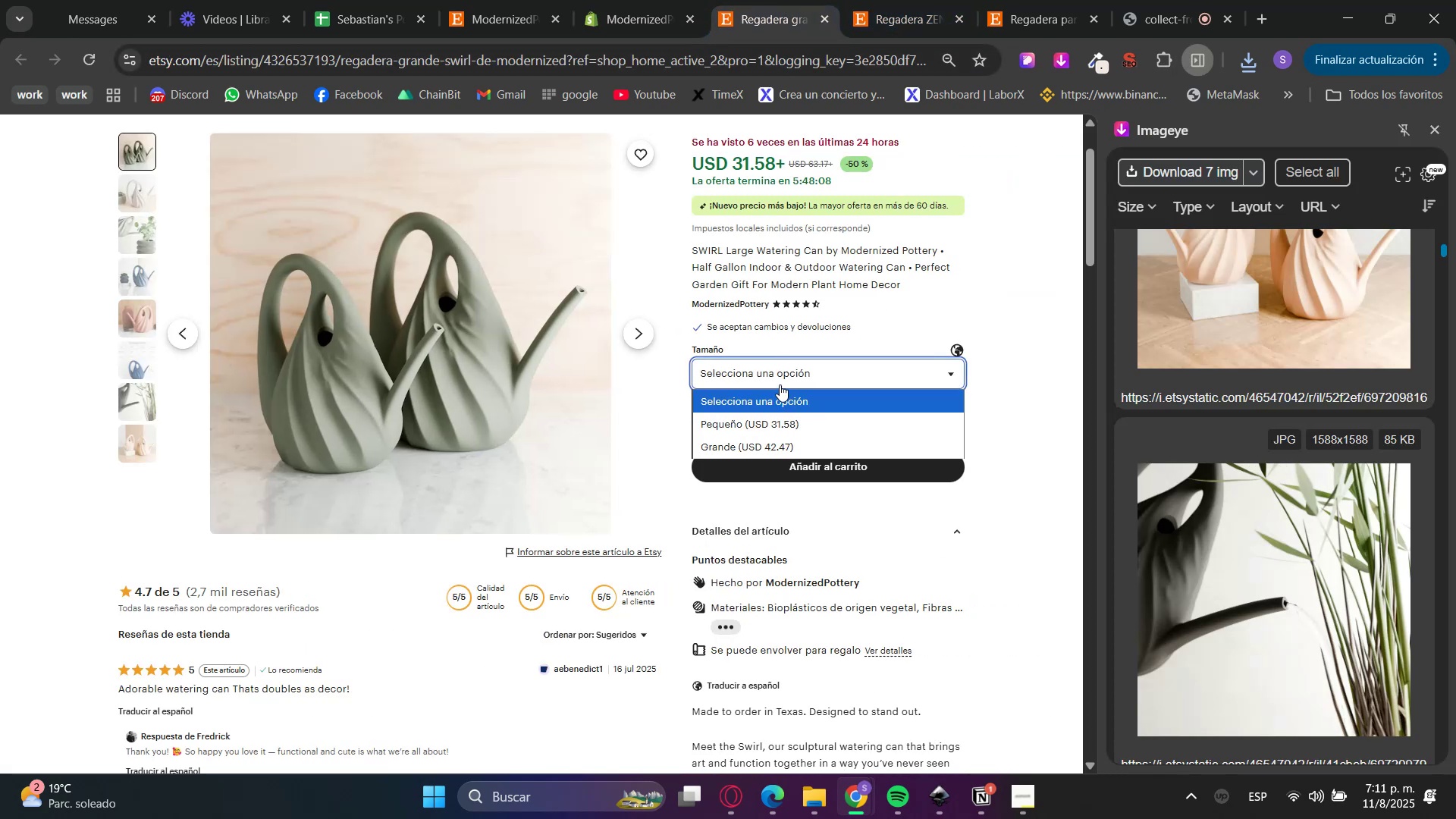 
left_click([776, 376])
 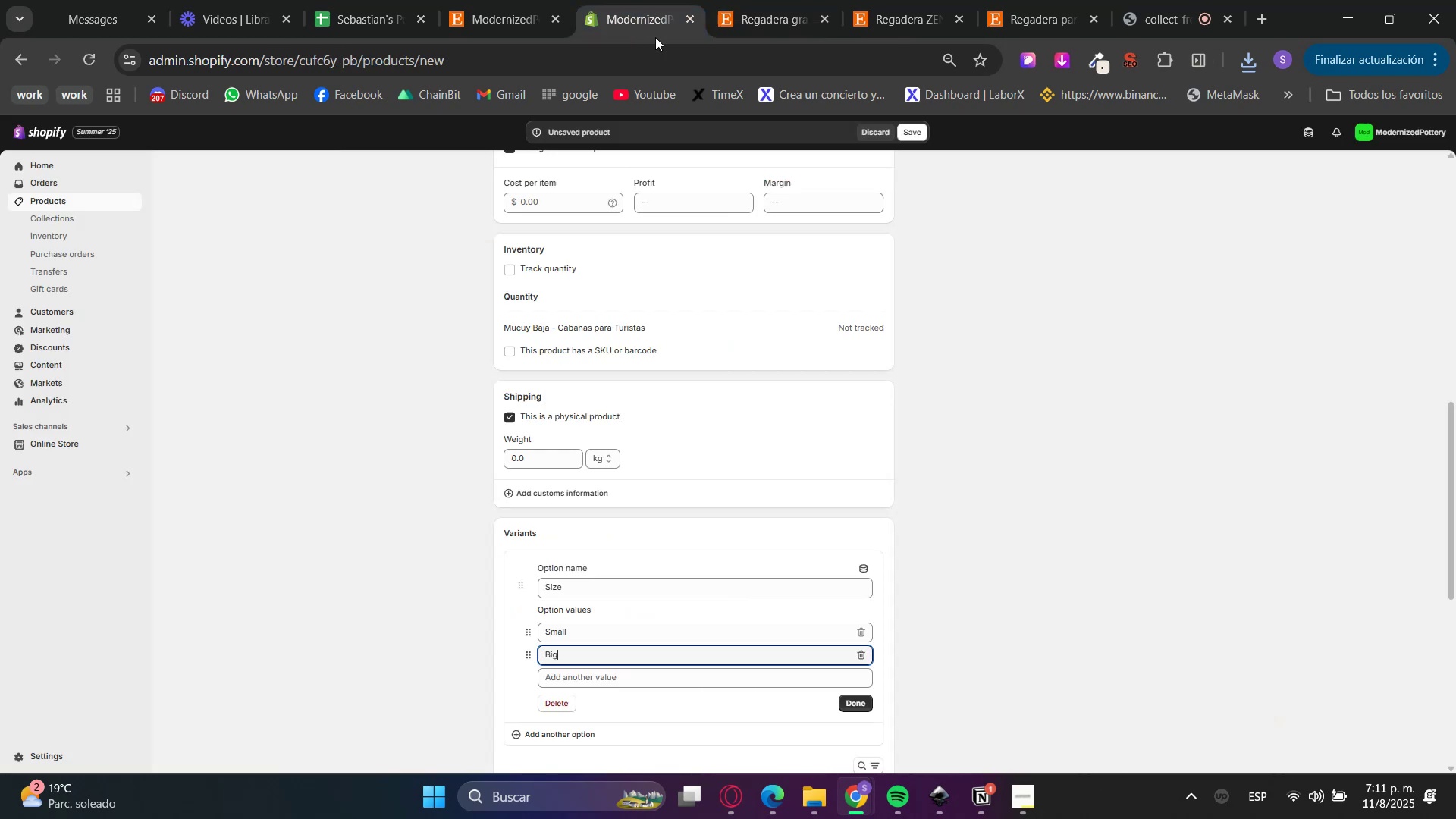 
scroll: coordinate [595, 613], scroll_direction: down, amount: 3.0
 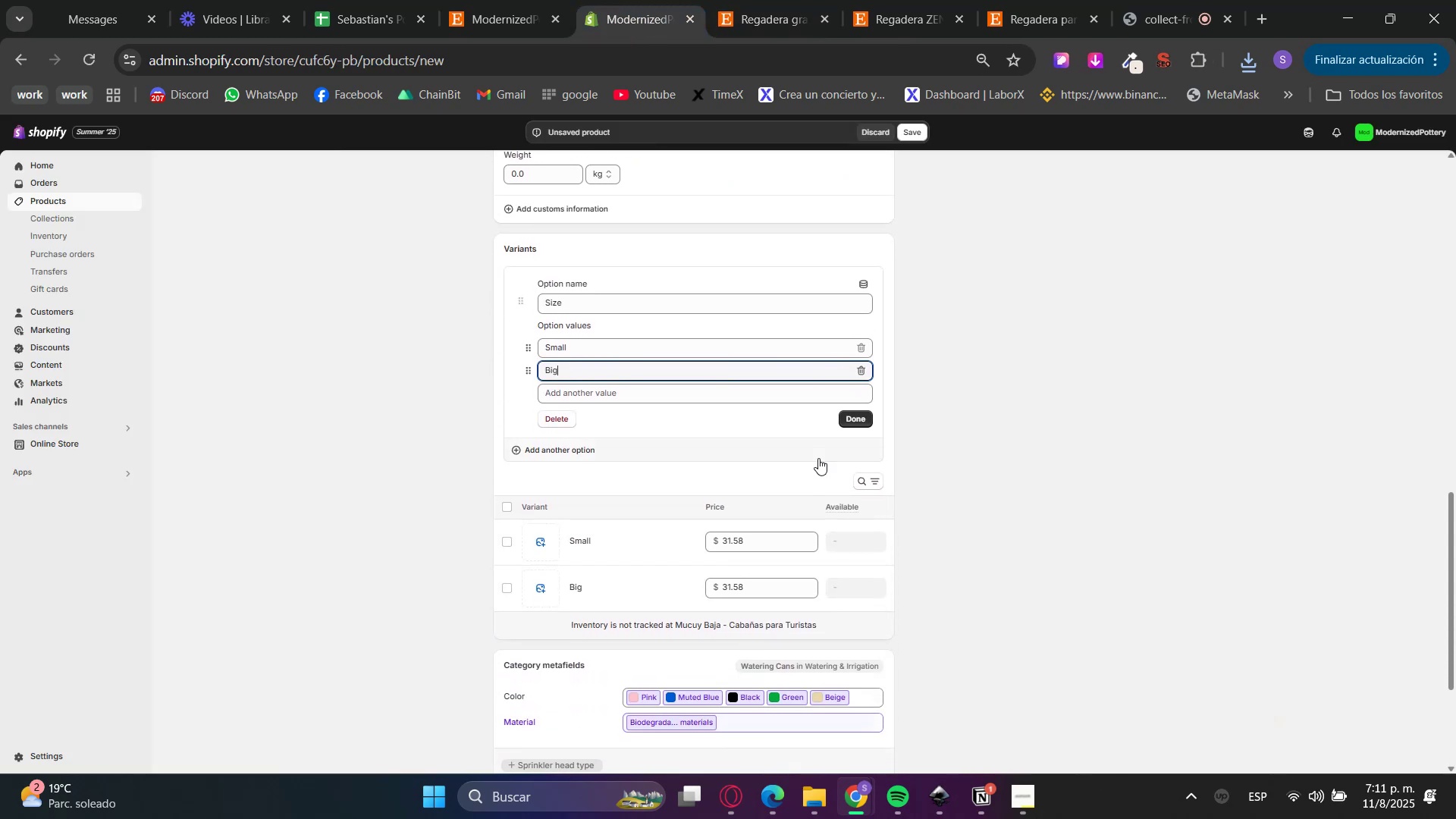 
left_click([856, 419])
 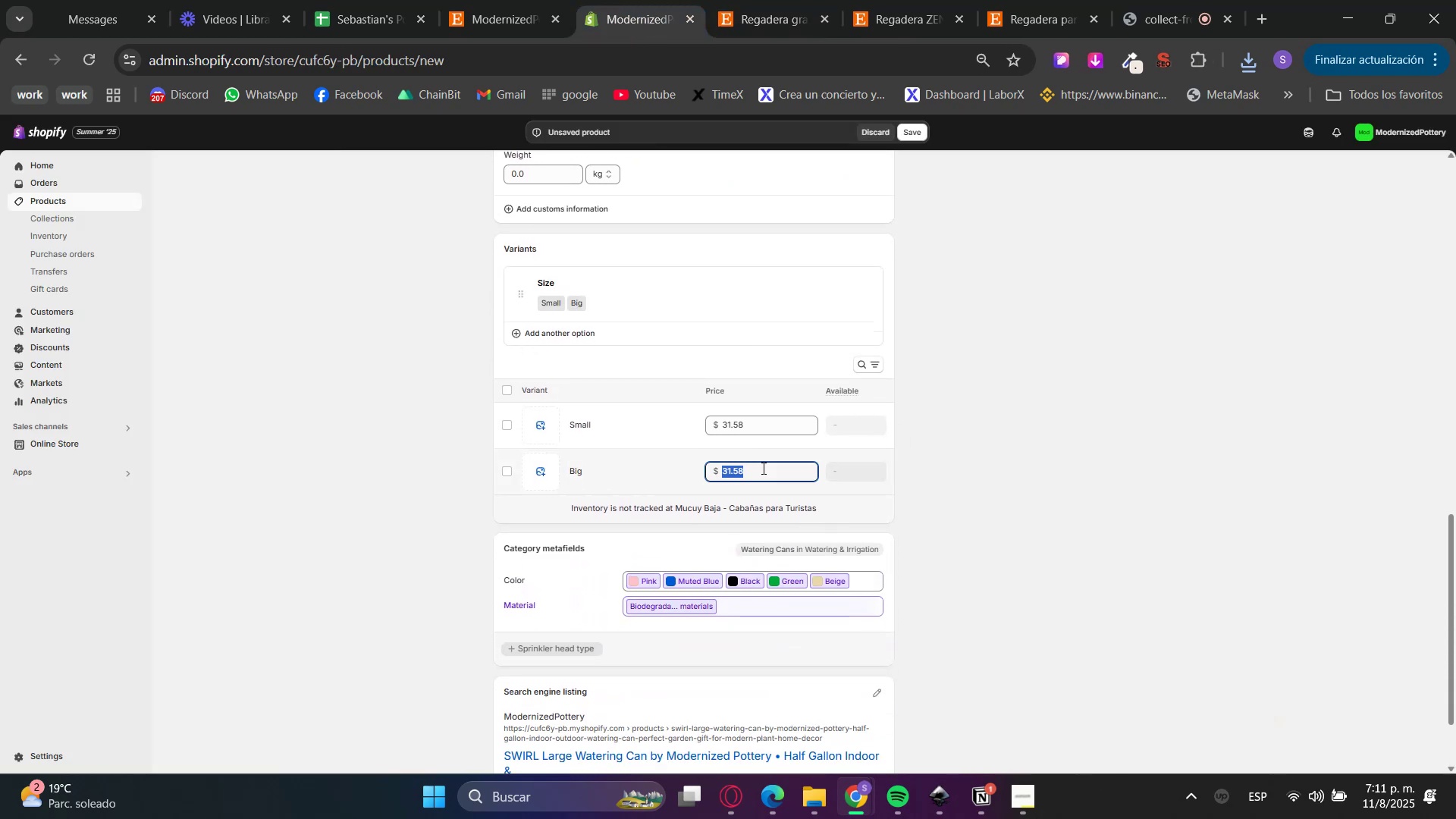 
key(Numpad4)
 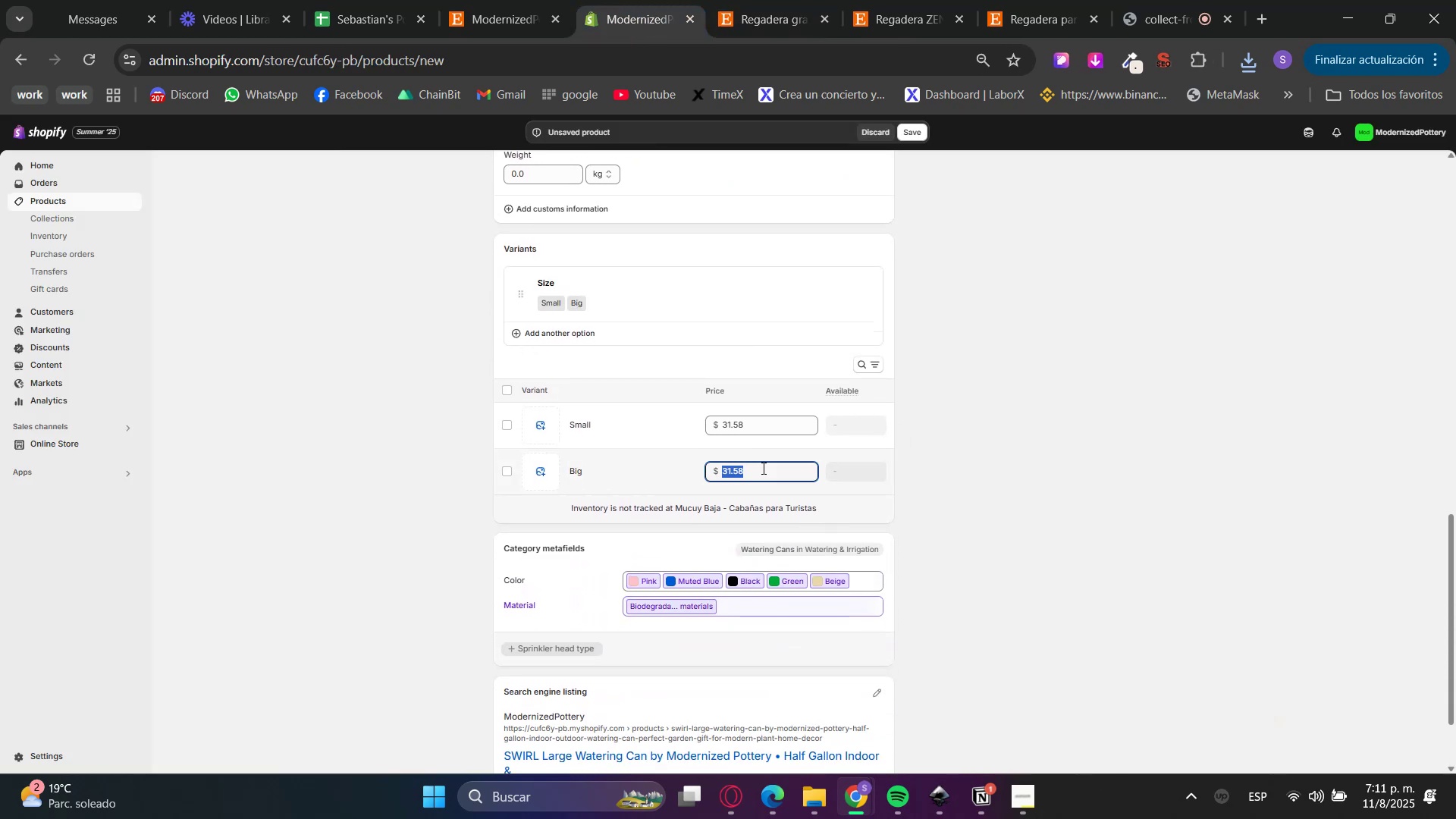 
key(Numpad2)
 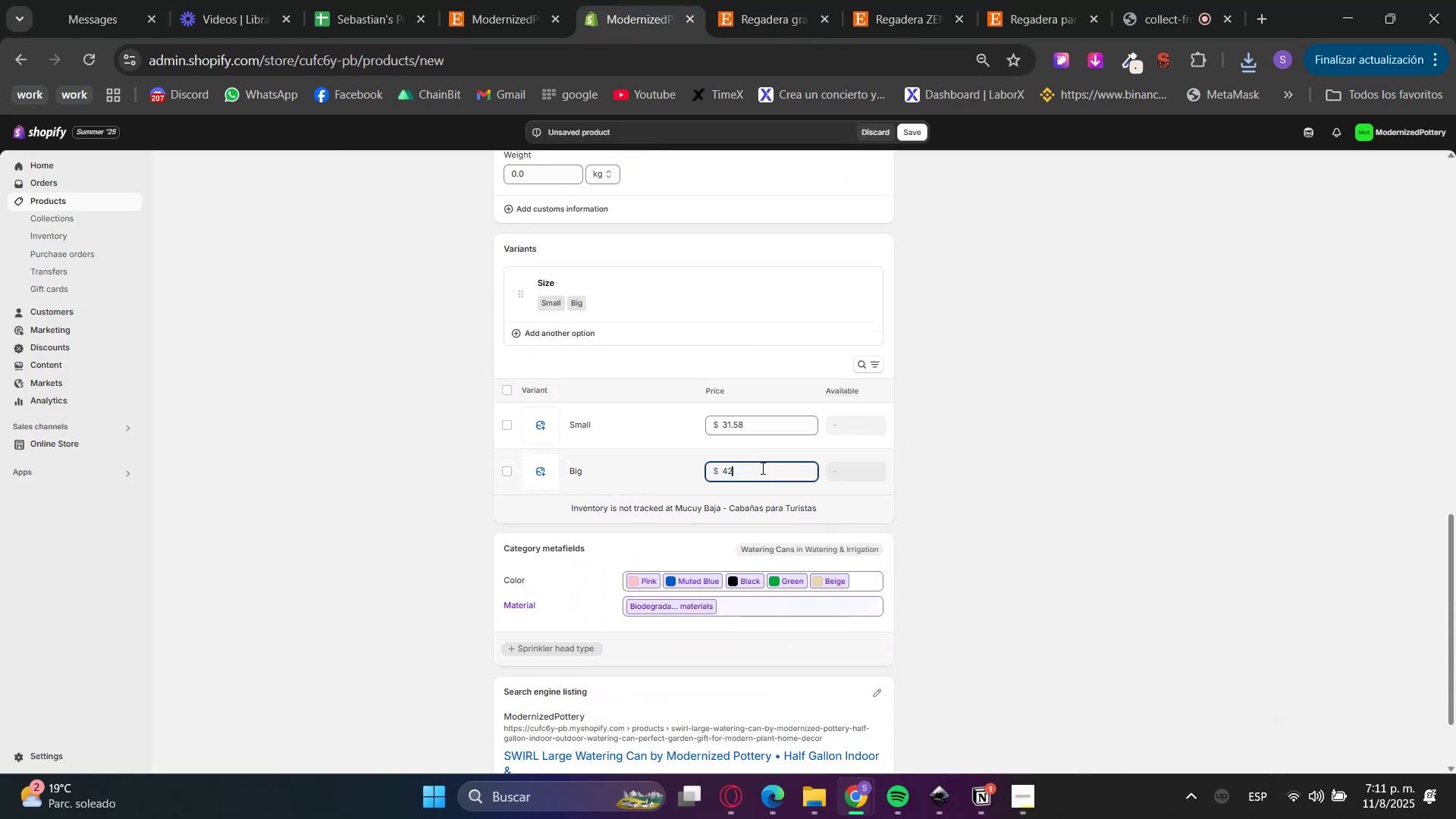 
key(NumpadDecimal)
 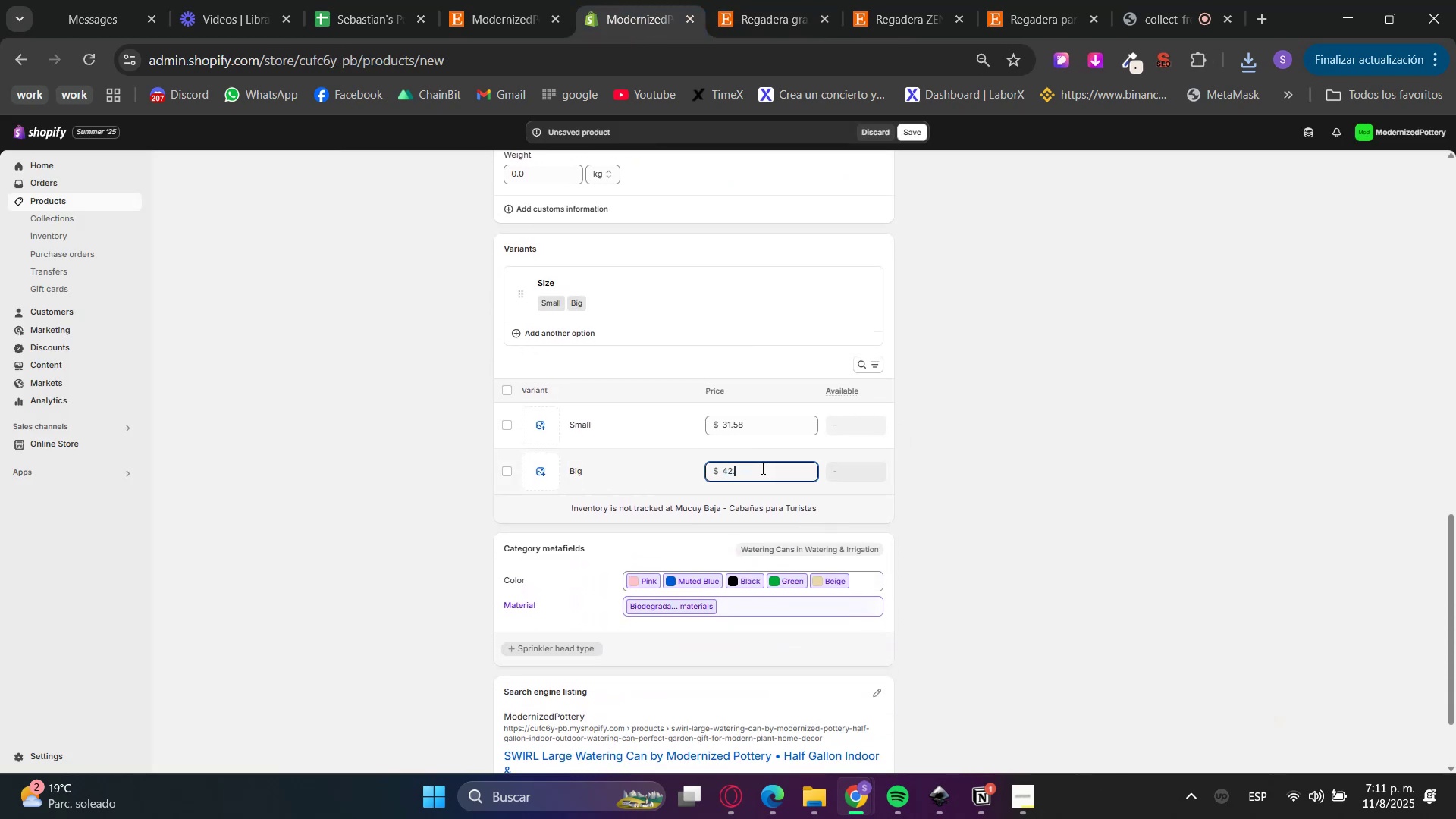 
key(Numpad4)
 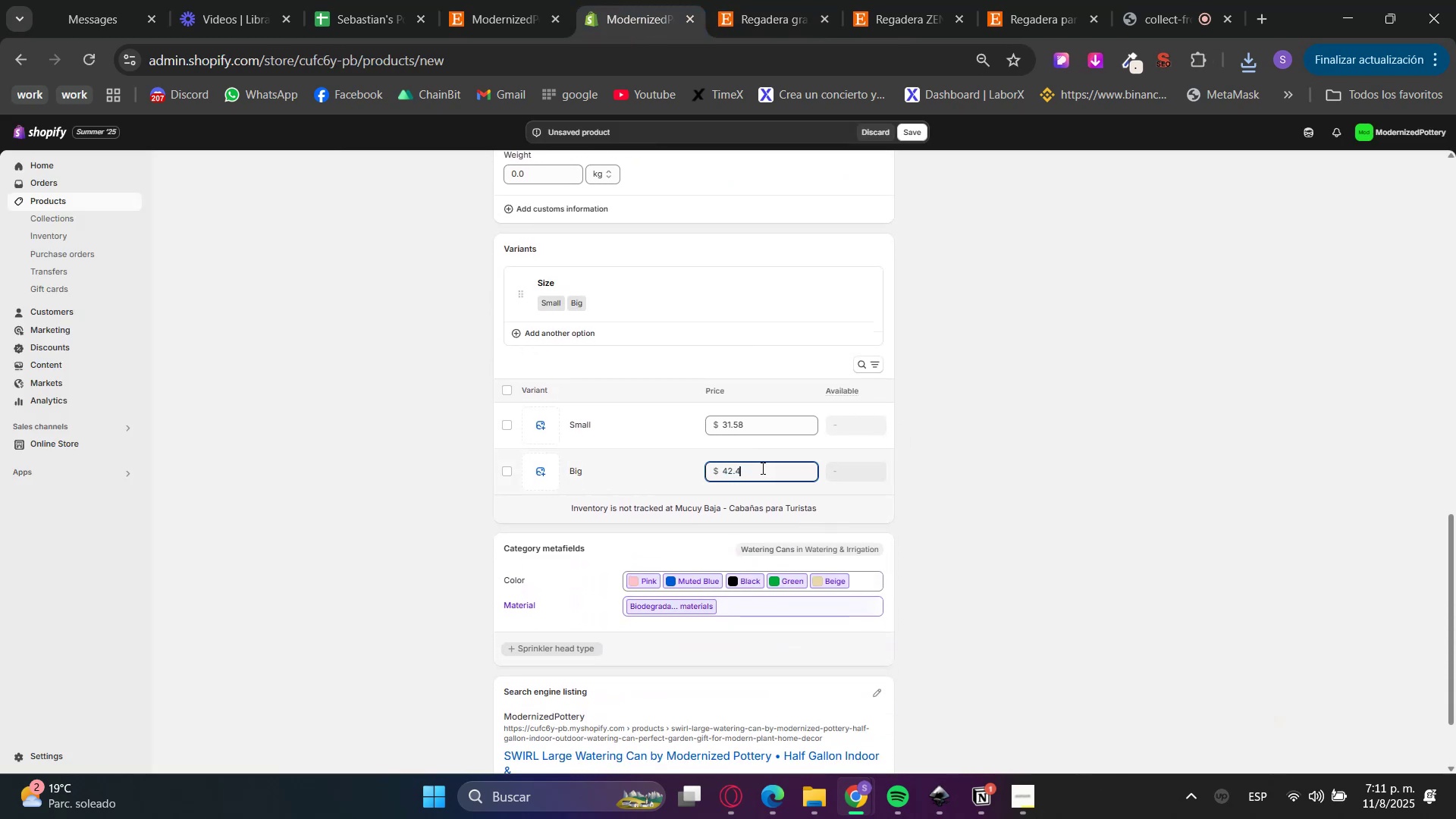 
key(Numpad7)
 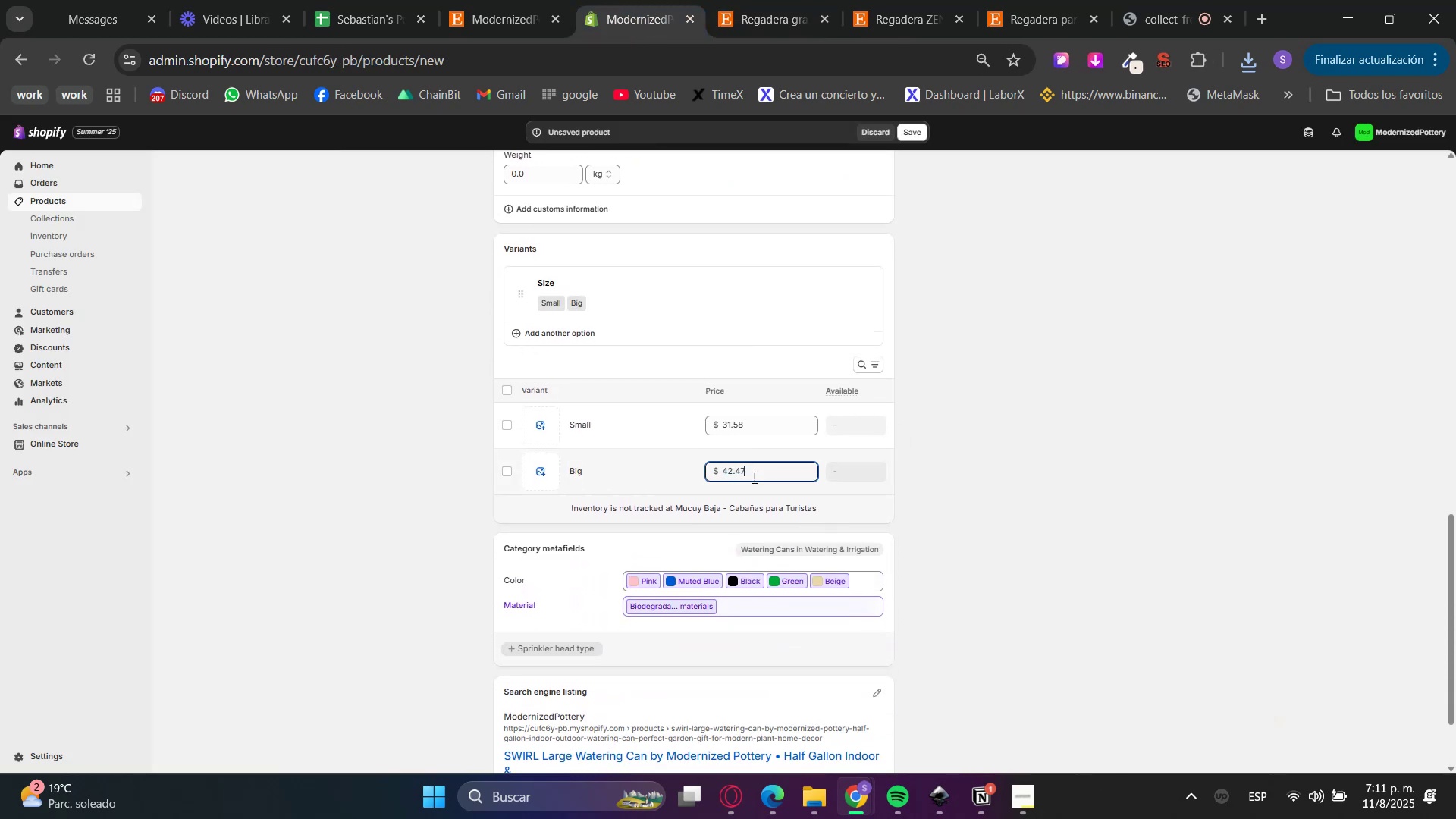 
left_click([1006, 449])
 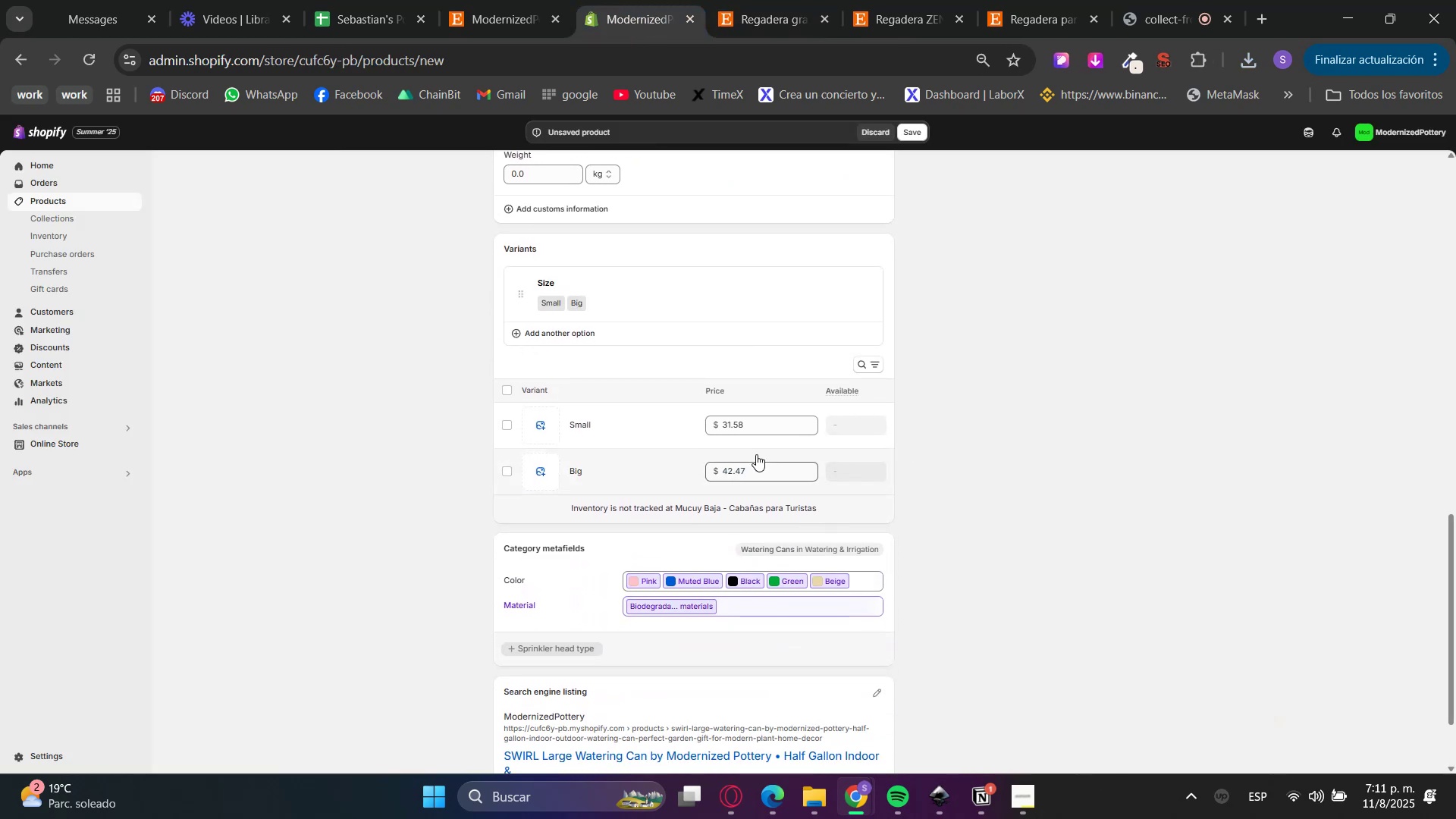 
left_click([650, 344])
 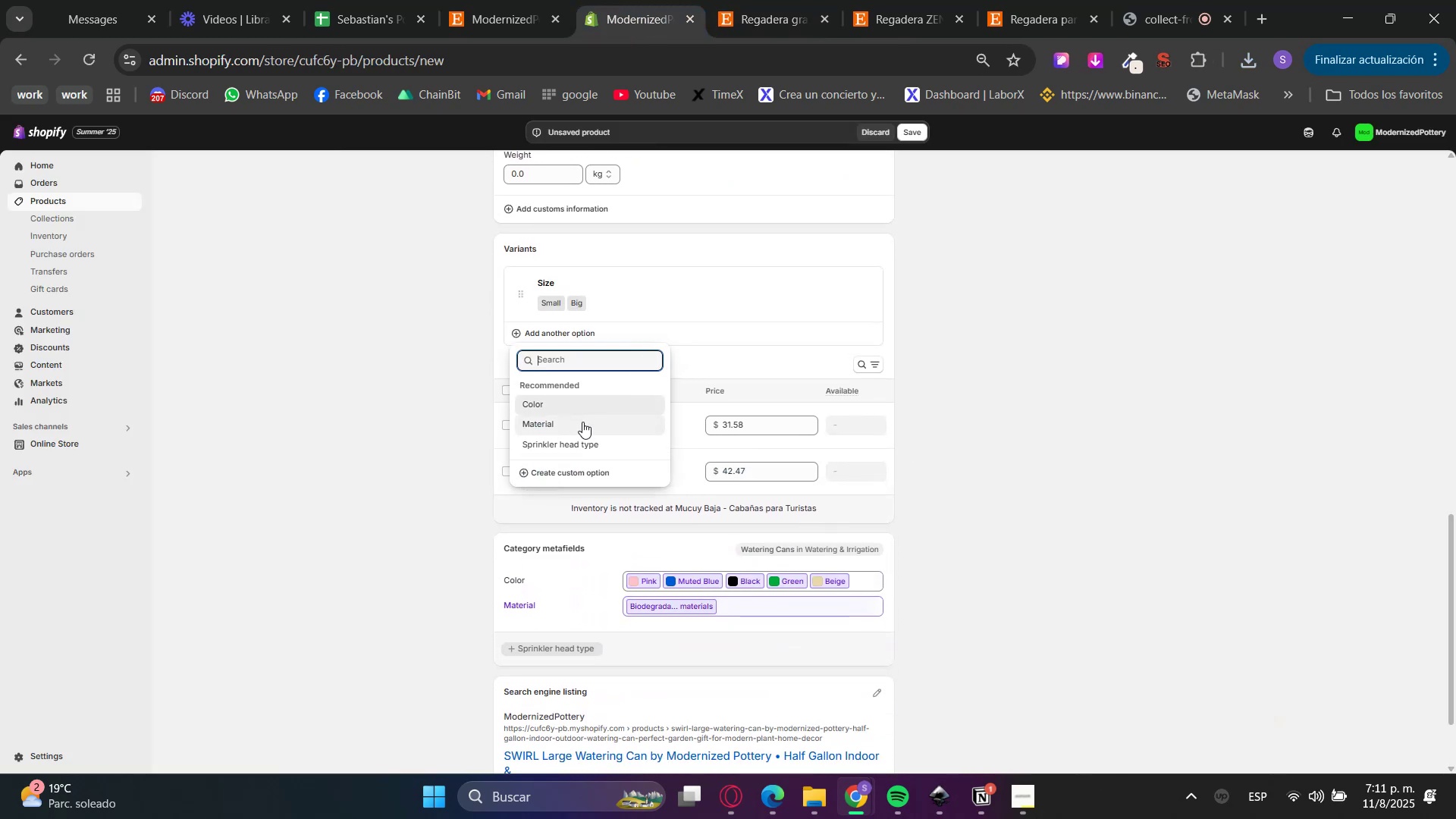 
left_click([564, 406])
 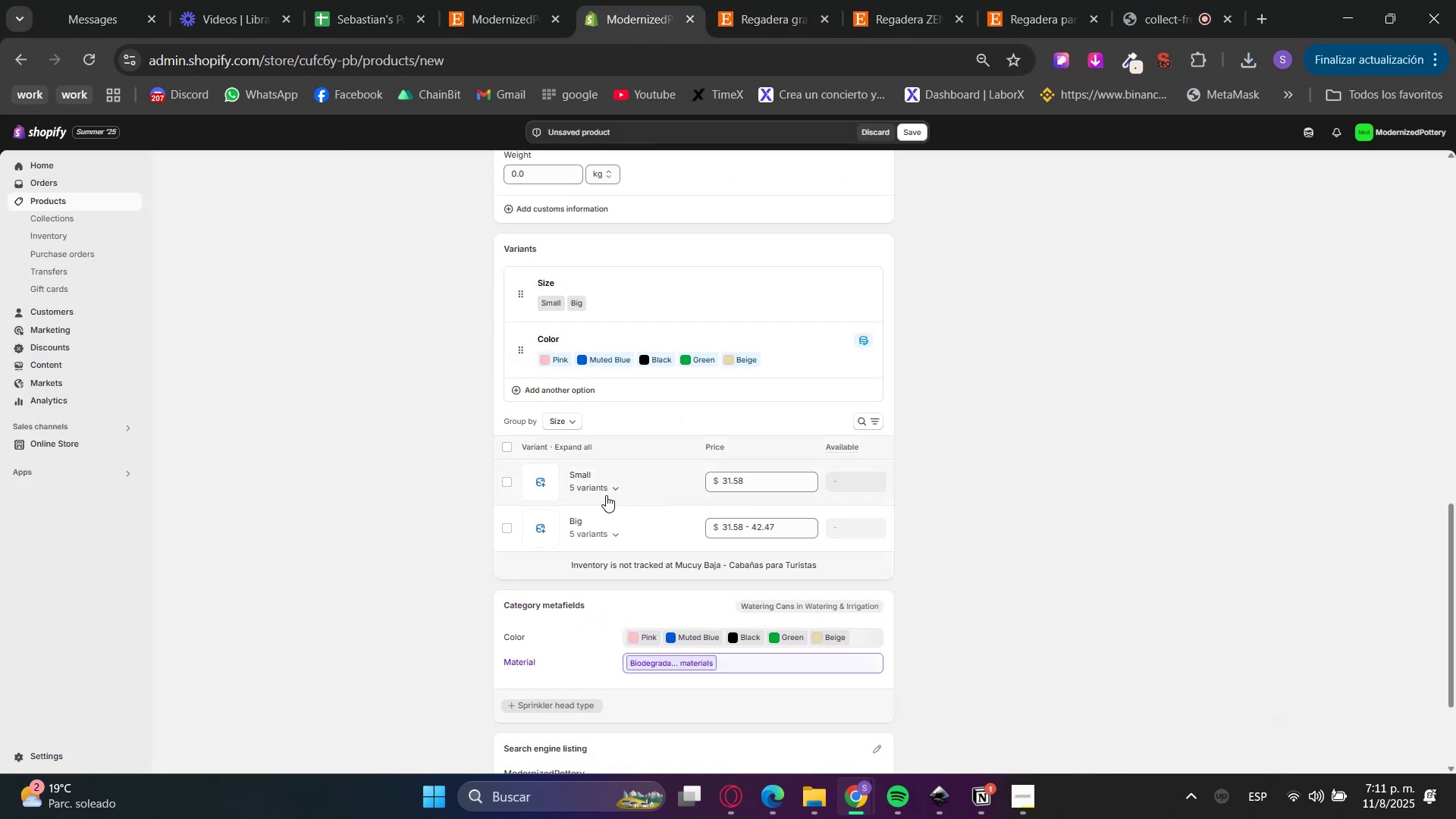 
left_click([613, 488])
 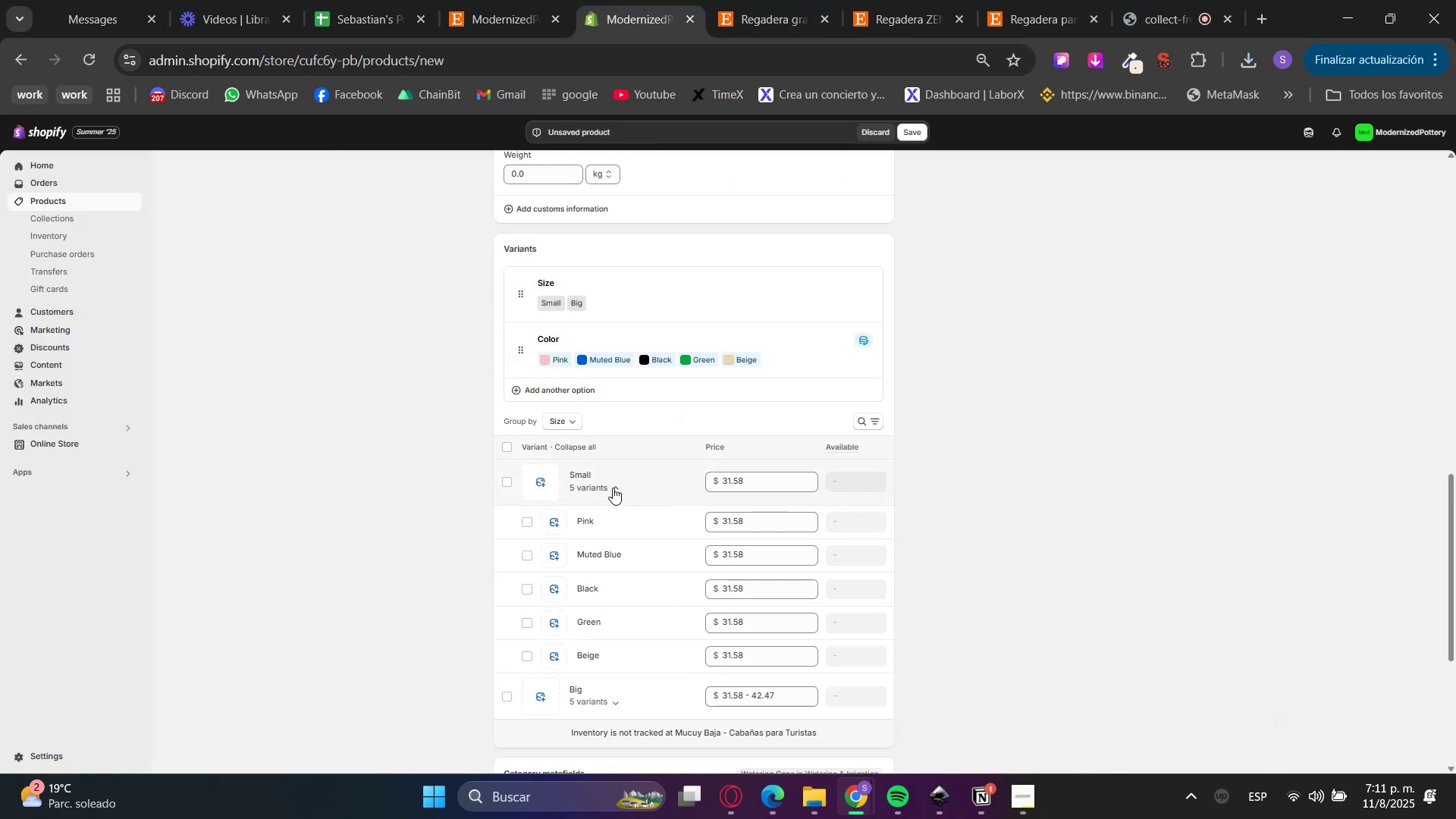 
scroll: coordinate [629, 502], scroll_direction: down, amount: 1.0
 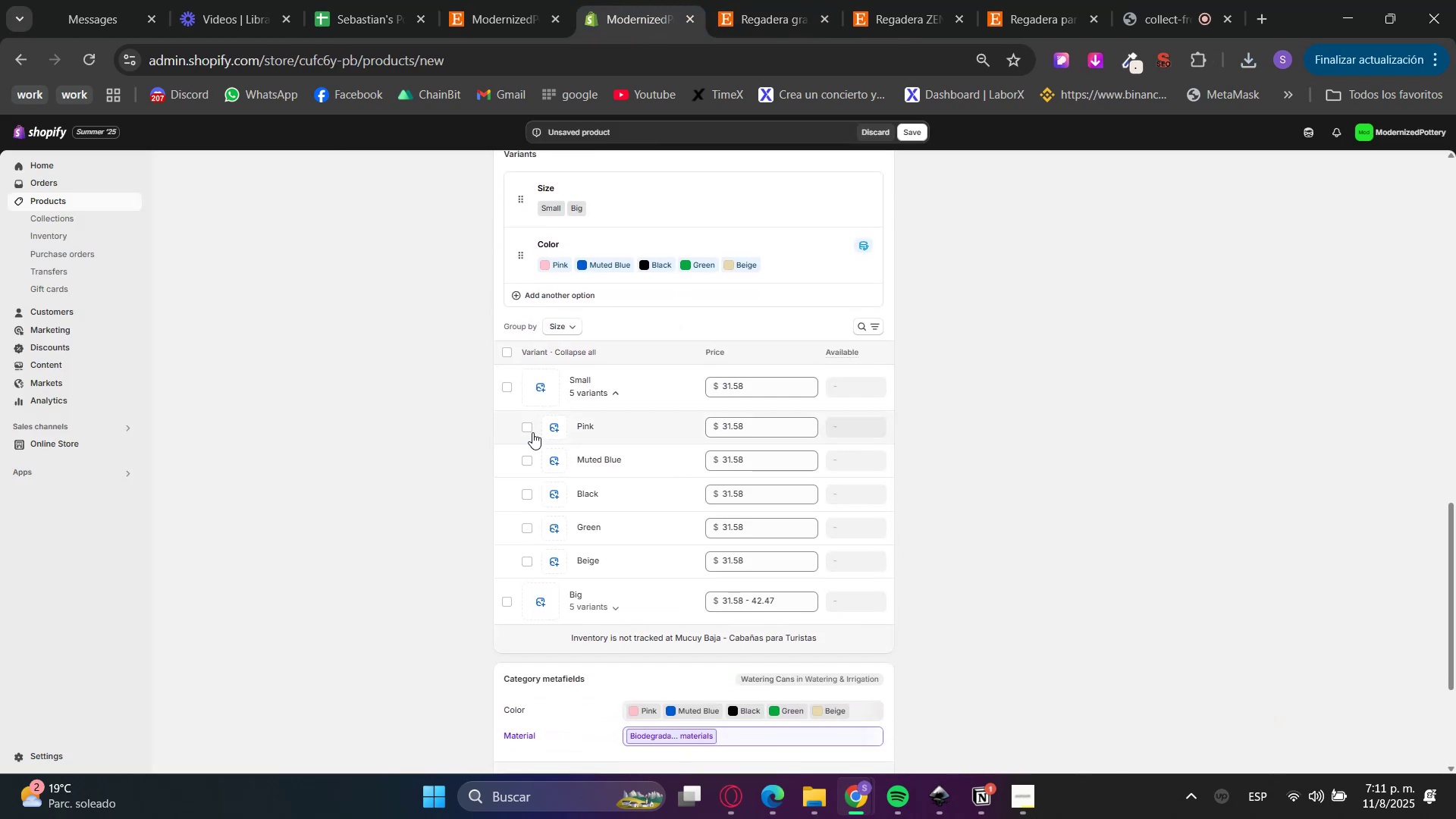 
left_click([551, 427])
 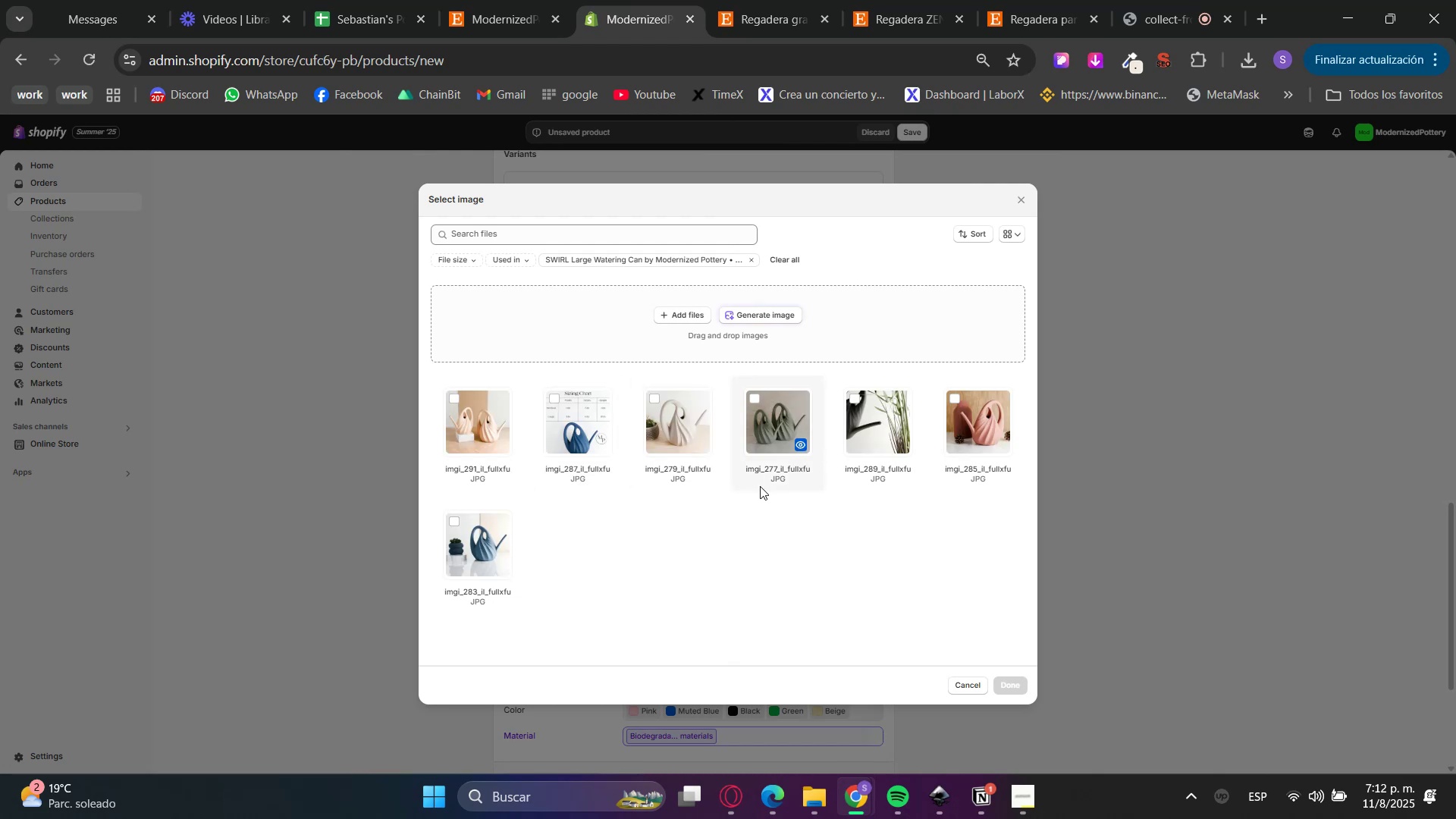 
left_click([966, 419])
 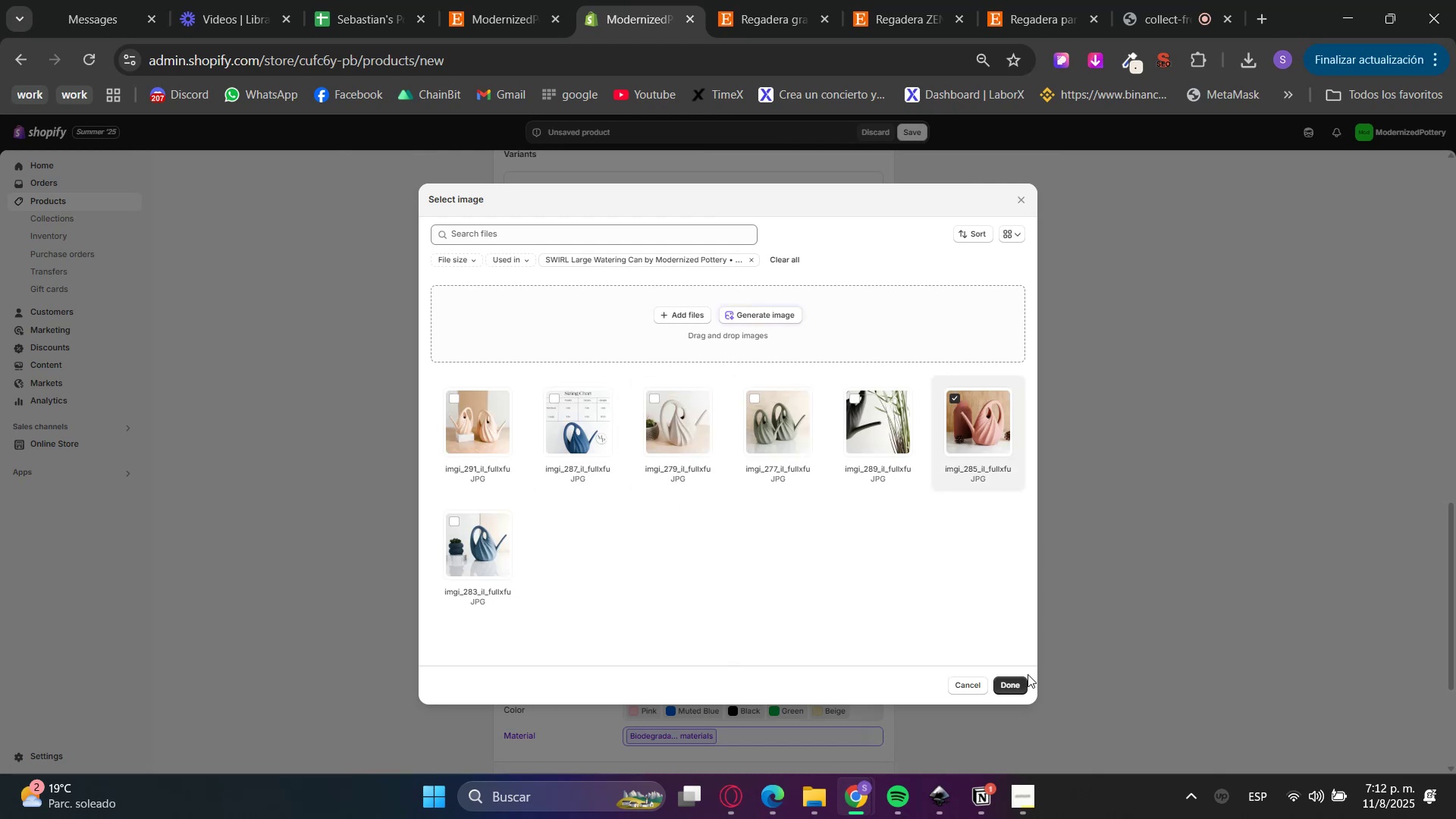 
left_click([1016, 685])
 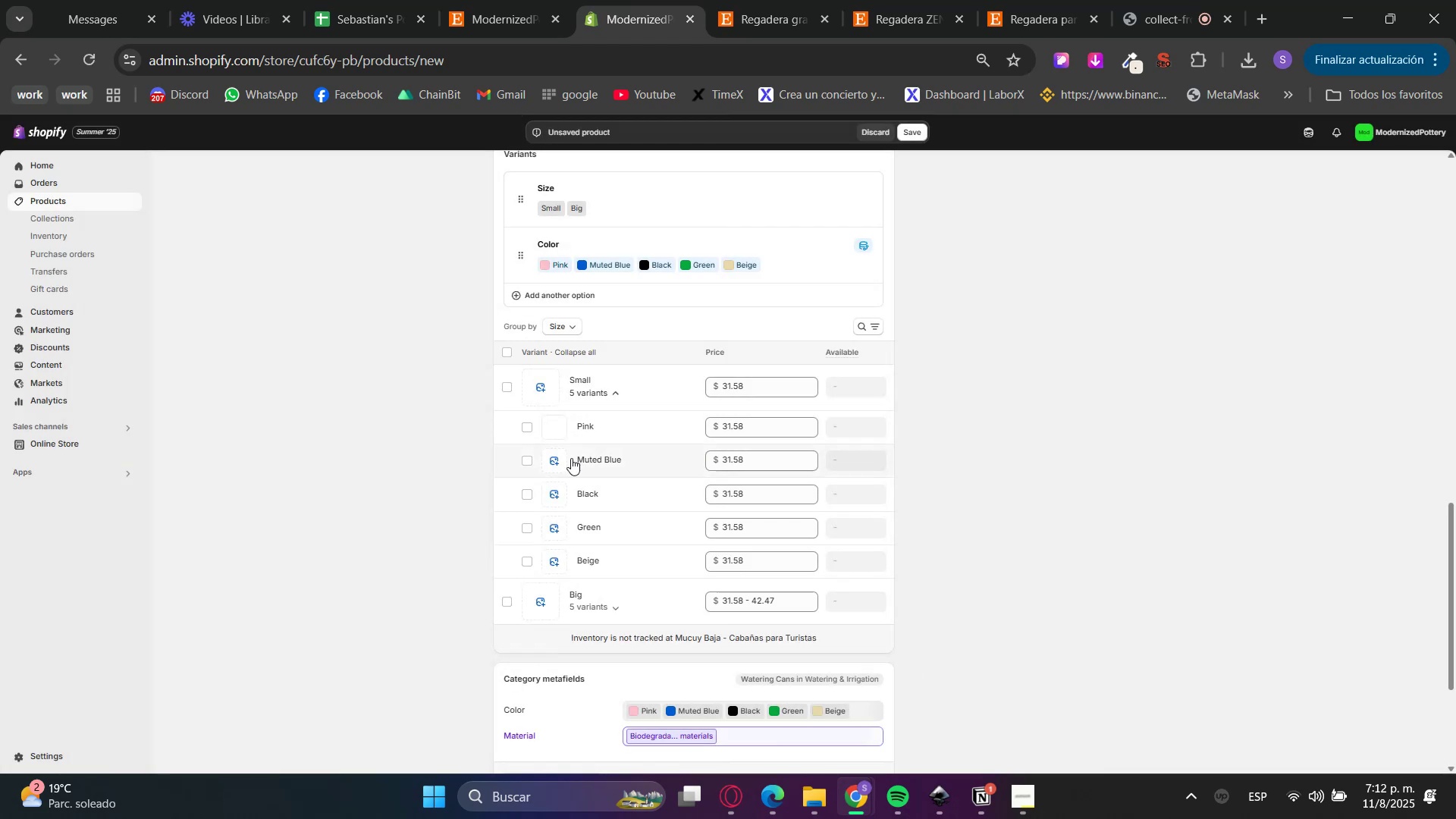 
left_click([554, 462])
 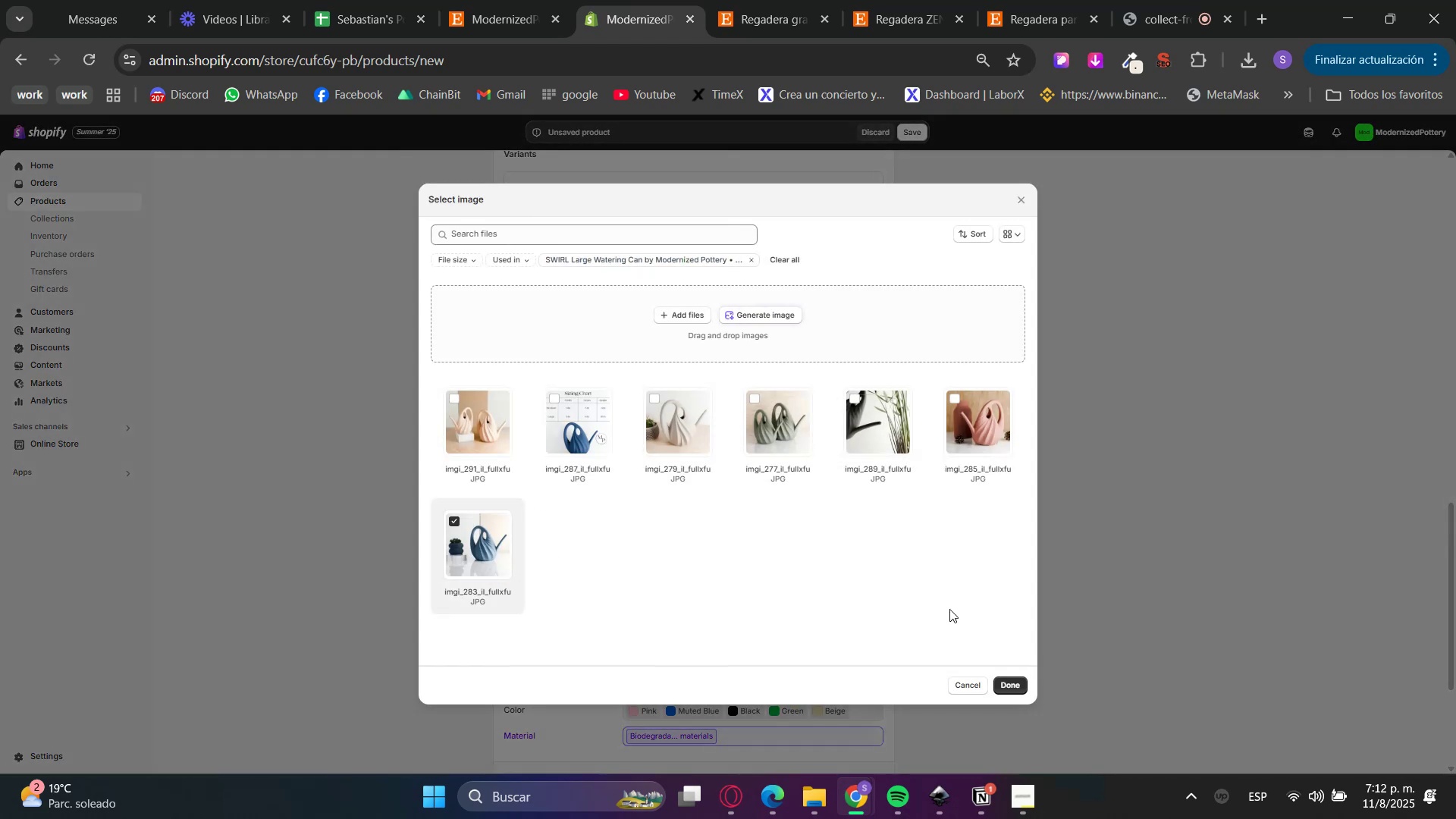 
left_click([1007, 688])
 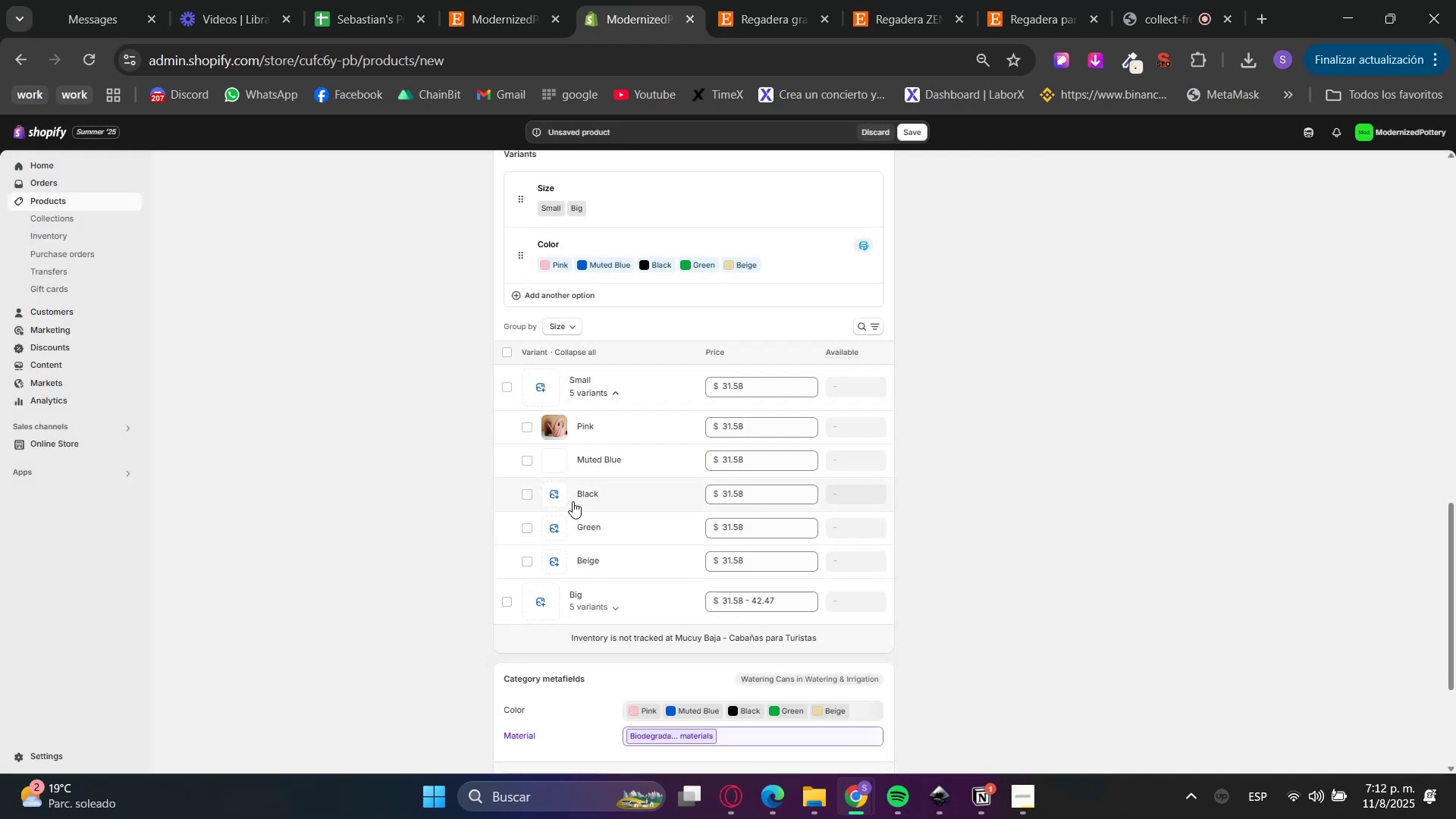 
left_click([551, 497])
 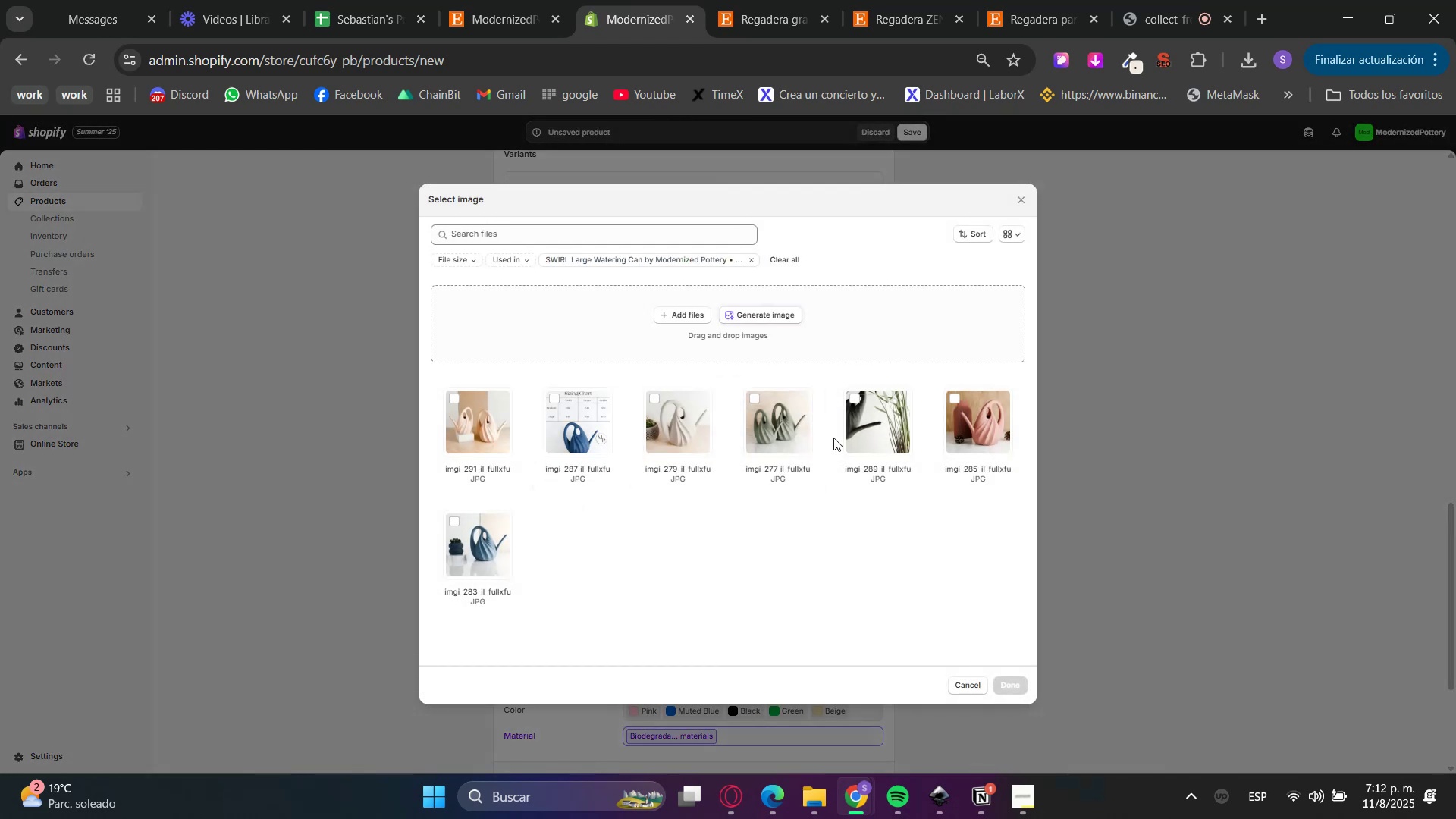 
left_click([876, 415])
 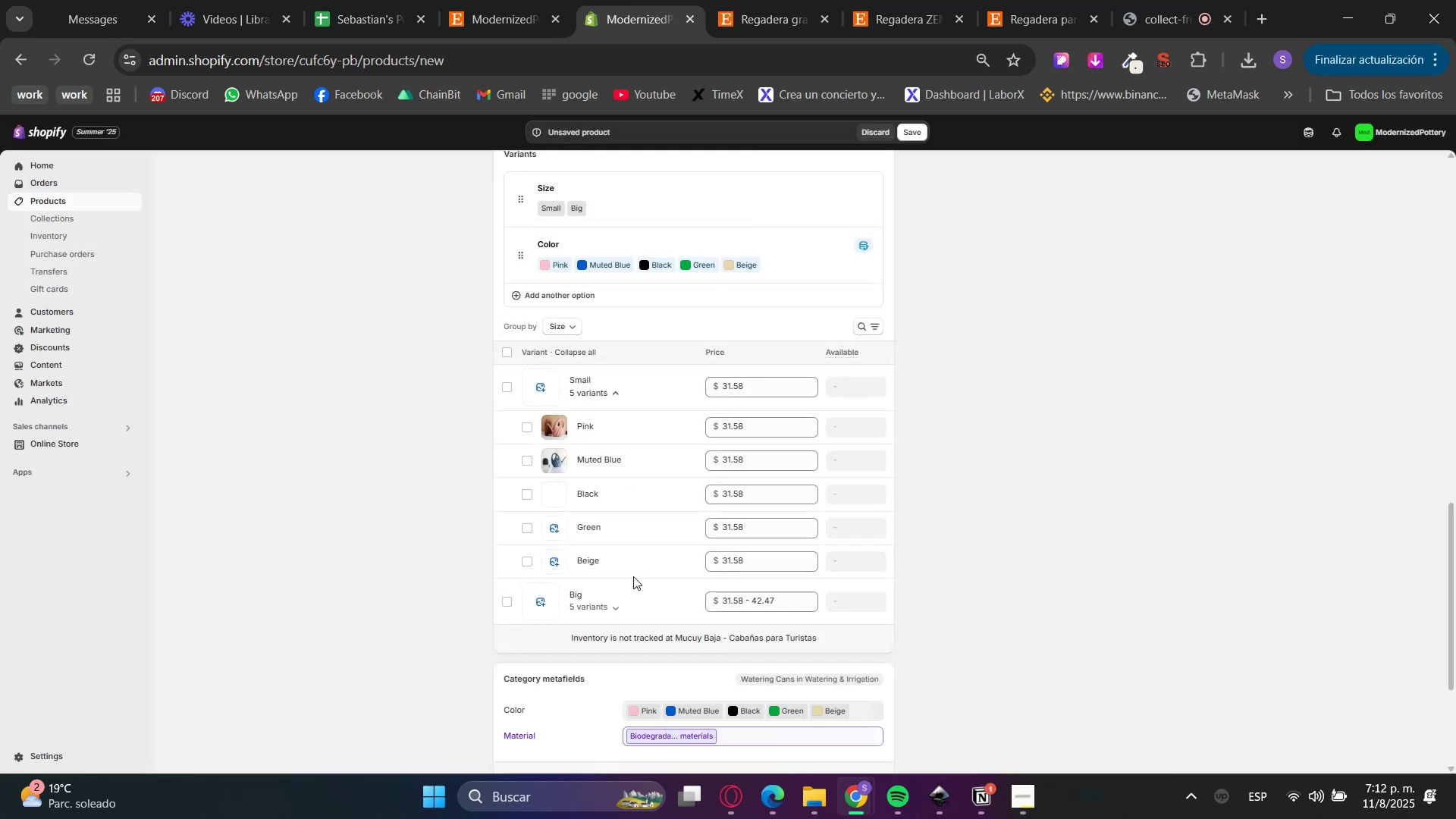 
left_click([560, 533])
 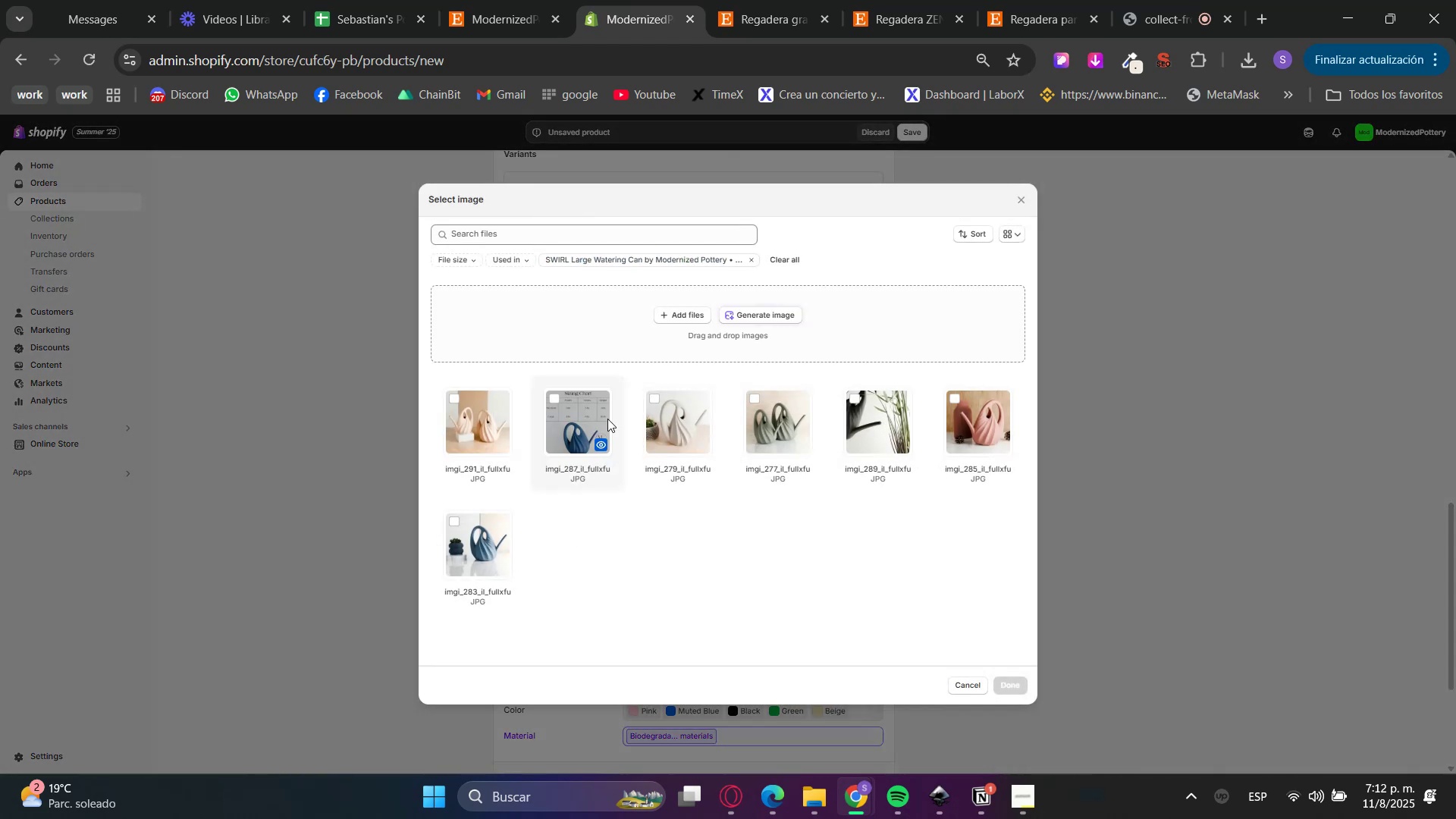 
left_click([770, 419])
 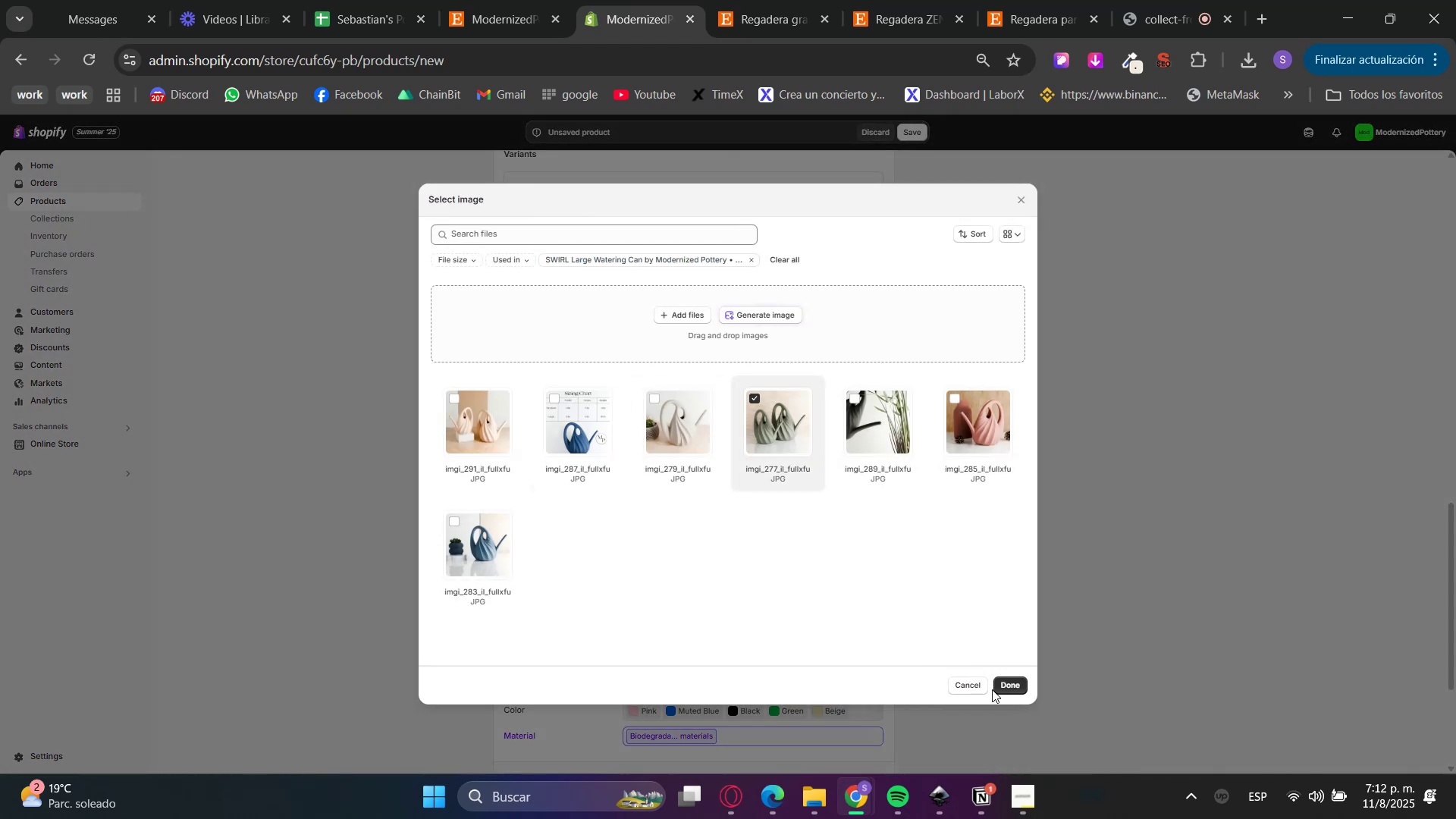 
double_click([997, 689])
 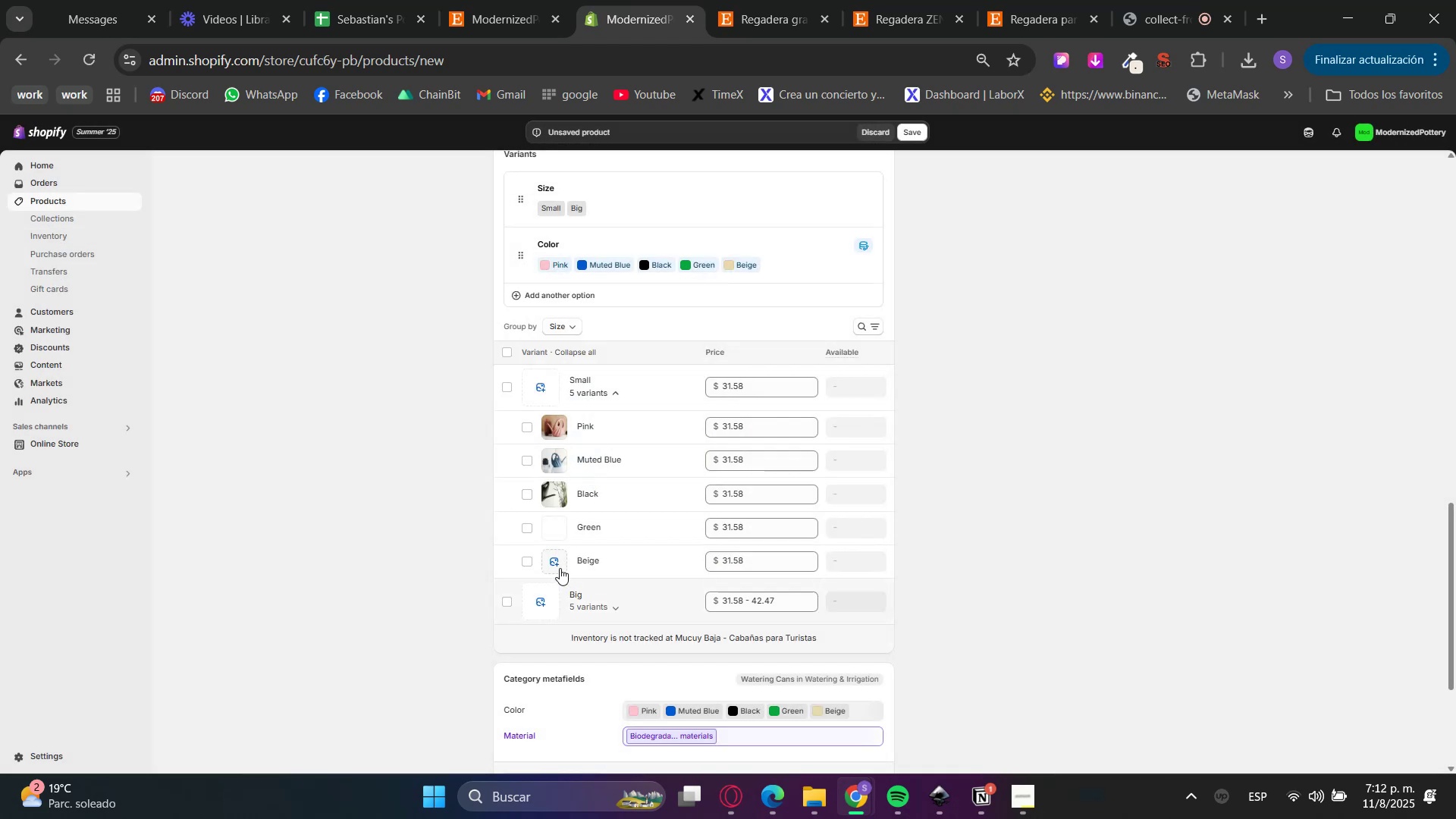 
left_click([558, 571])
 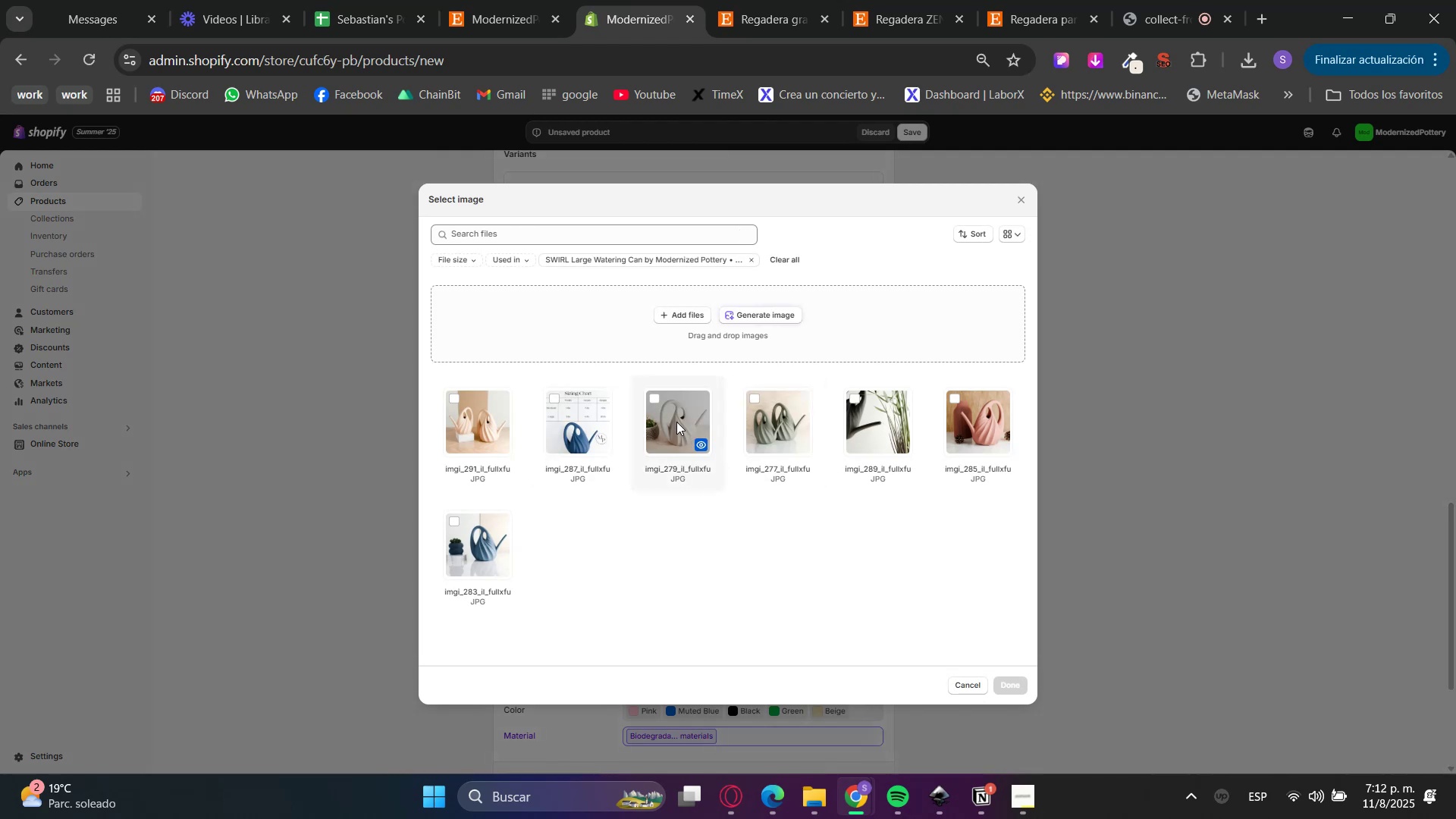 
left_click([1002, 681])
 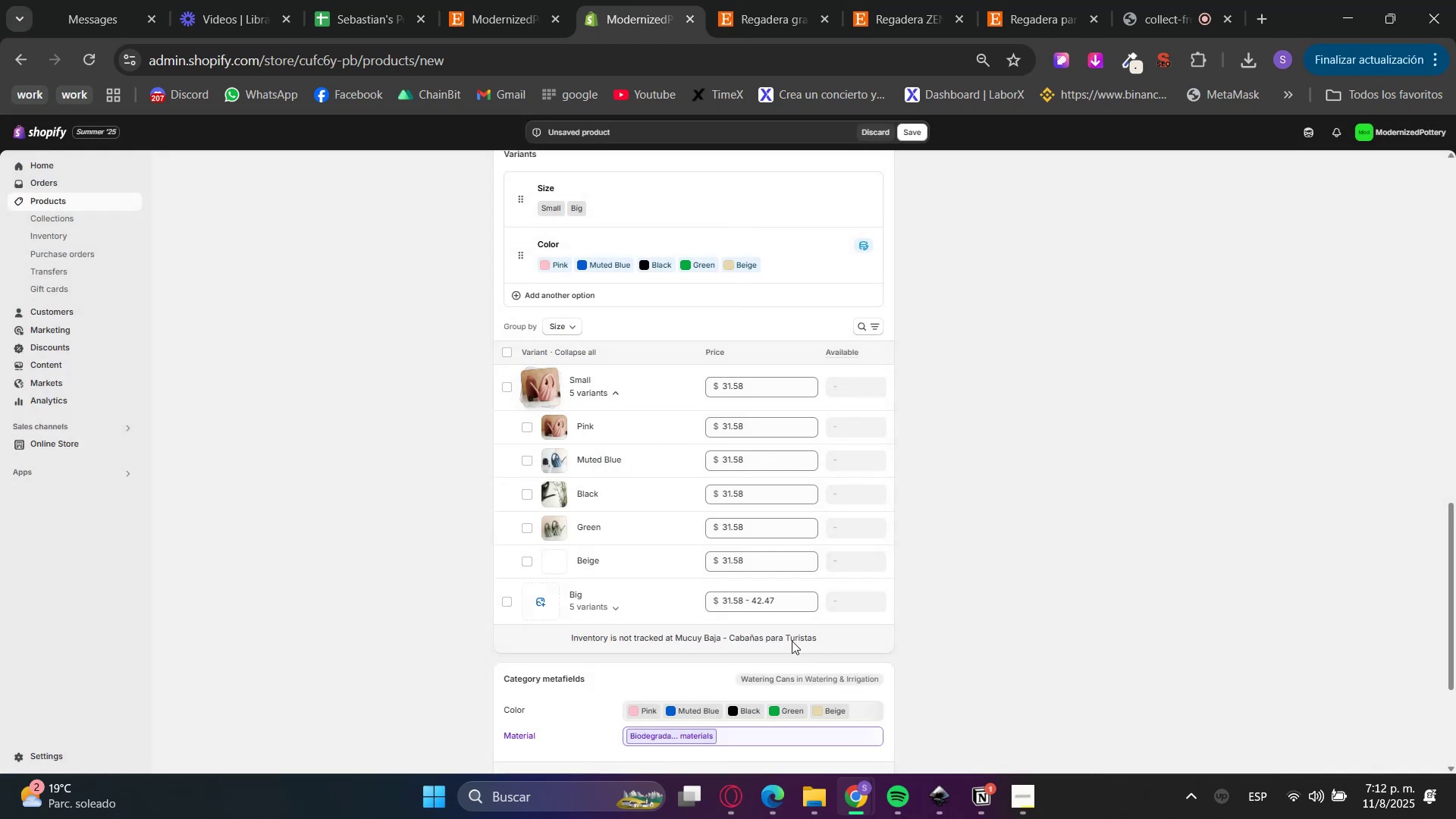 
left_click([613, 607])
 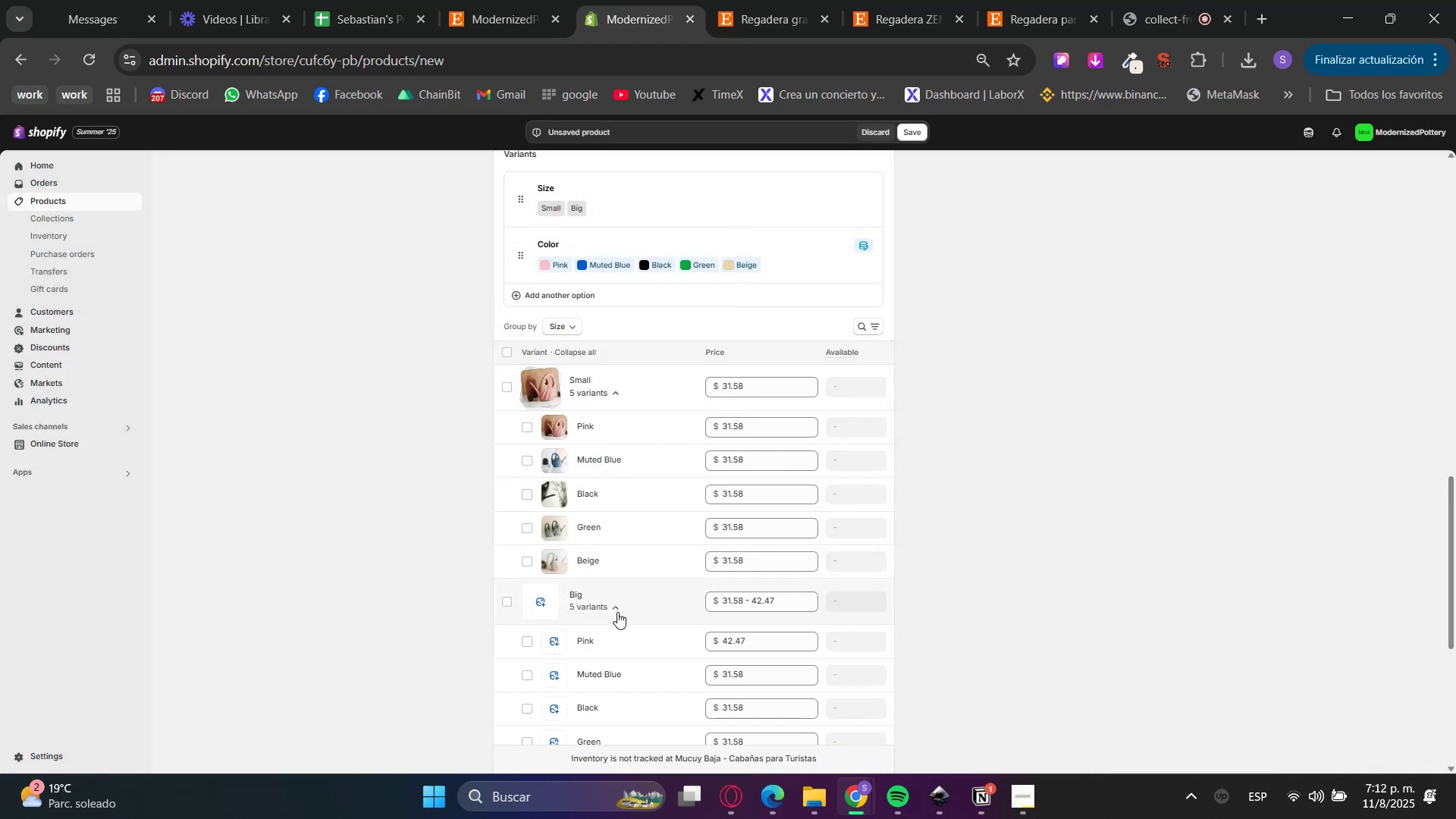 
scroll: coordinate [619, 633], scroll_direction: down, amount: 1.0
 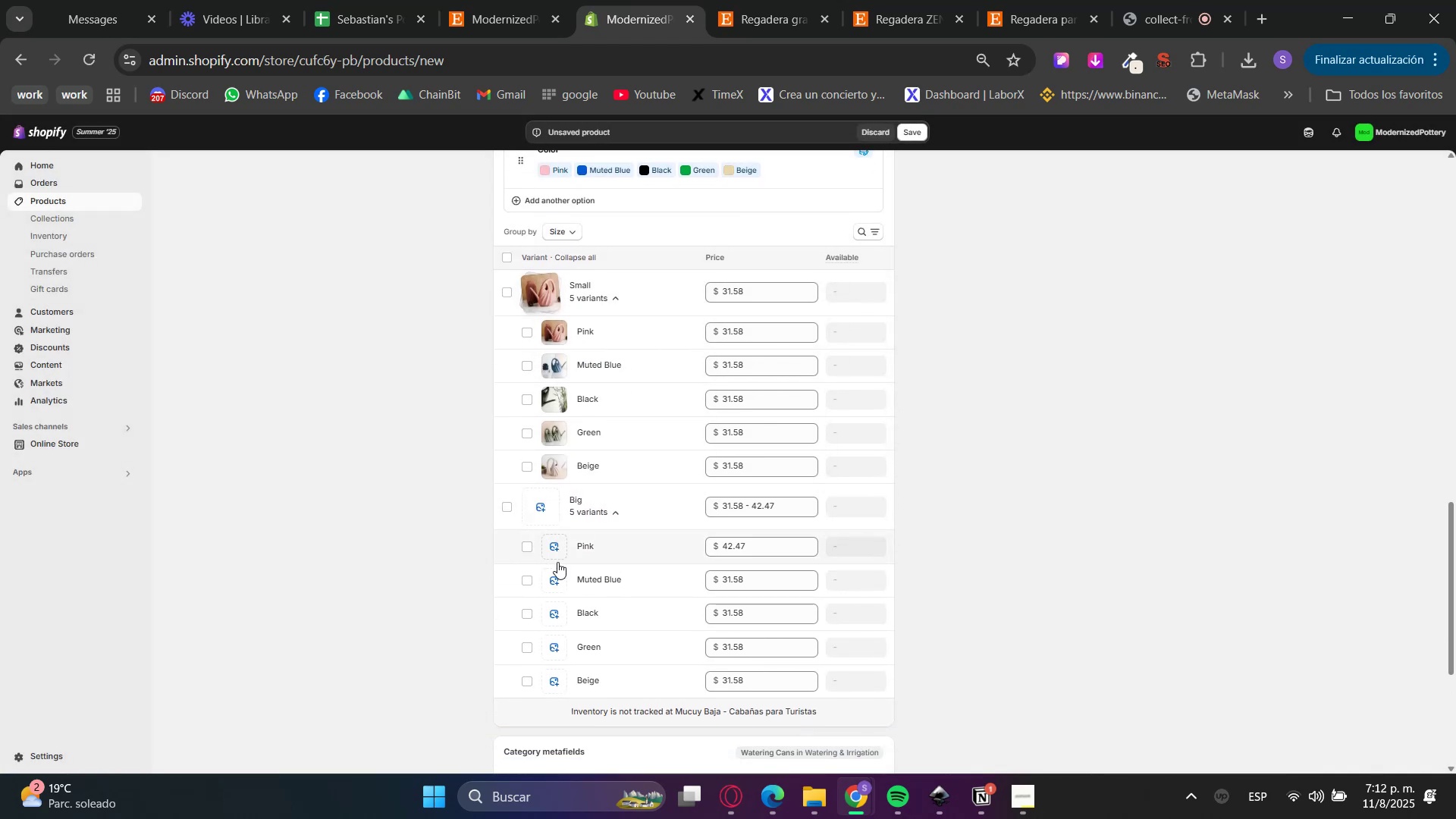 
left_click([553, 551])
 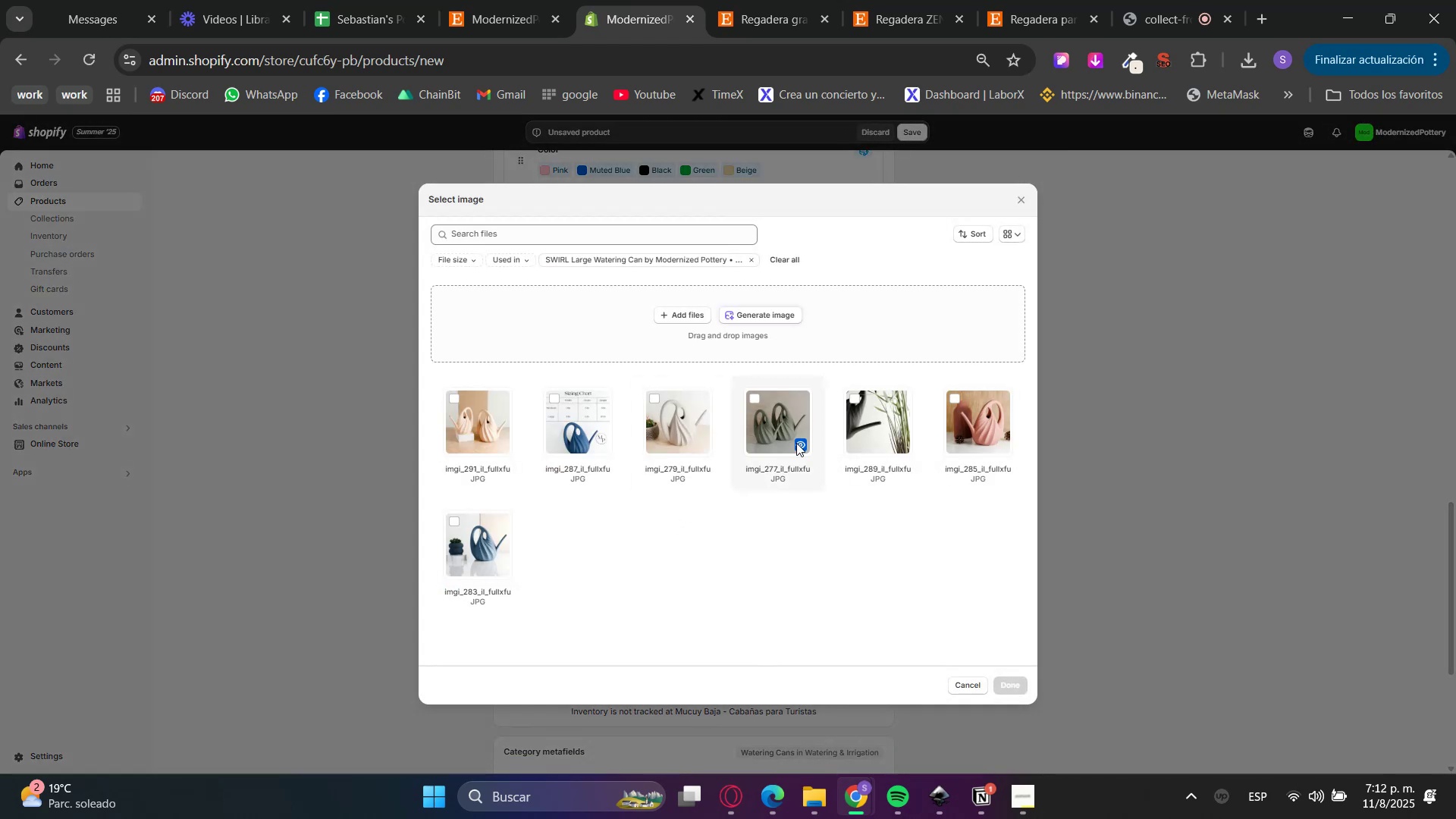 
left_click([990, 427])
 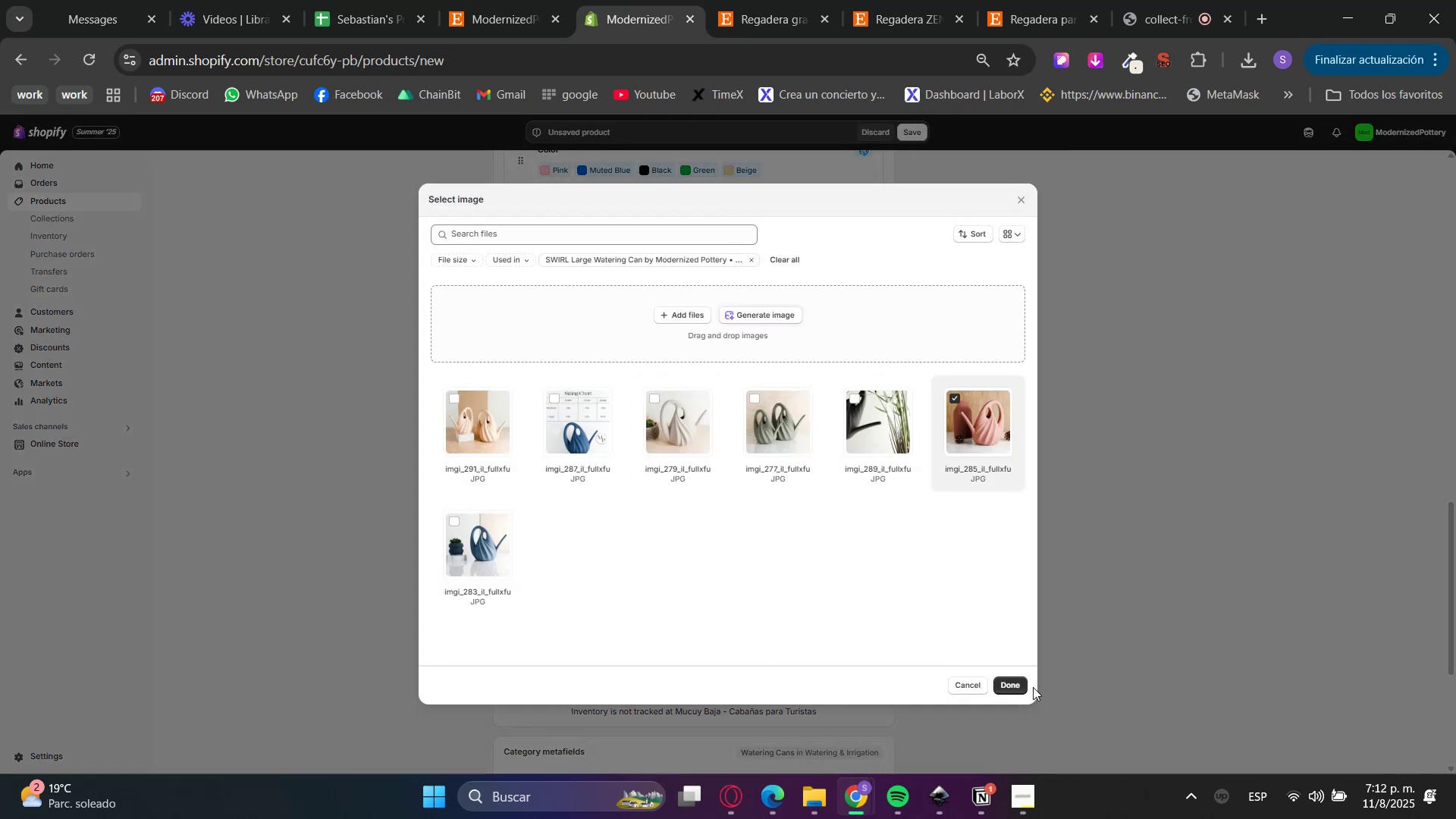 
left_click([1013, 685])
 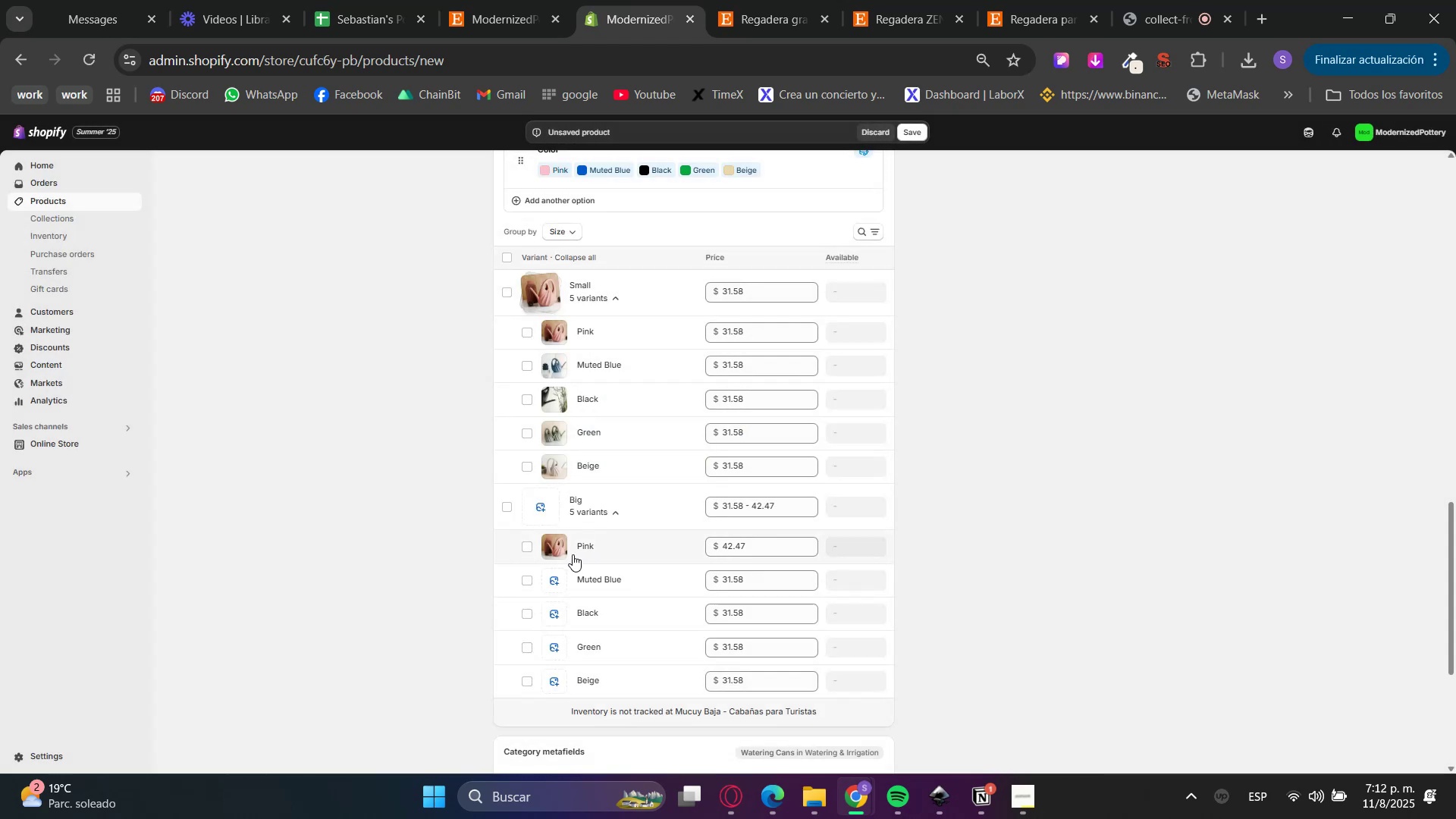 
left_click([556, 586])
 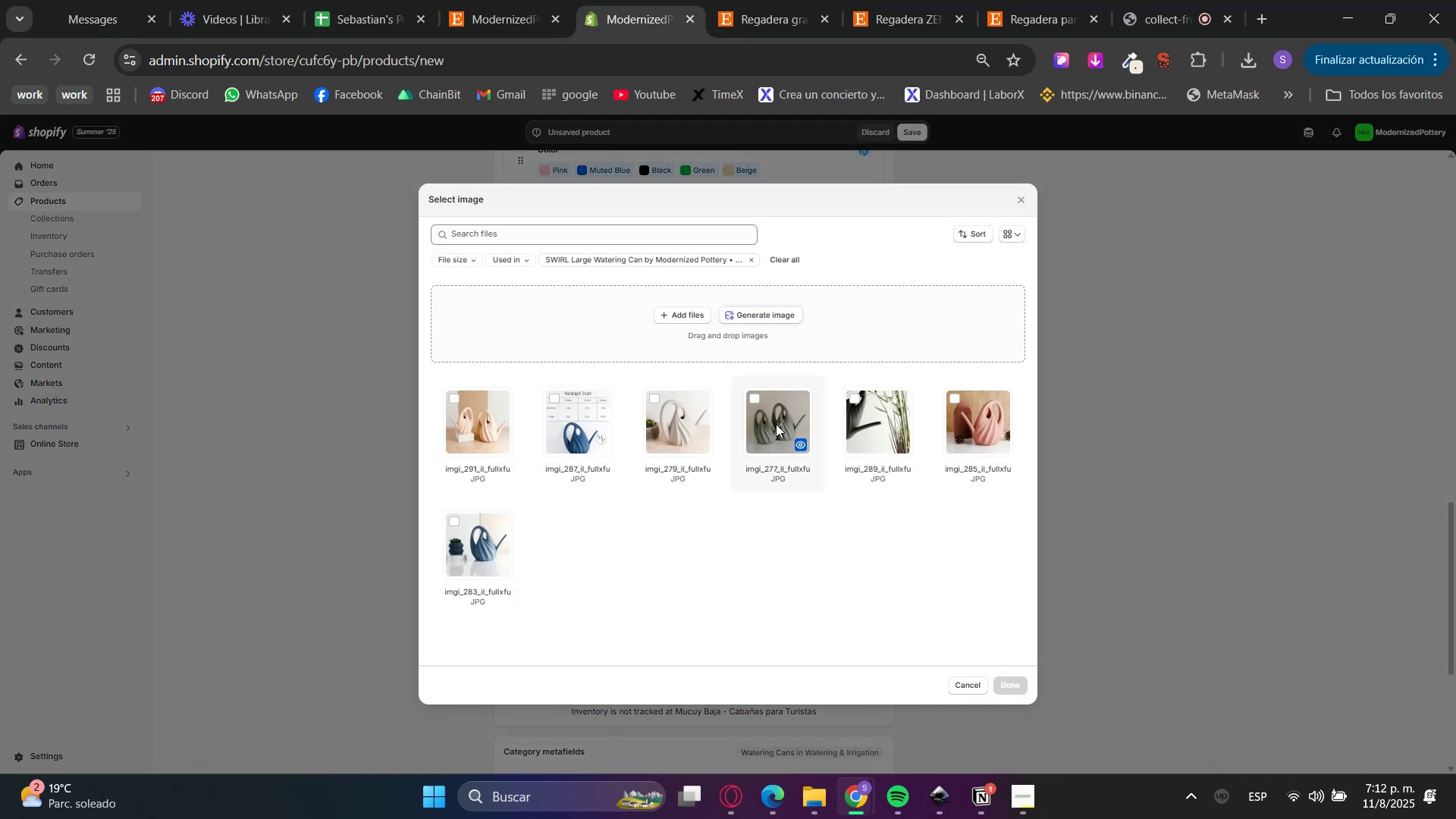 
left_click([576, 431])
 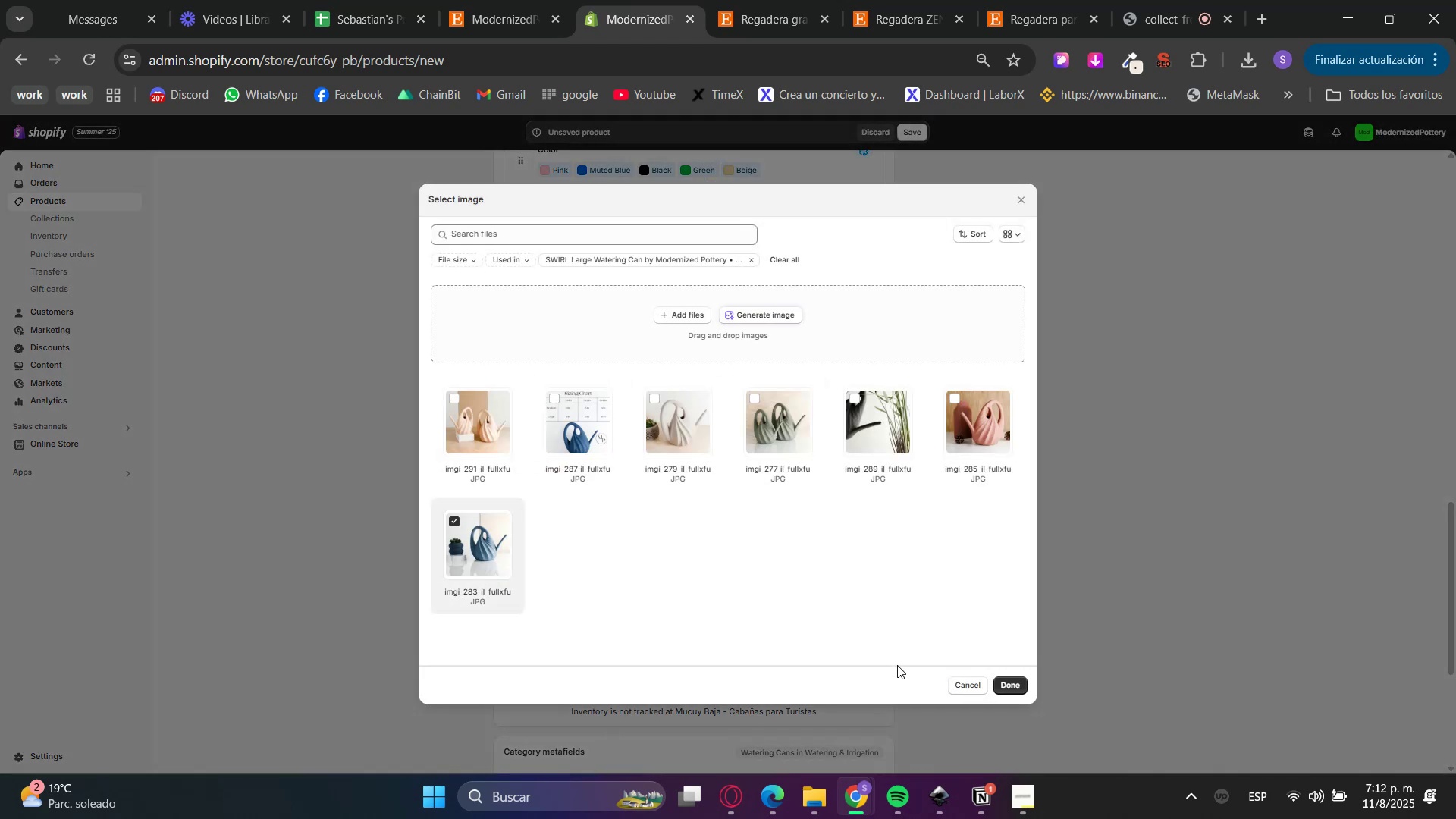 
left_click([1007, 673])
 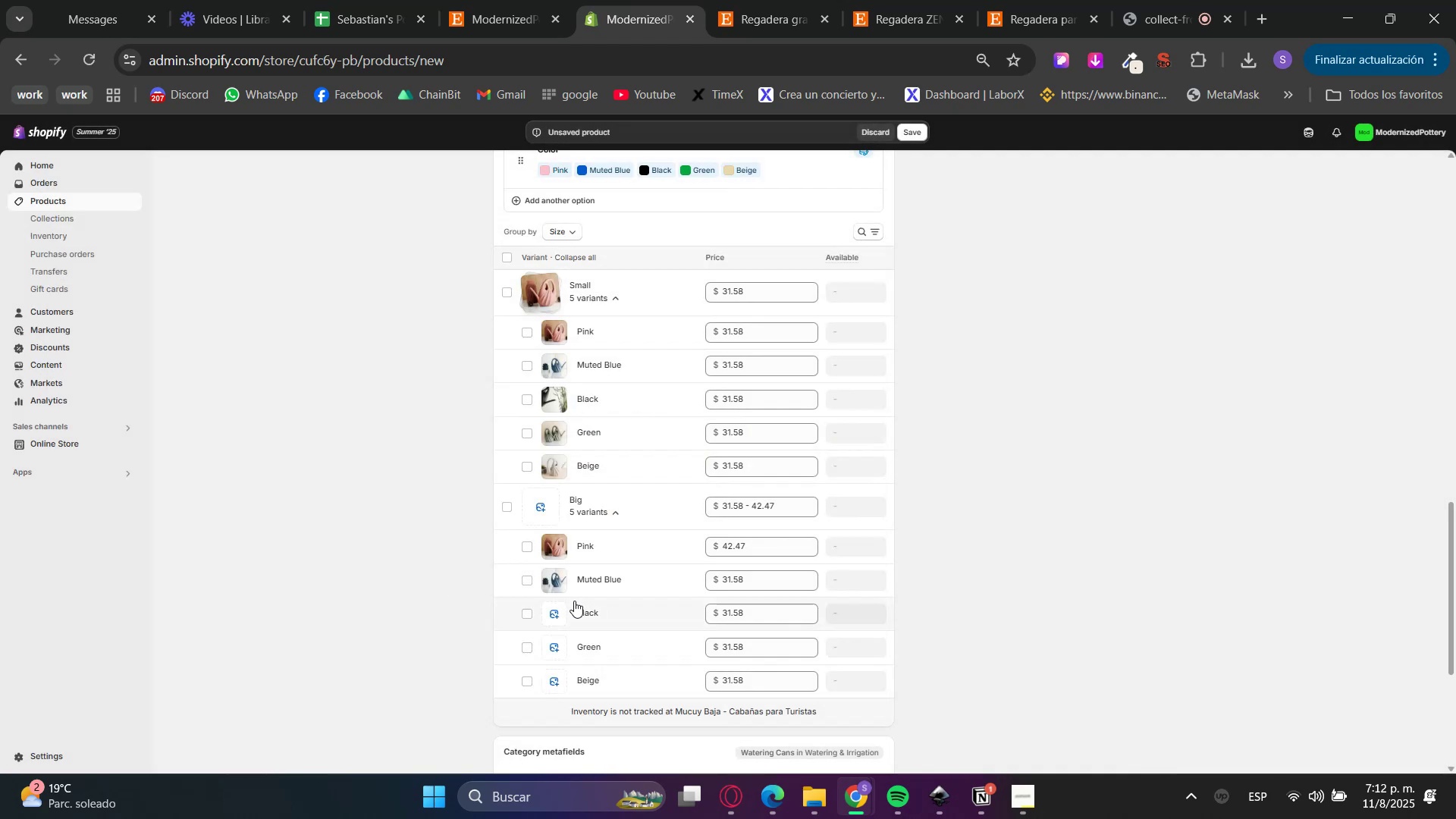 
left_click([552, 621])
 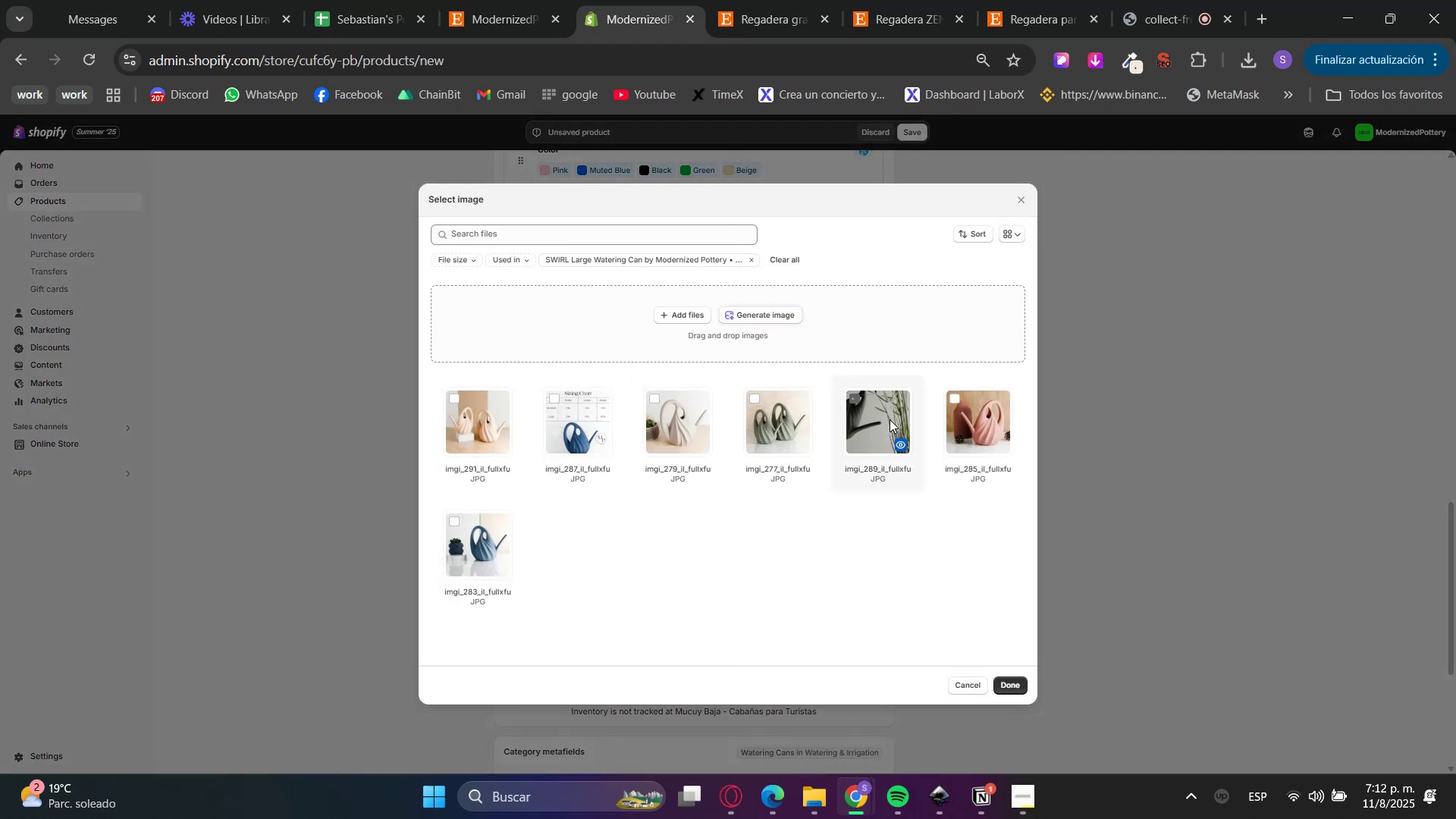 
double_click([1014, 689])
 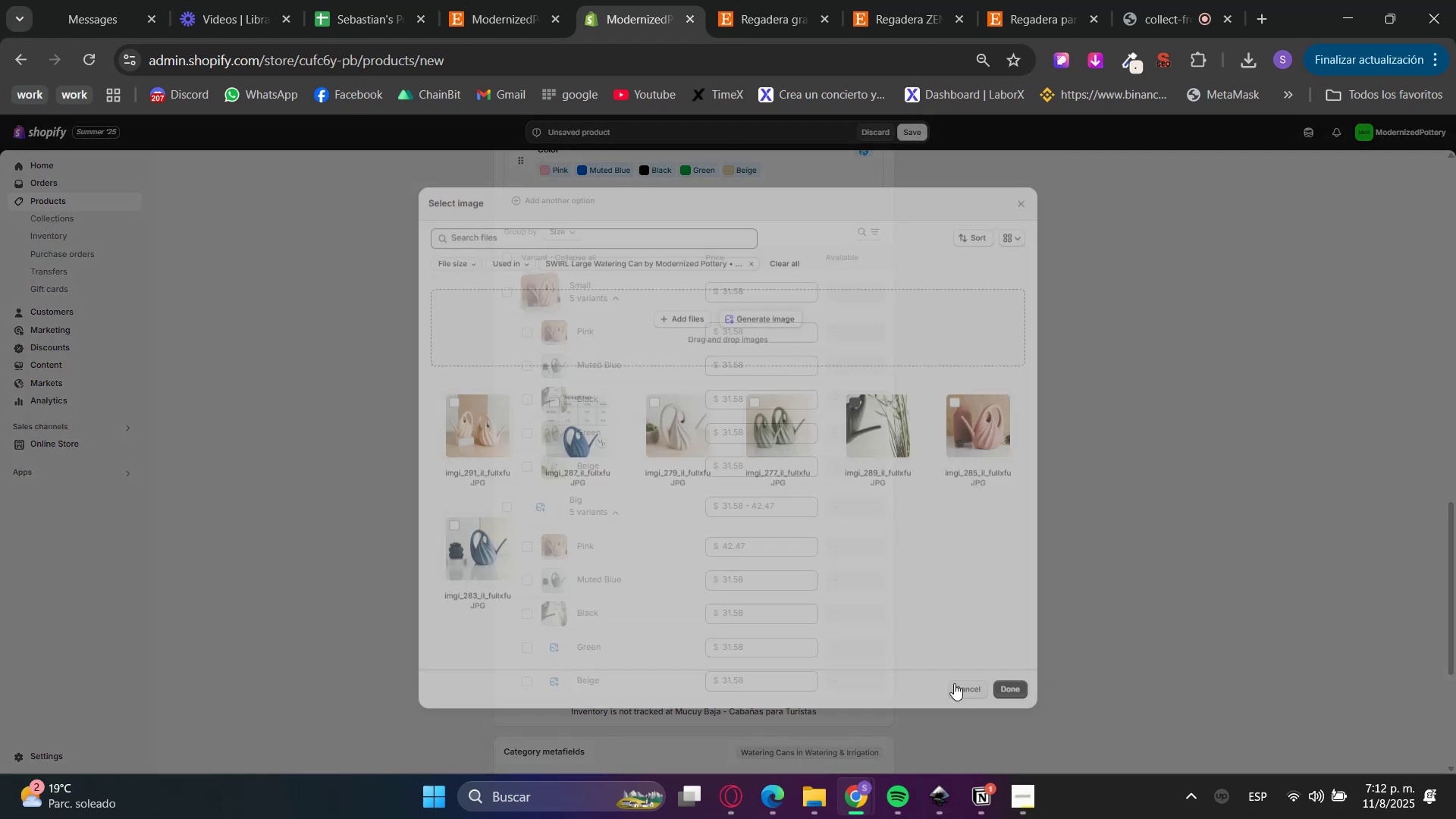 
scroll: coordinate [622, 704], scroll_direction: down, amount: 1.0
 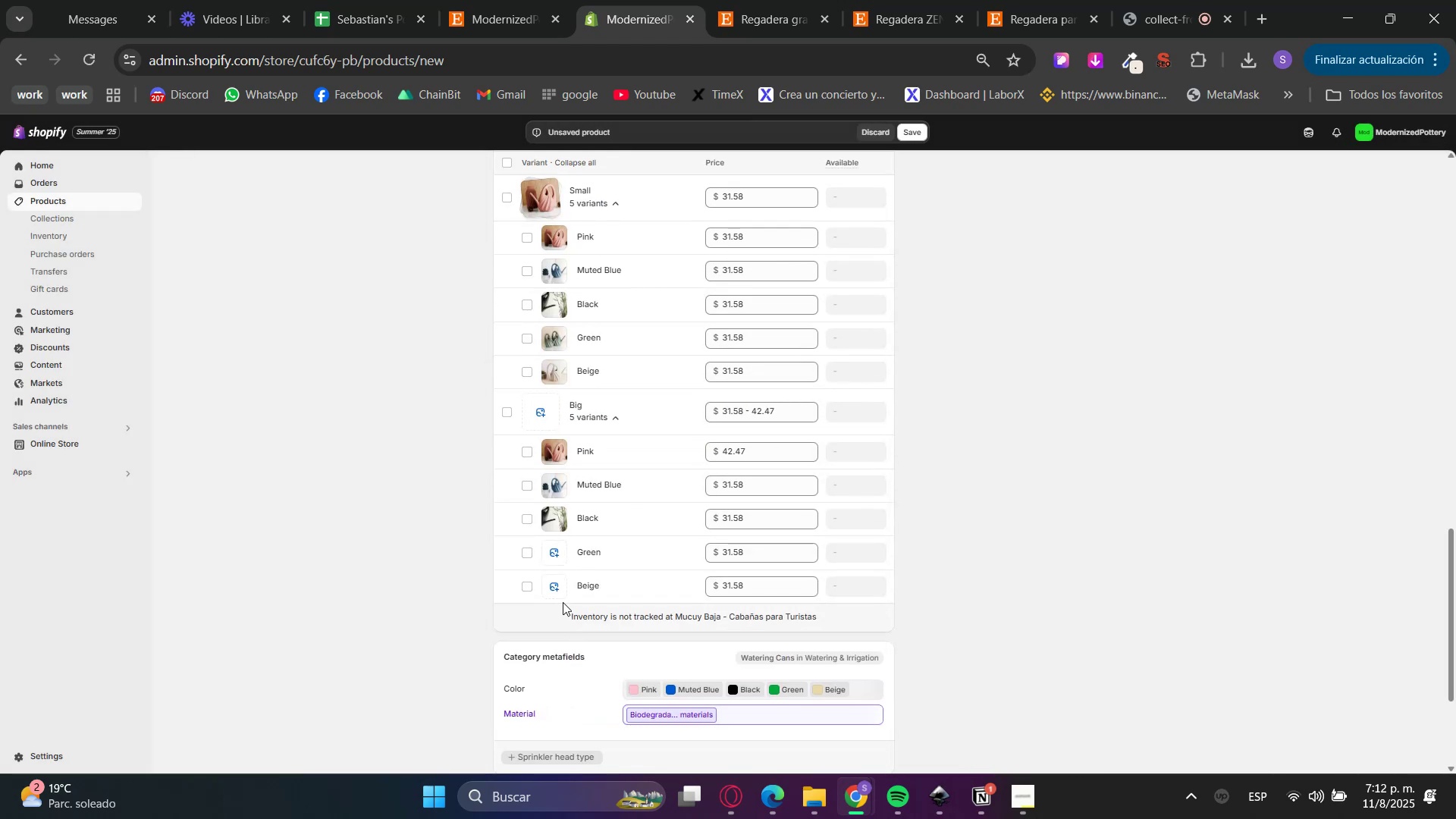 
left_click([559, 541])
 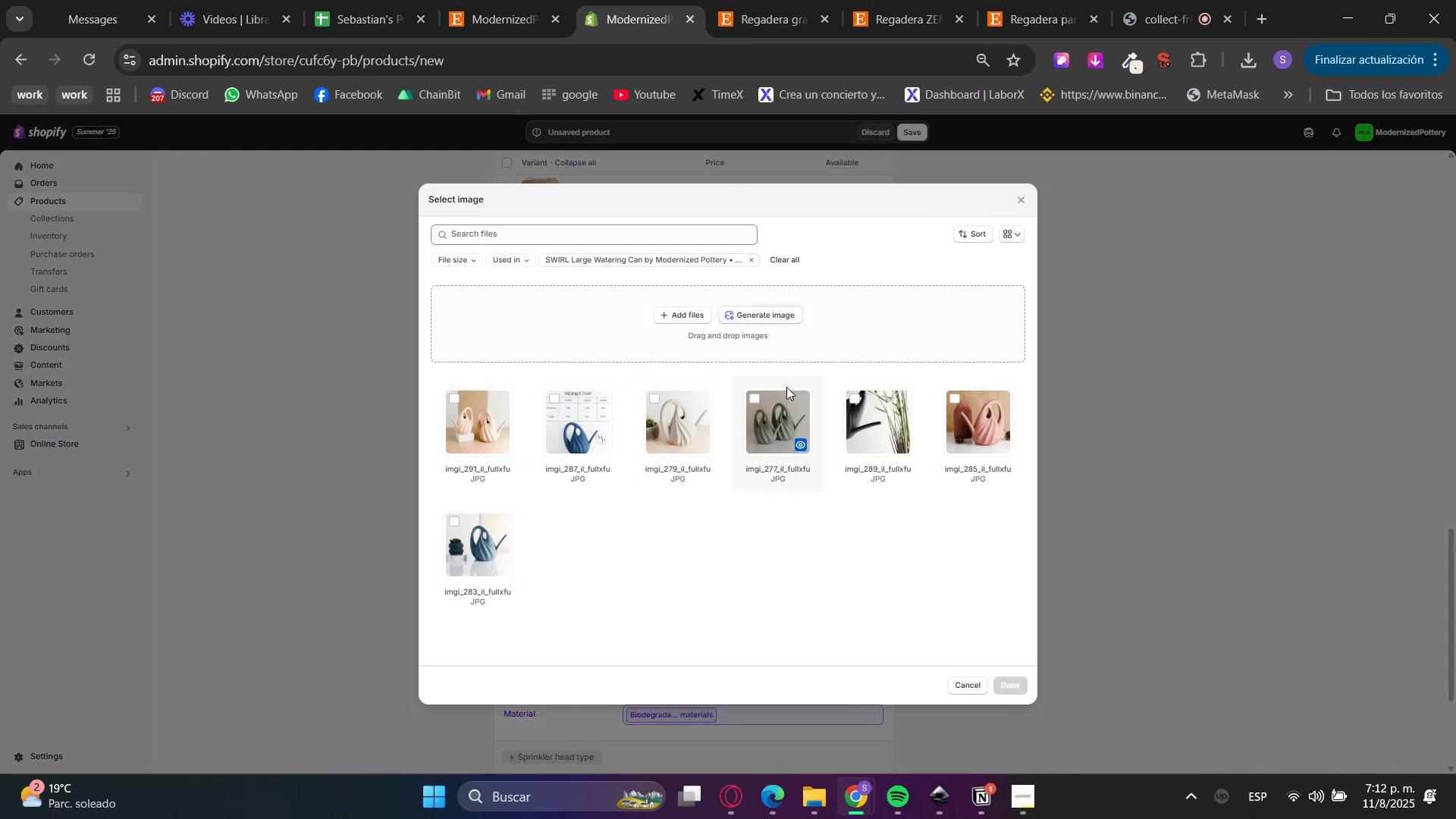 
double_click([804, 404])
 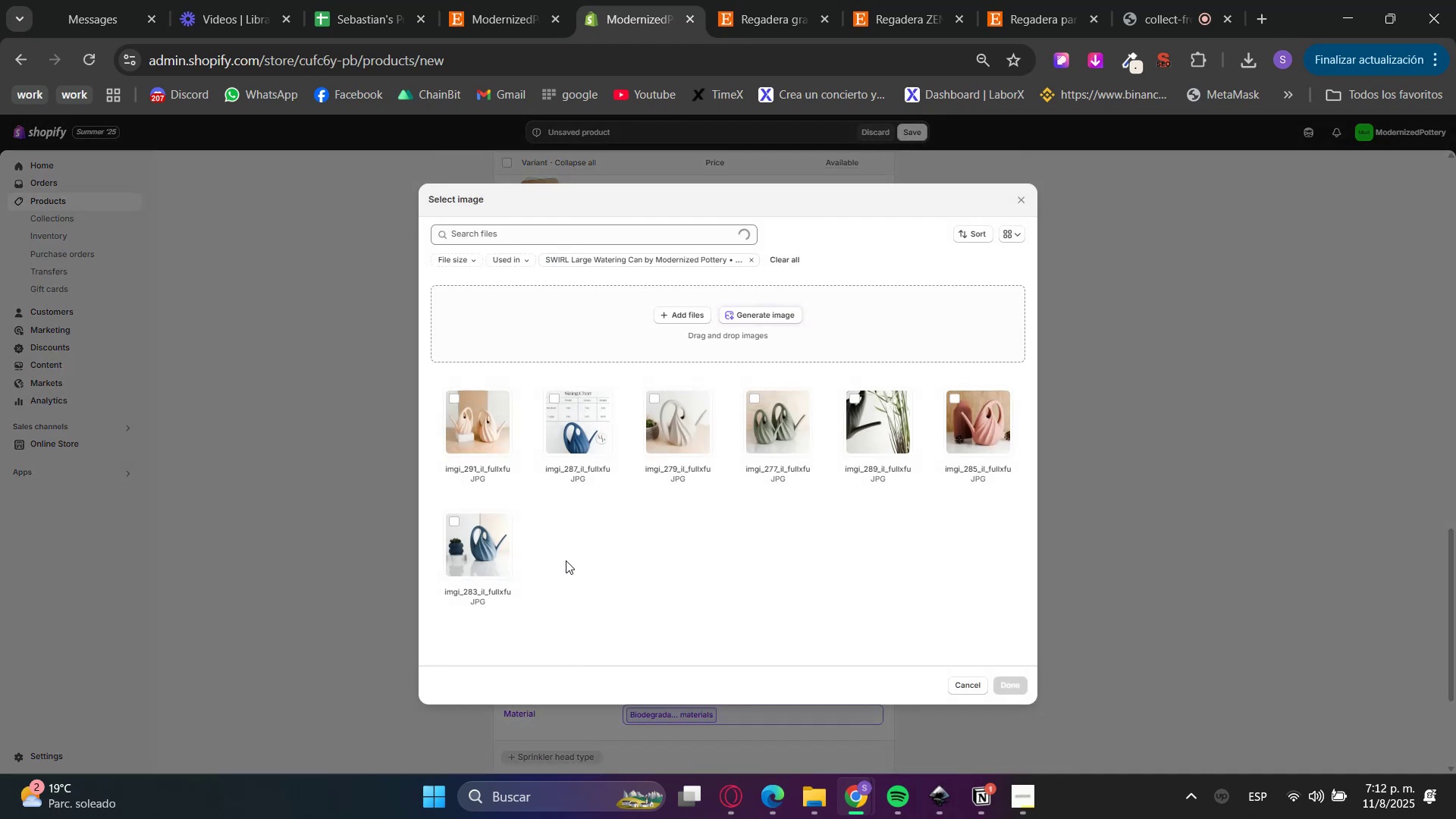 
left_click([863, 419])
 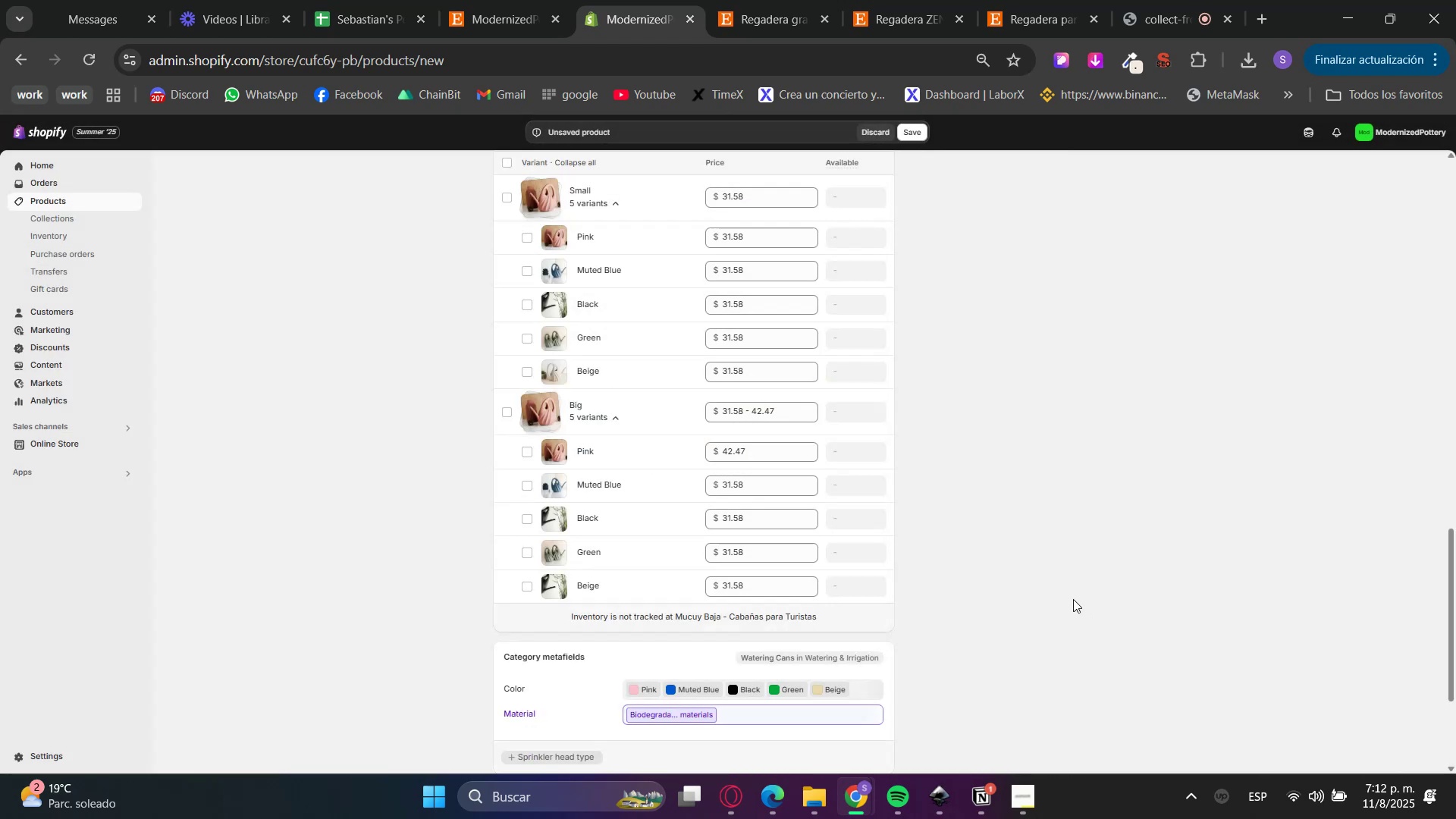 
scroll: coordinate [1037, 667], scroll_direction: down, amount: 5.0
 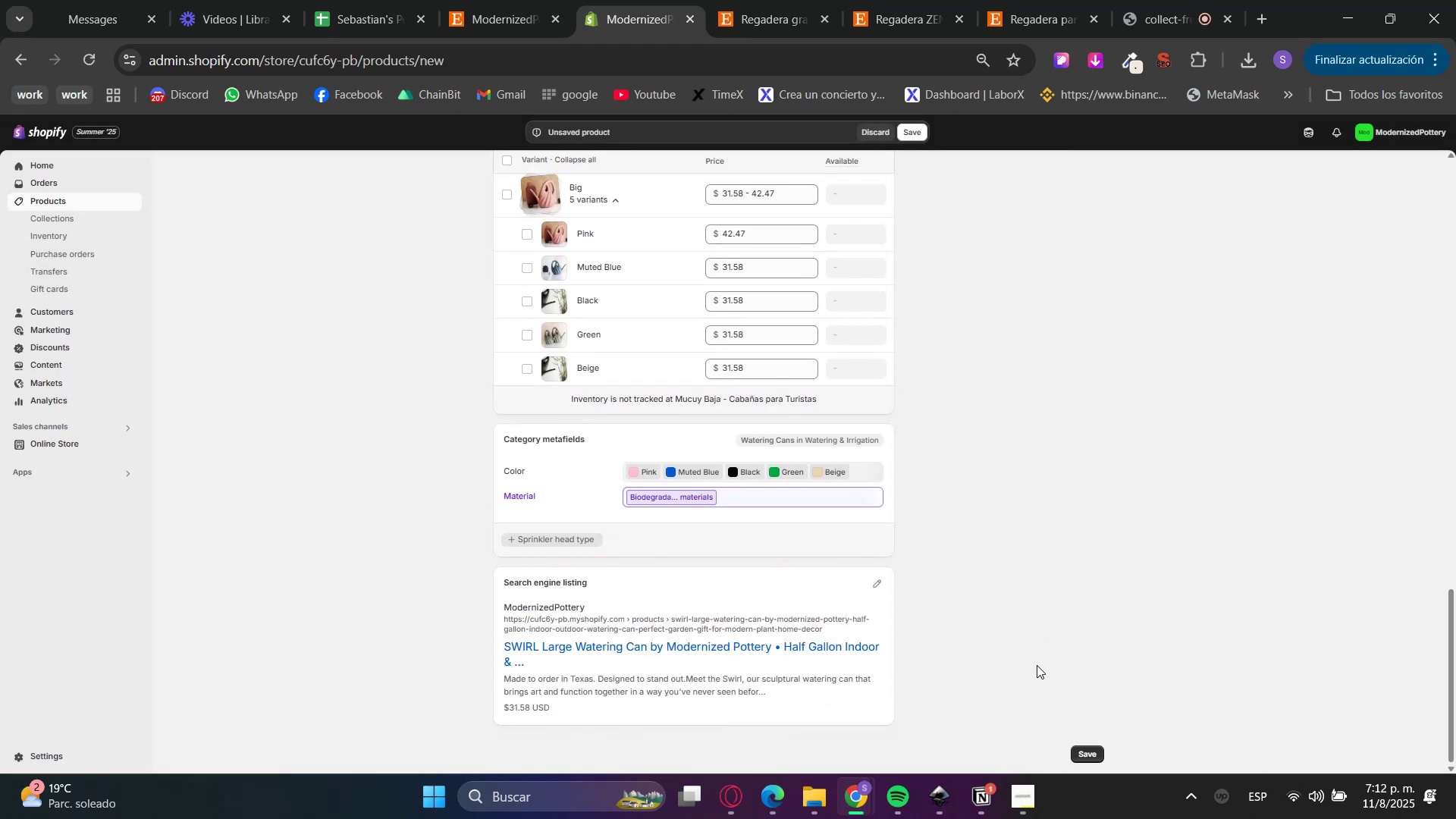 
scroll: coordinate [1030, 666], scroll_direction: up, amount: 15.0
 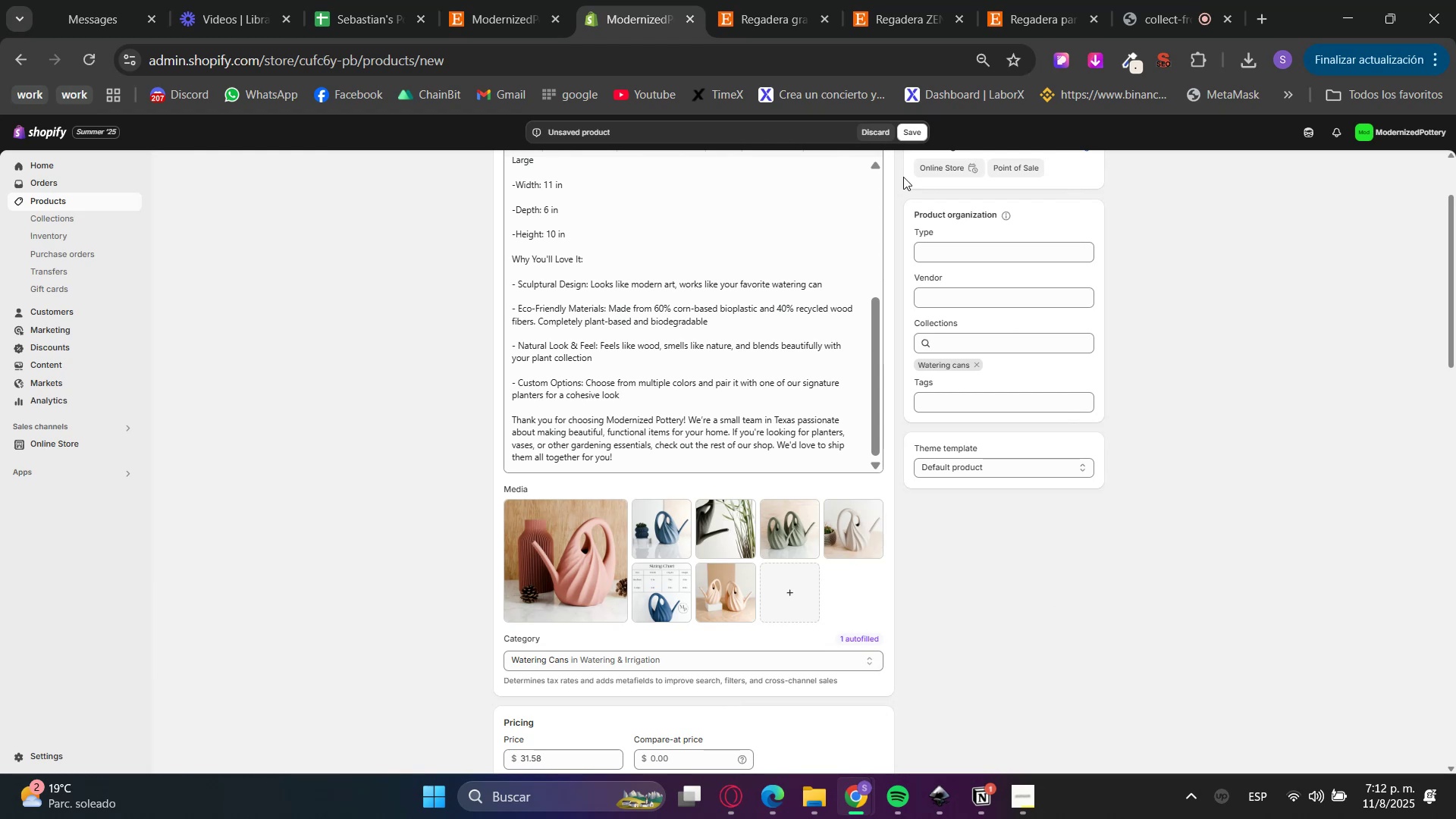 
left_click([909, 140])
 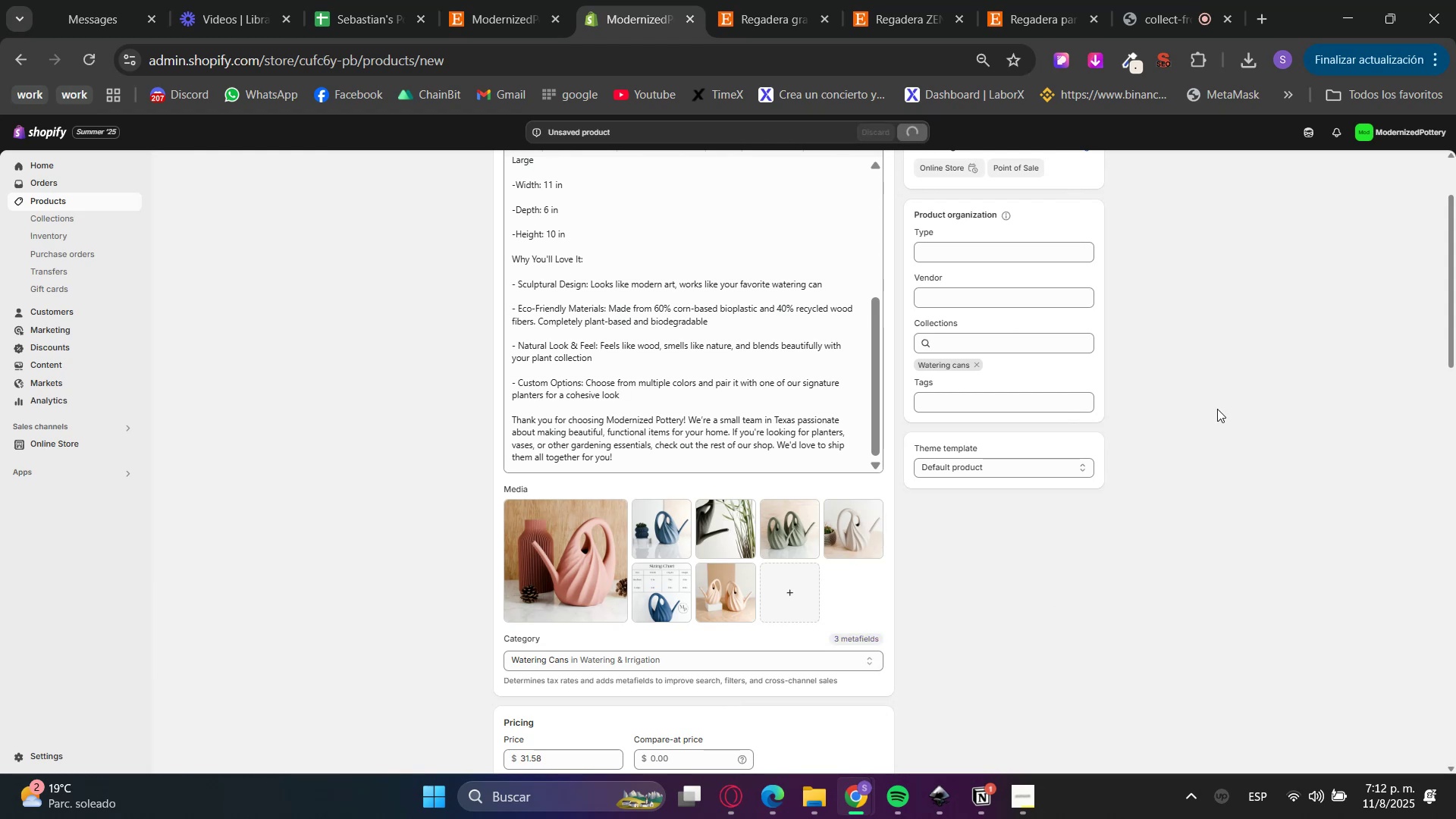 
hold_key(key=VolumeUp, duration=0.49)
 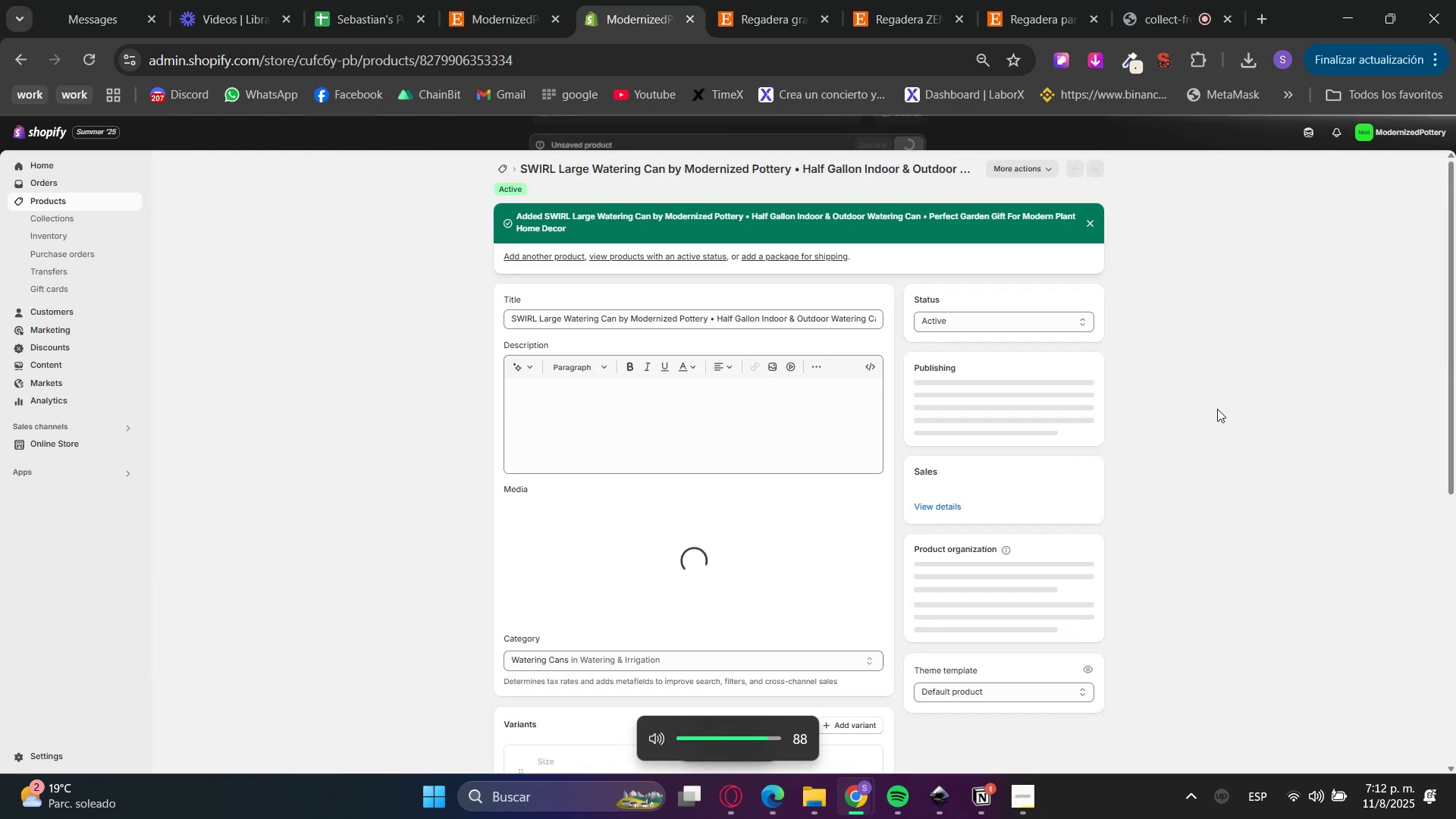 
key(VolumeUp)
 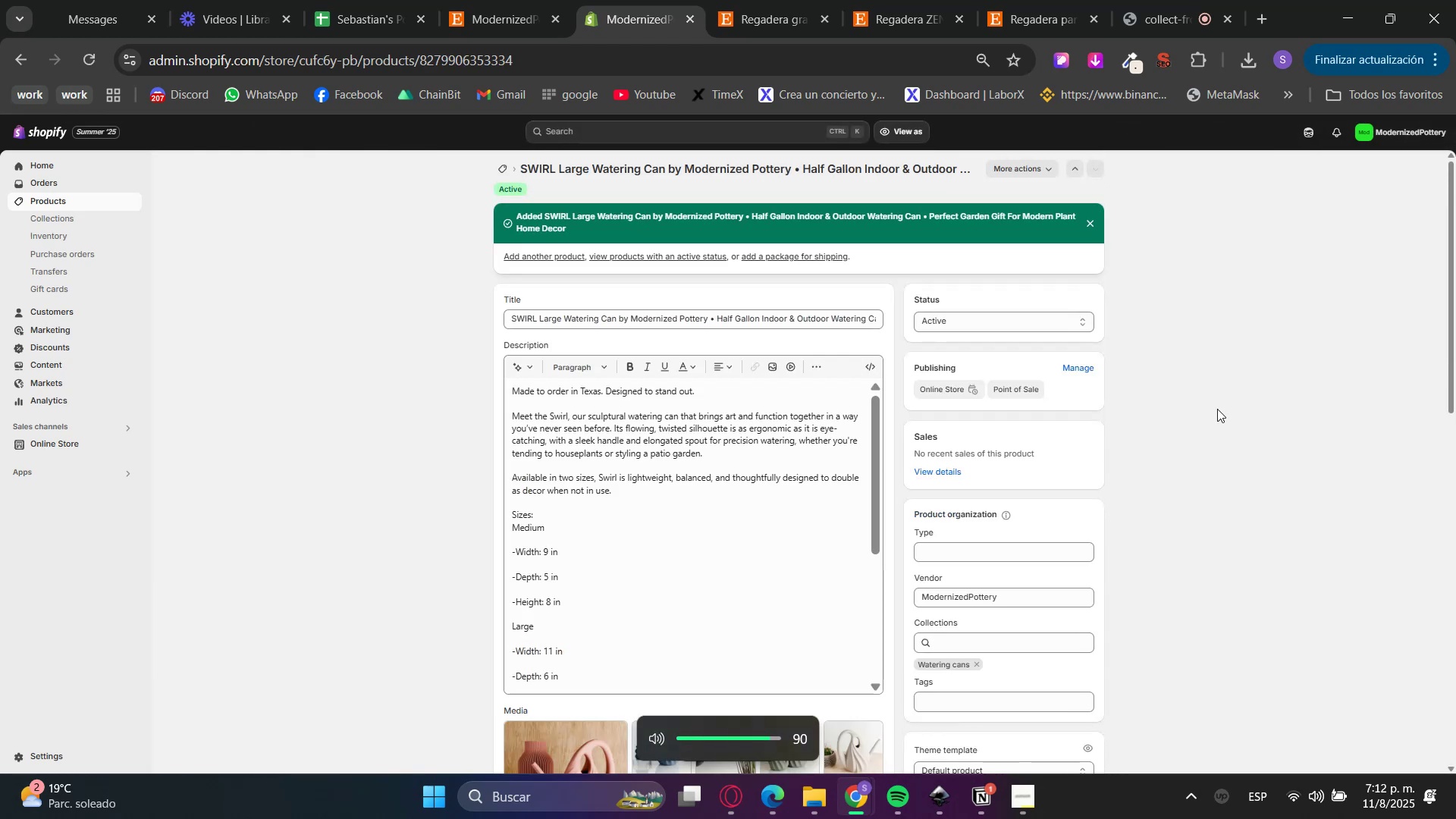 
left_click([1217, 409])
 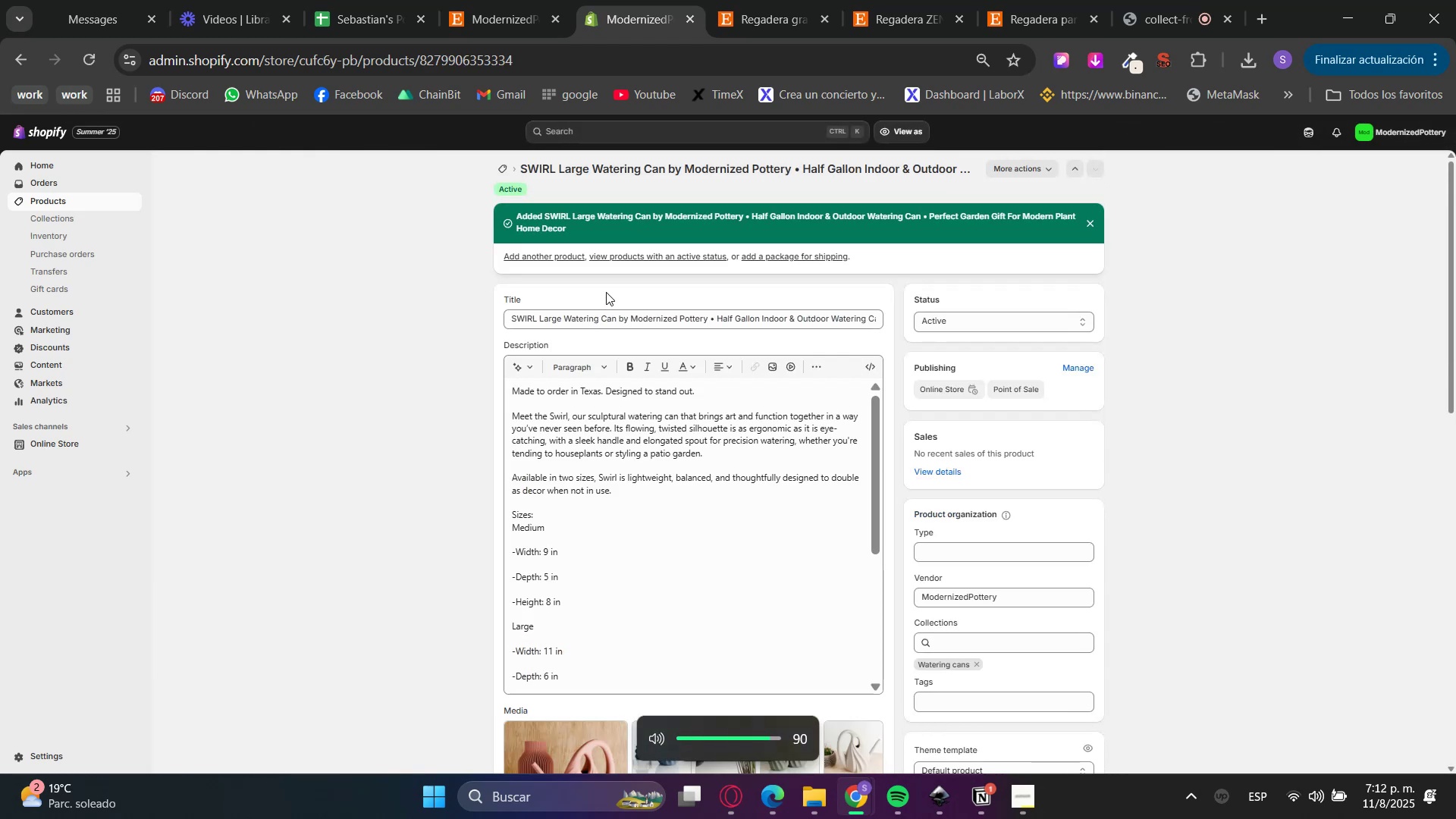 
left_click([562, 256])
 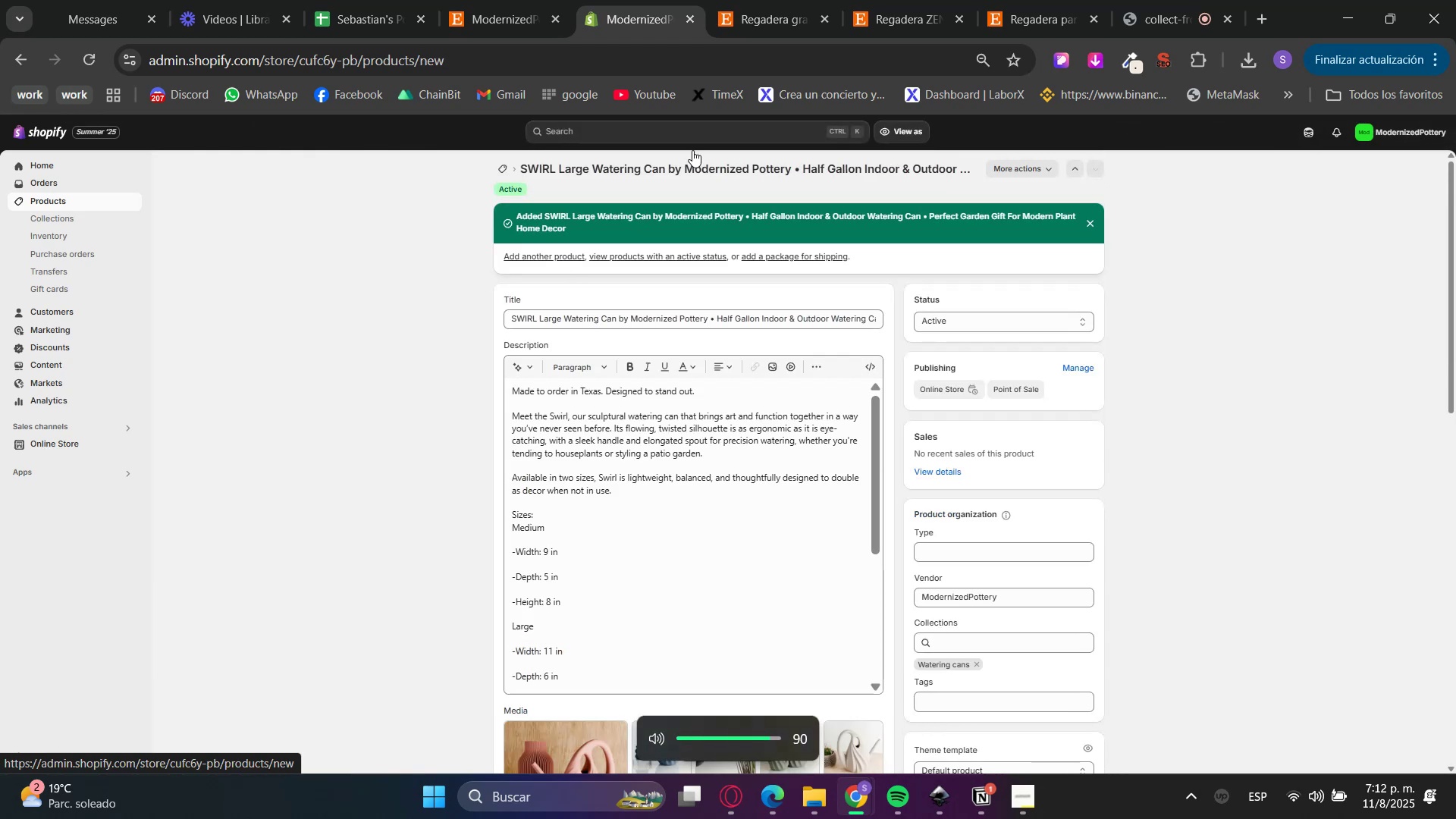 
left_click([821, 0])
 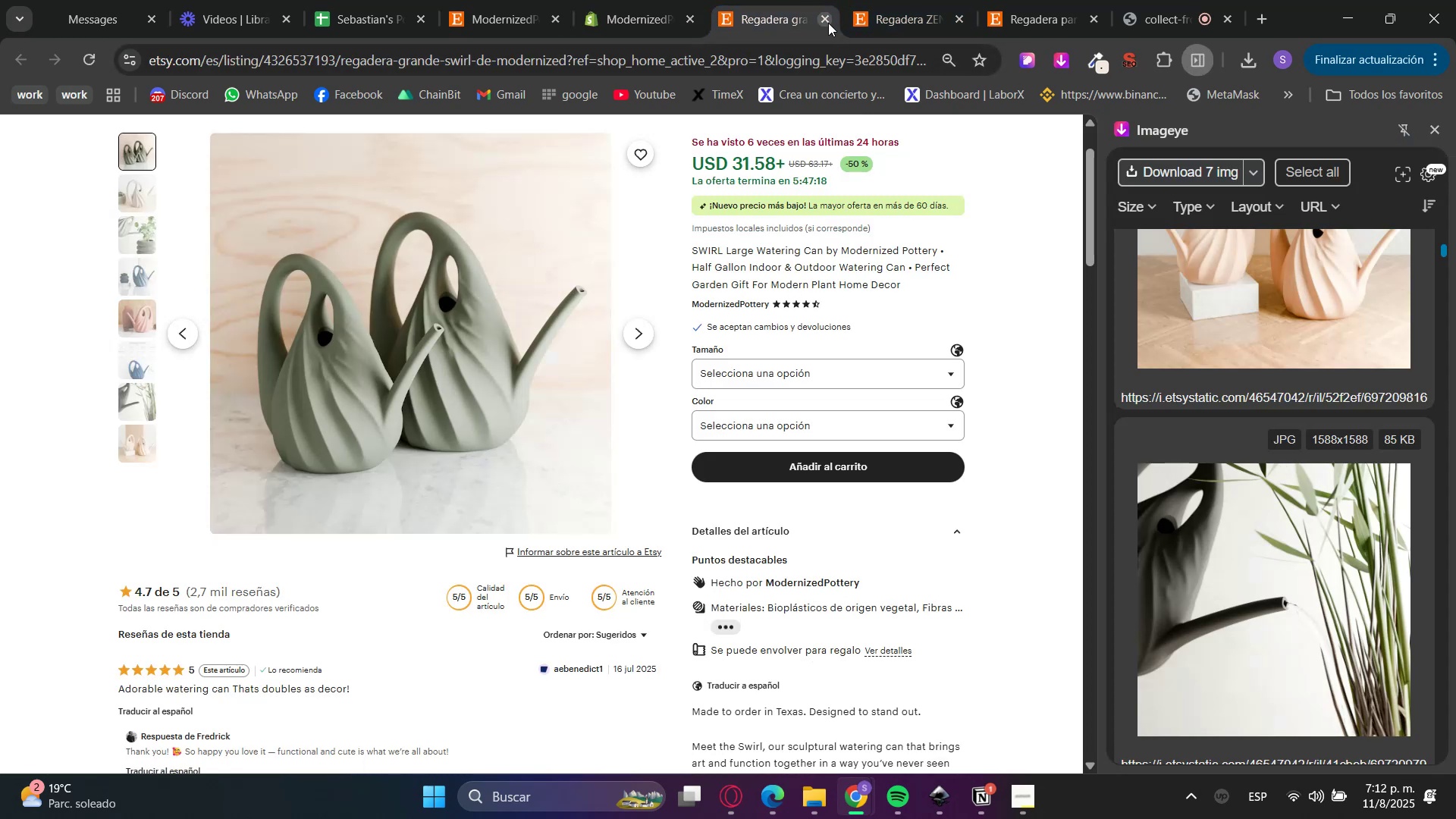 
double_click([660, 0])
 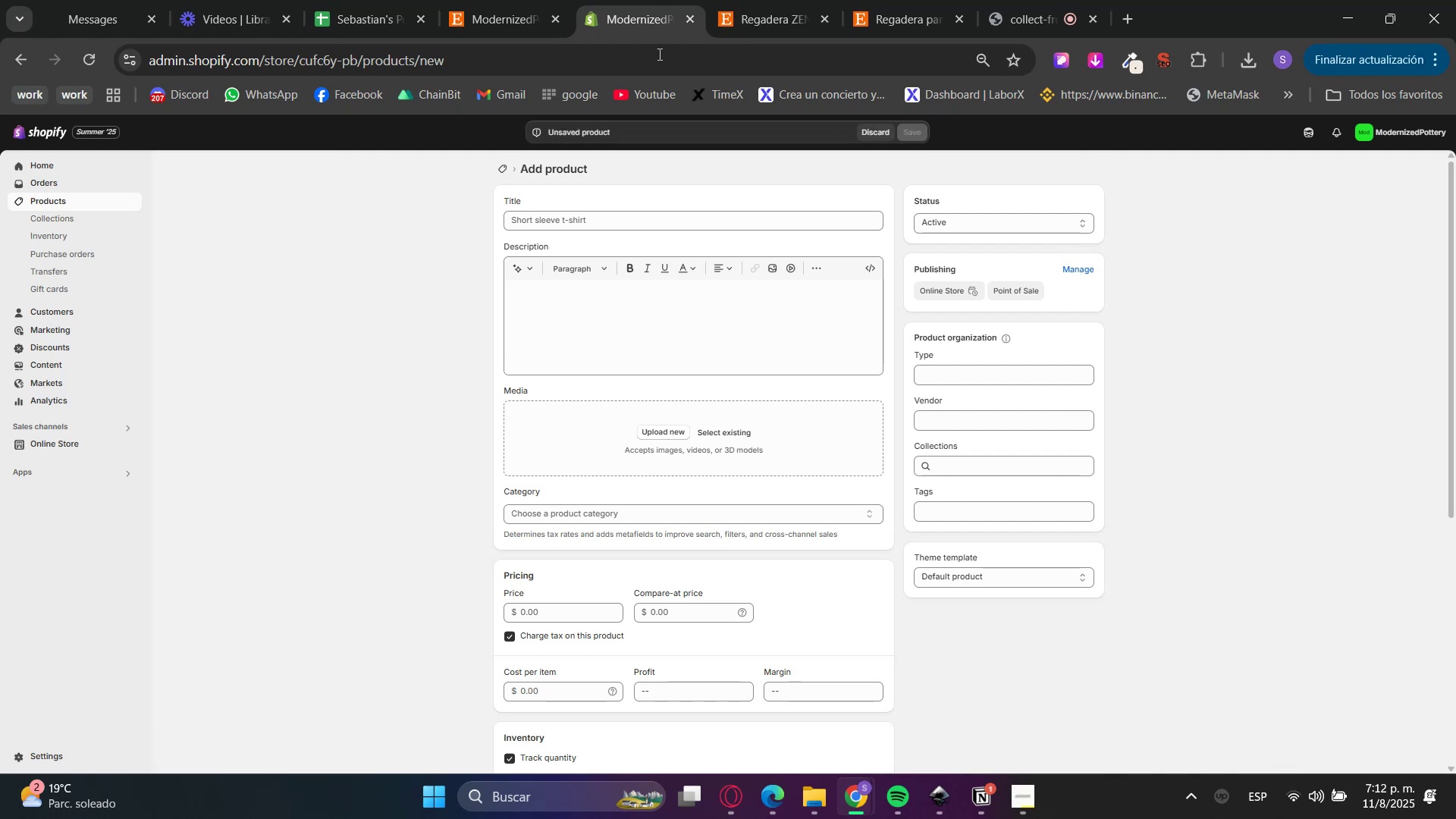 
left_click([745, 0])
 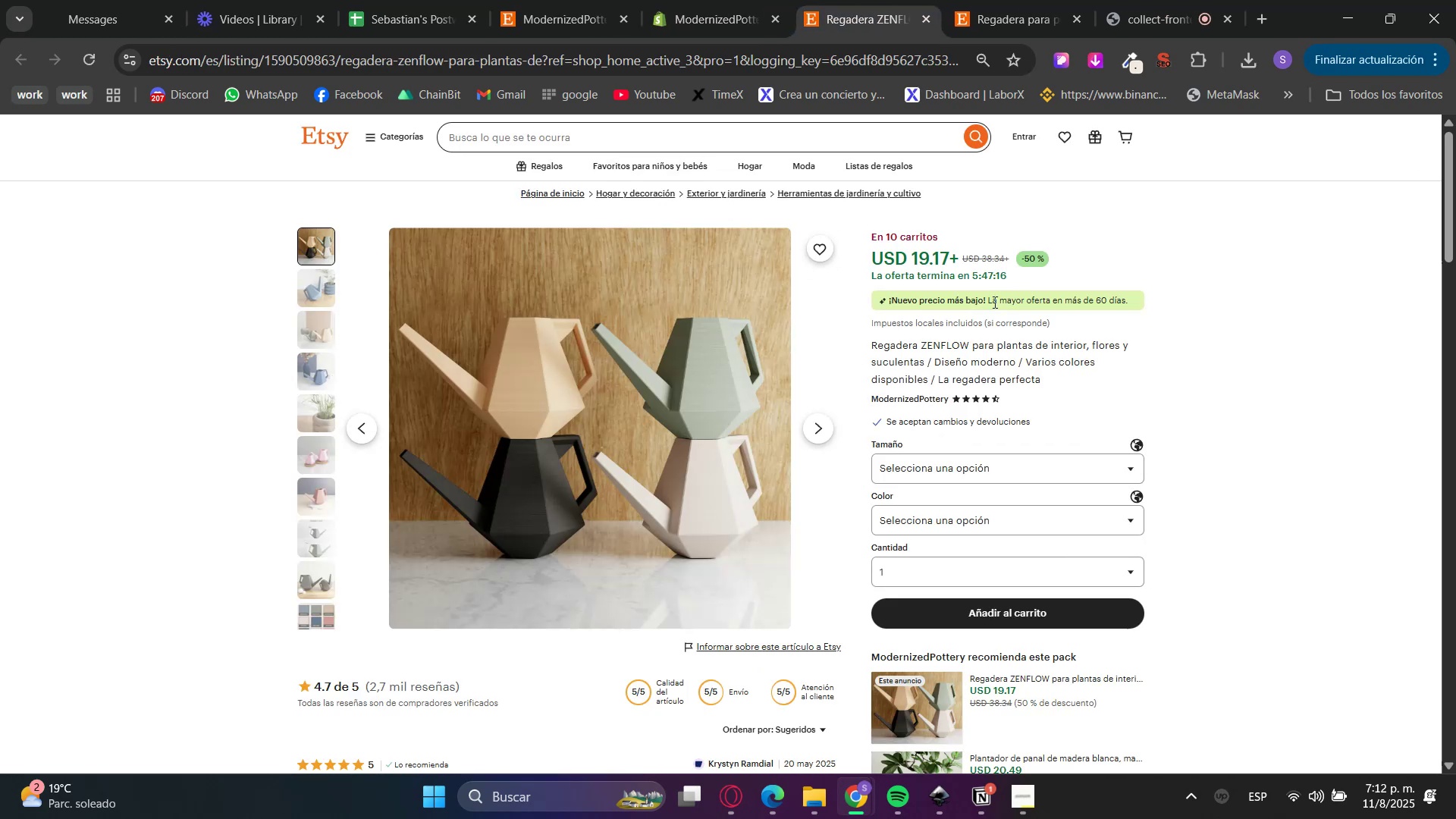 
double_click([986, 344])
 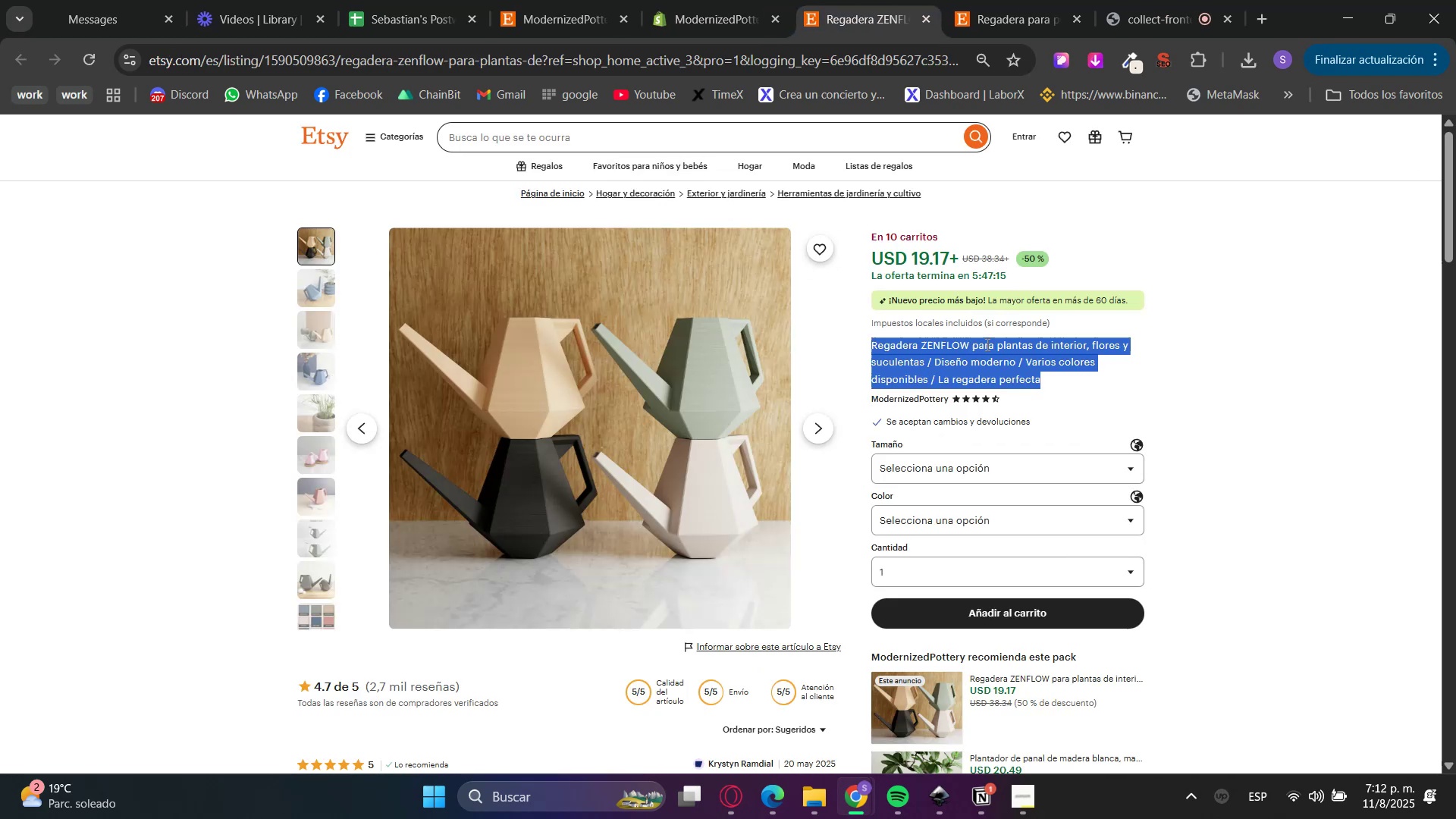 
triple_click([986, 344])
 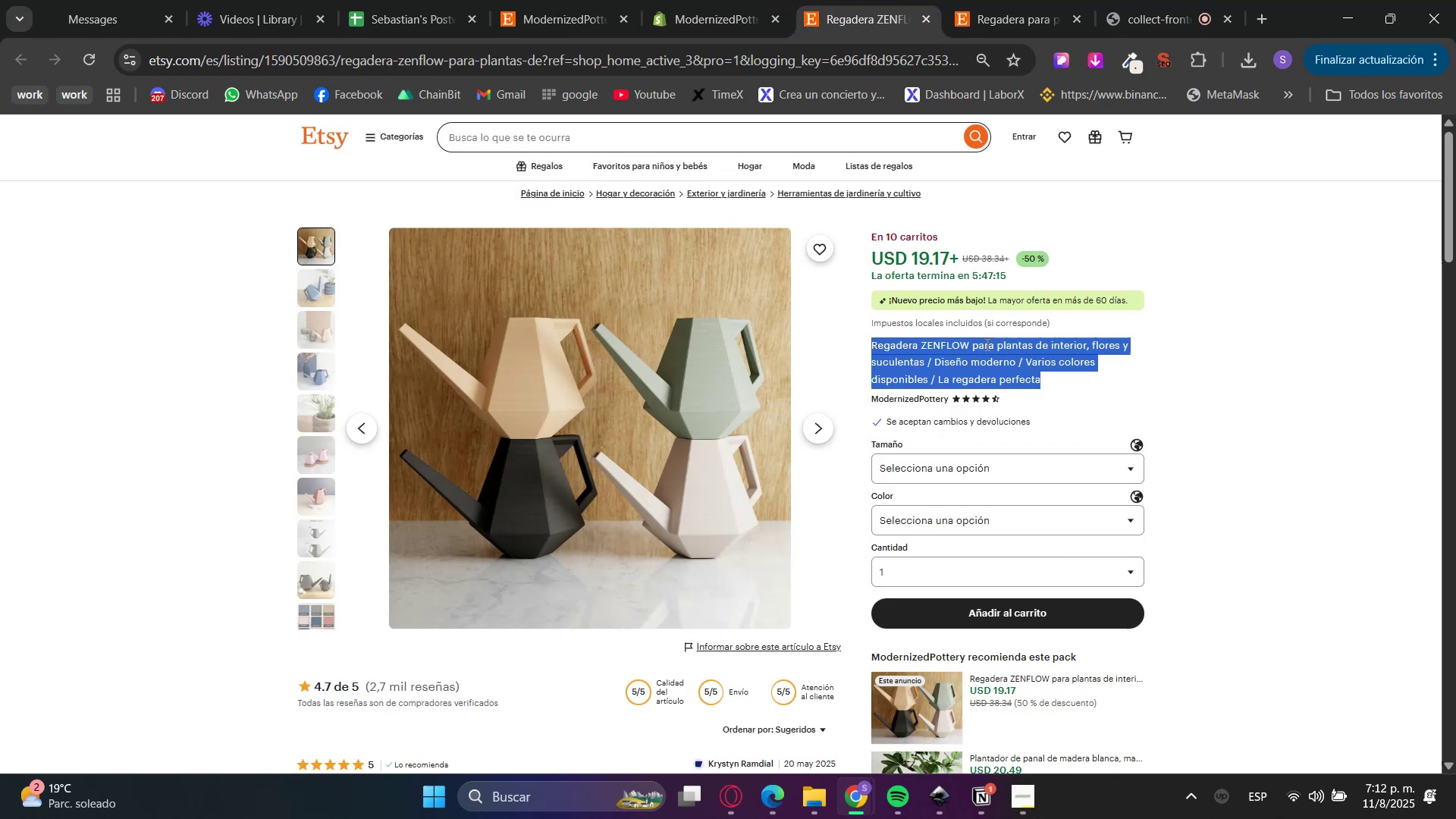 
key(Control+ControlLeft)
 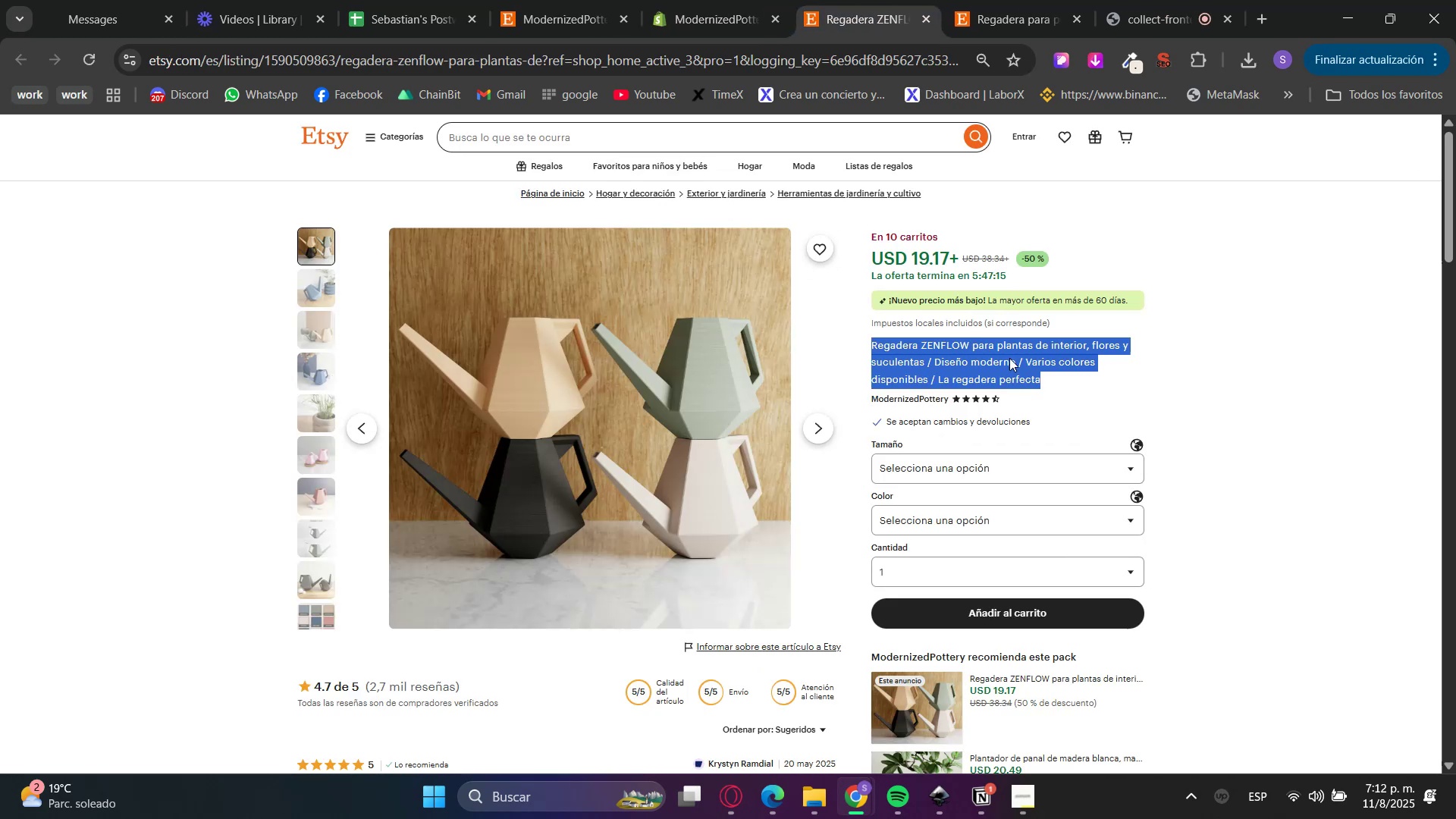 
key(Control+C)
 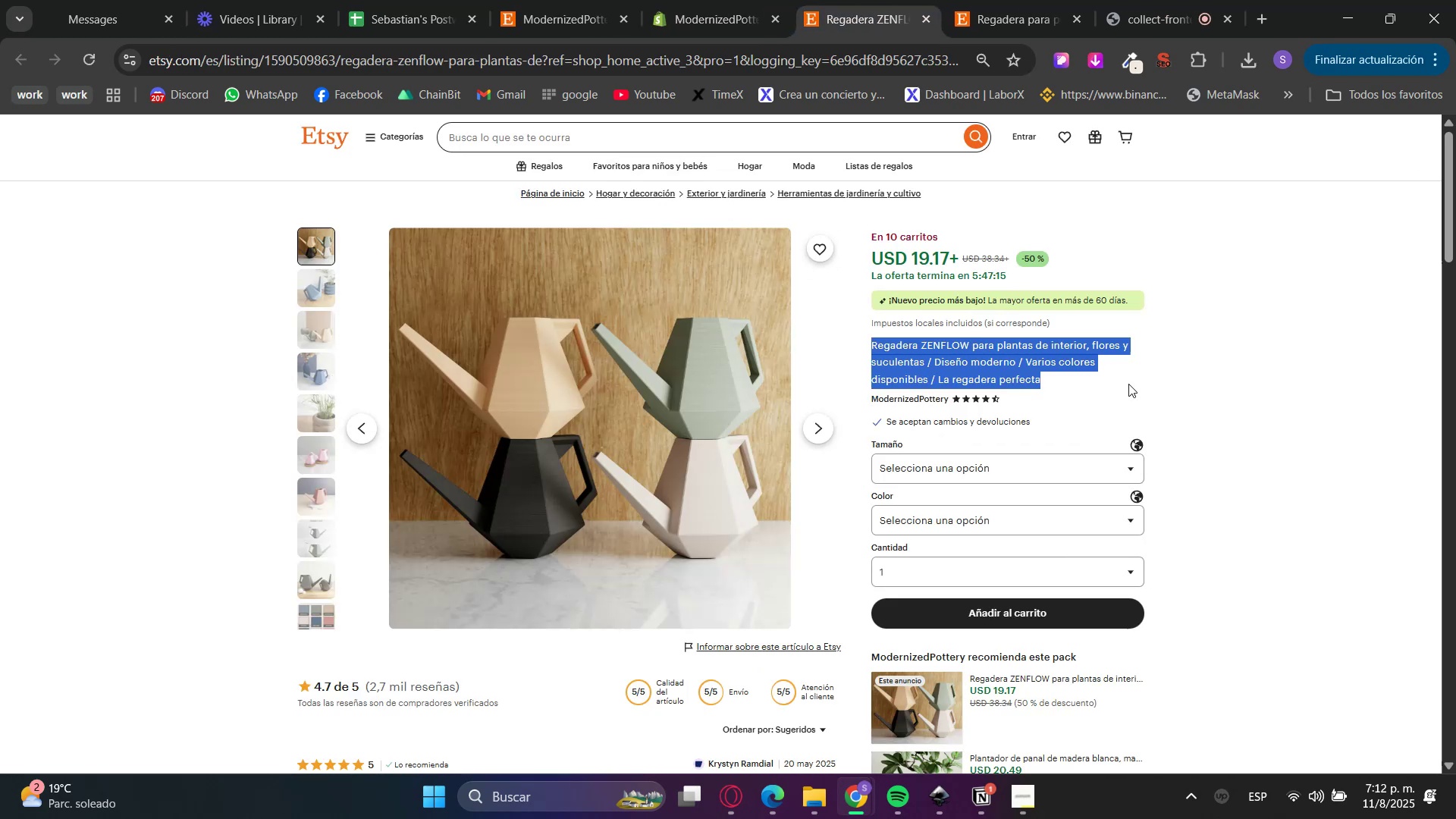 
triple_click([1265, 391])
 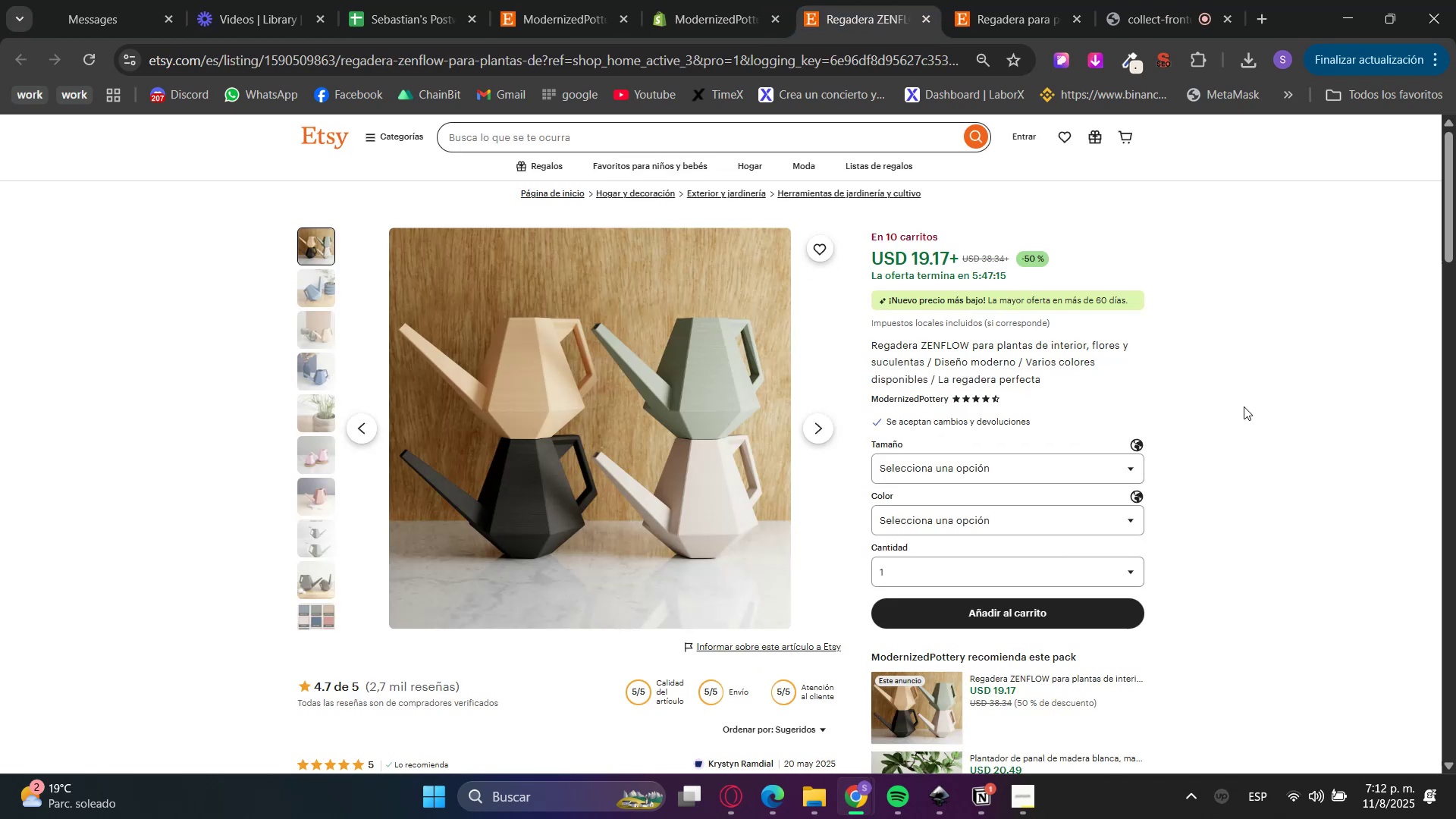 
scroll: coordinate [990, 642], scroll_direction: down, amount: 5.0
 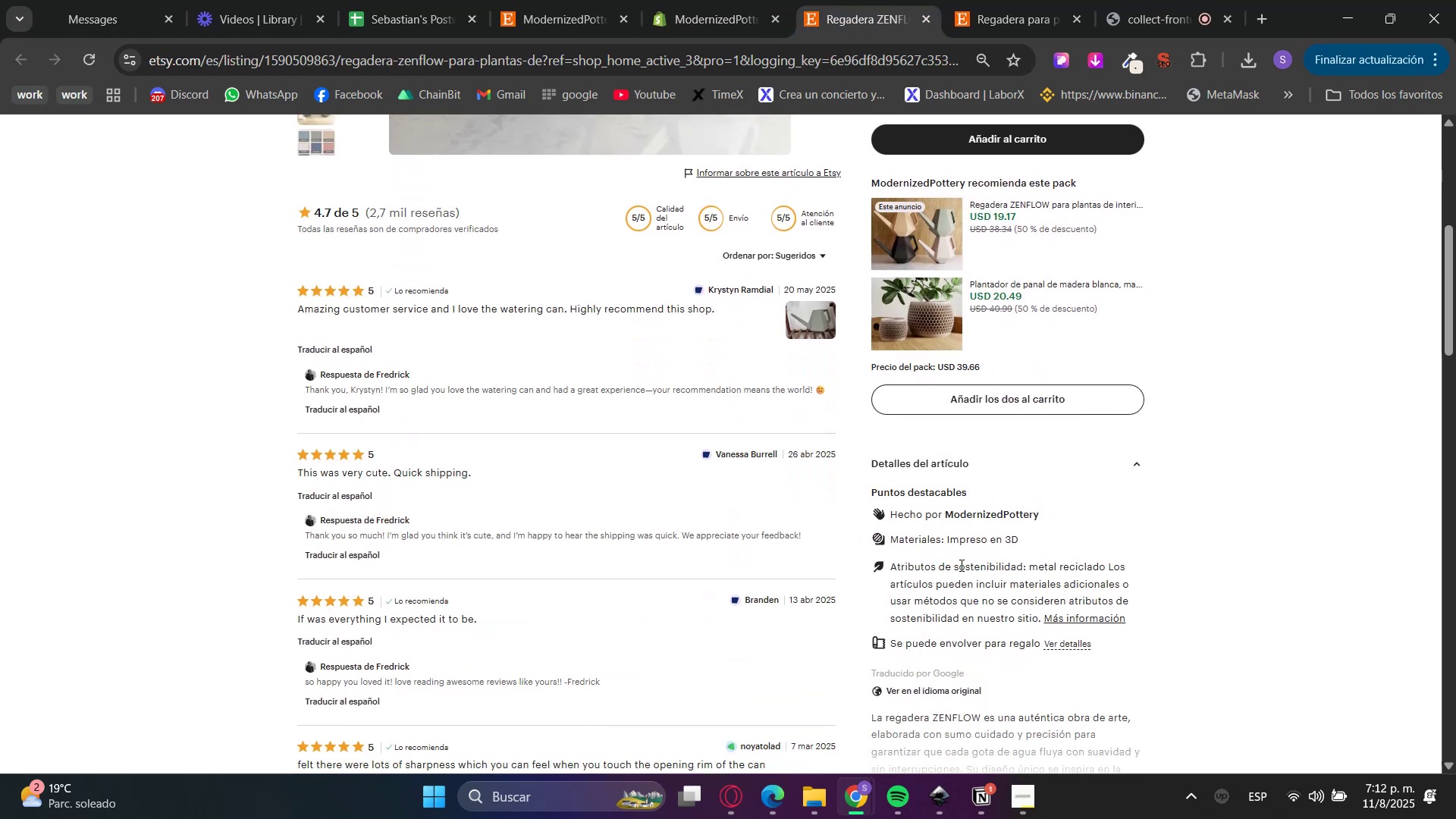 
left_click([975, 645])
 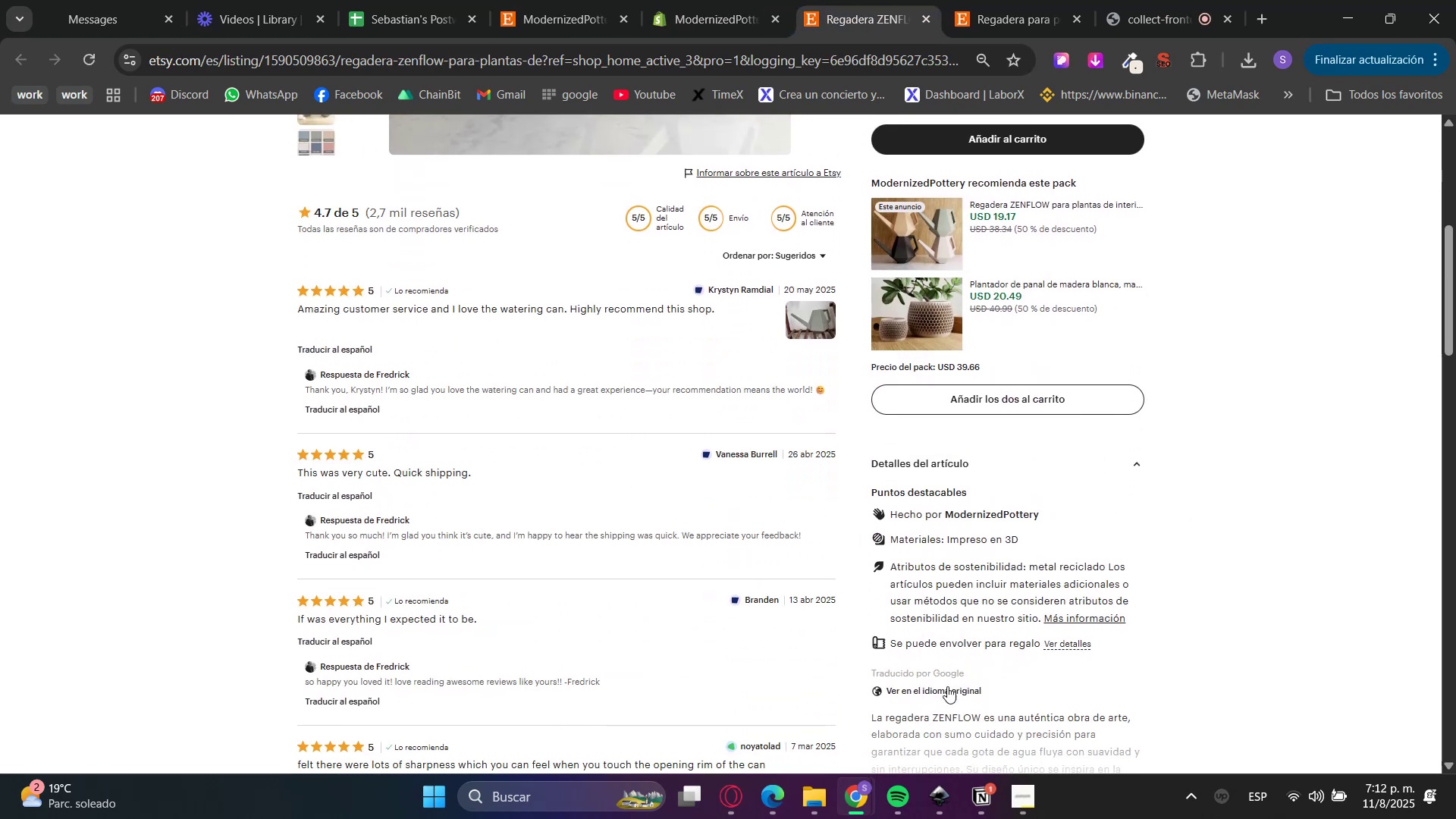 
left_click([945, 688])
 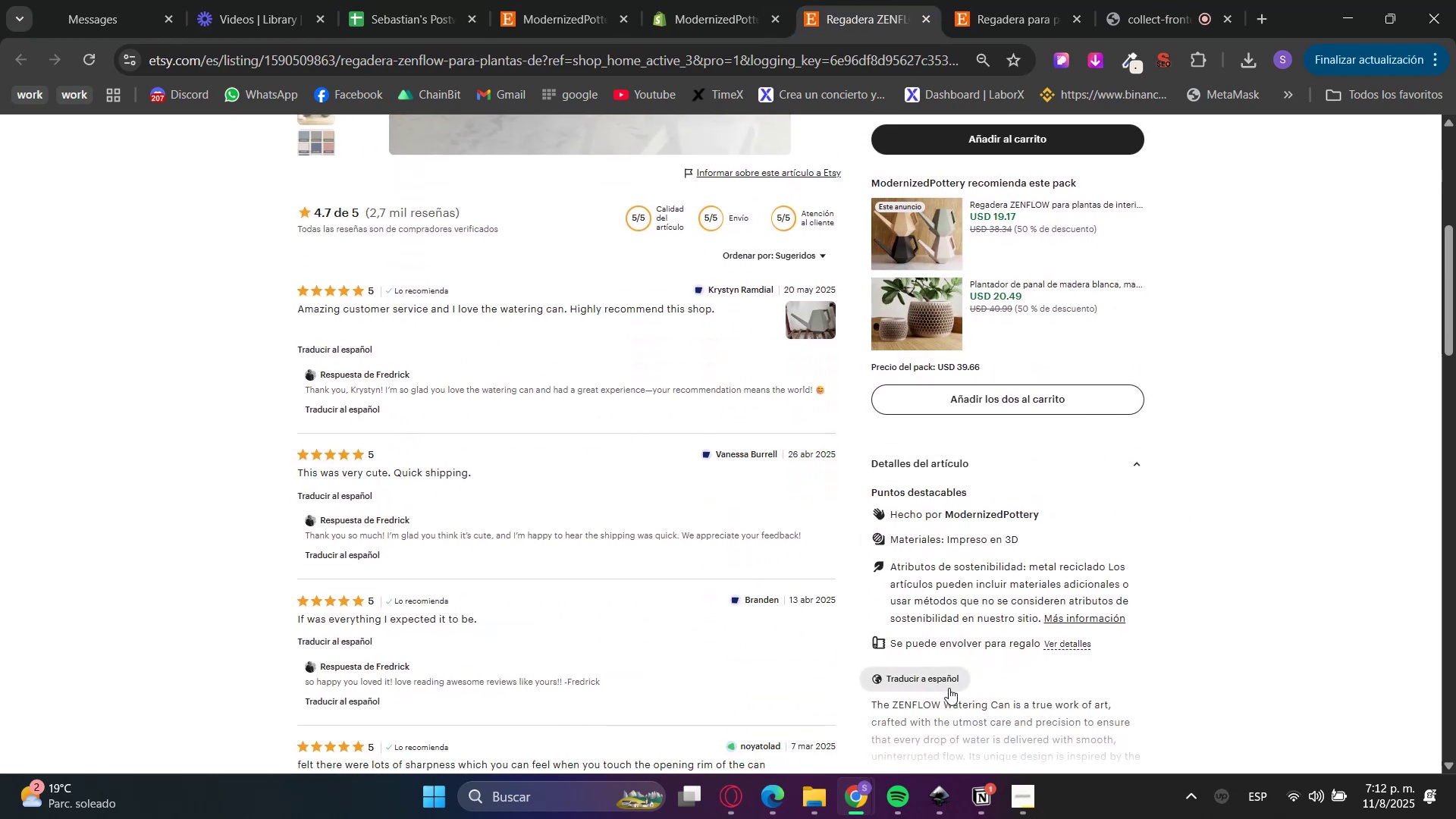 
scroll: coordinate [1109, 586], scroll_direction: up, amount: 7.0
 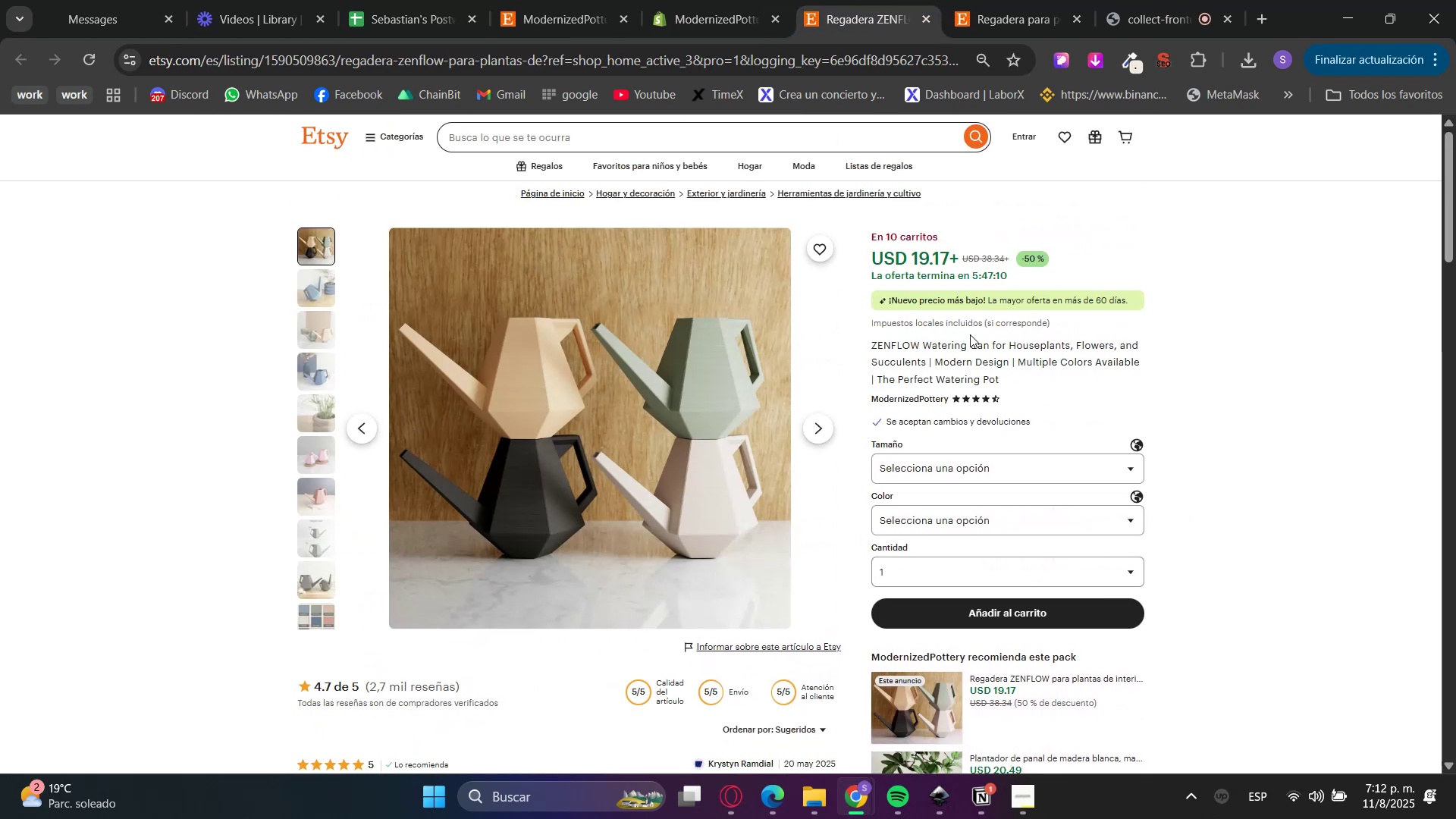 
double_click([970, 334])
 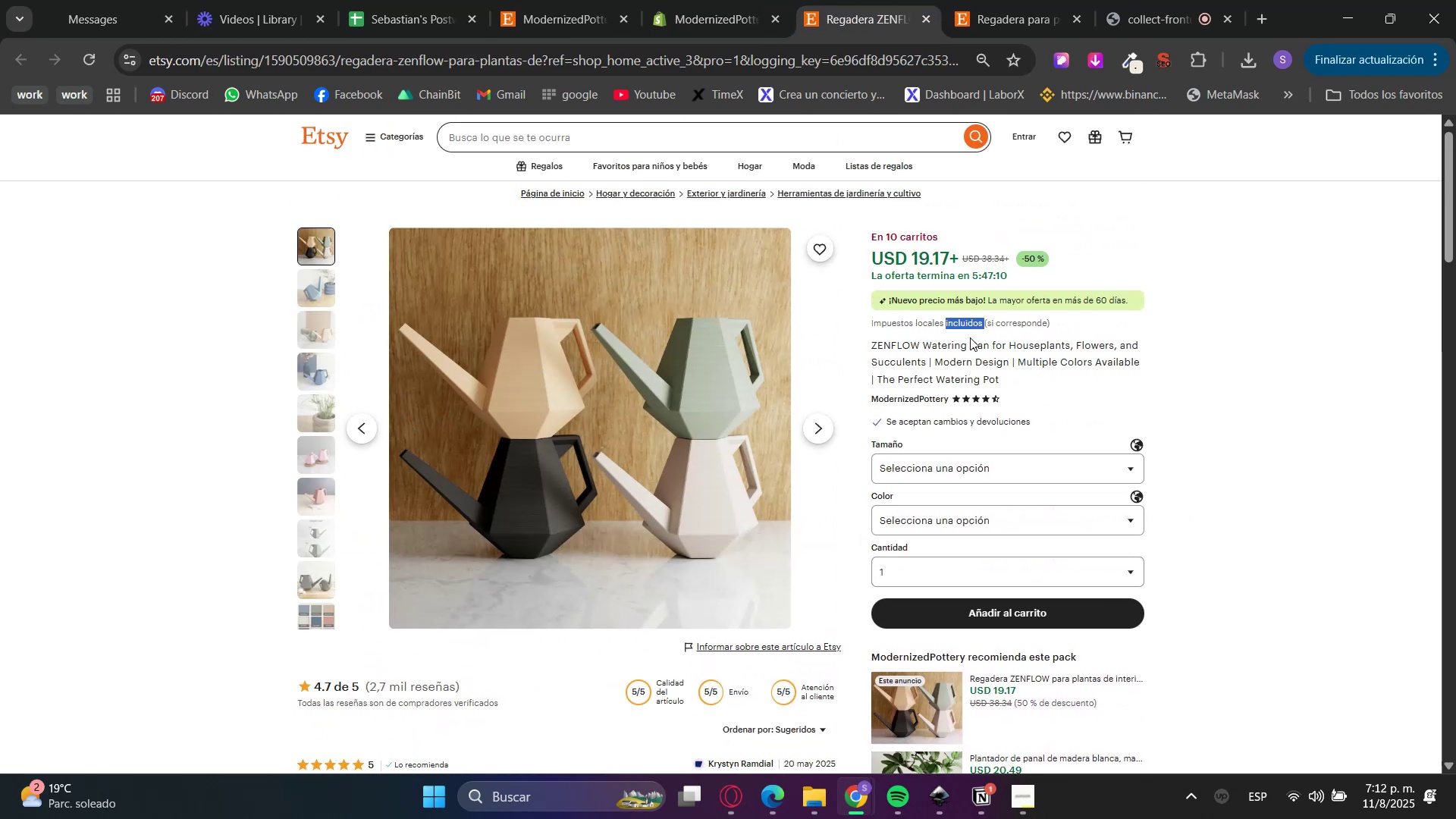 
triple_click([970, 356])
 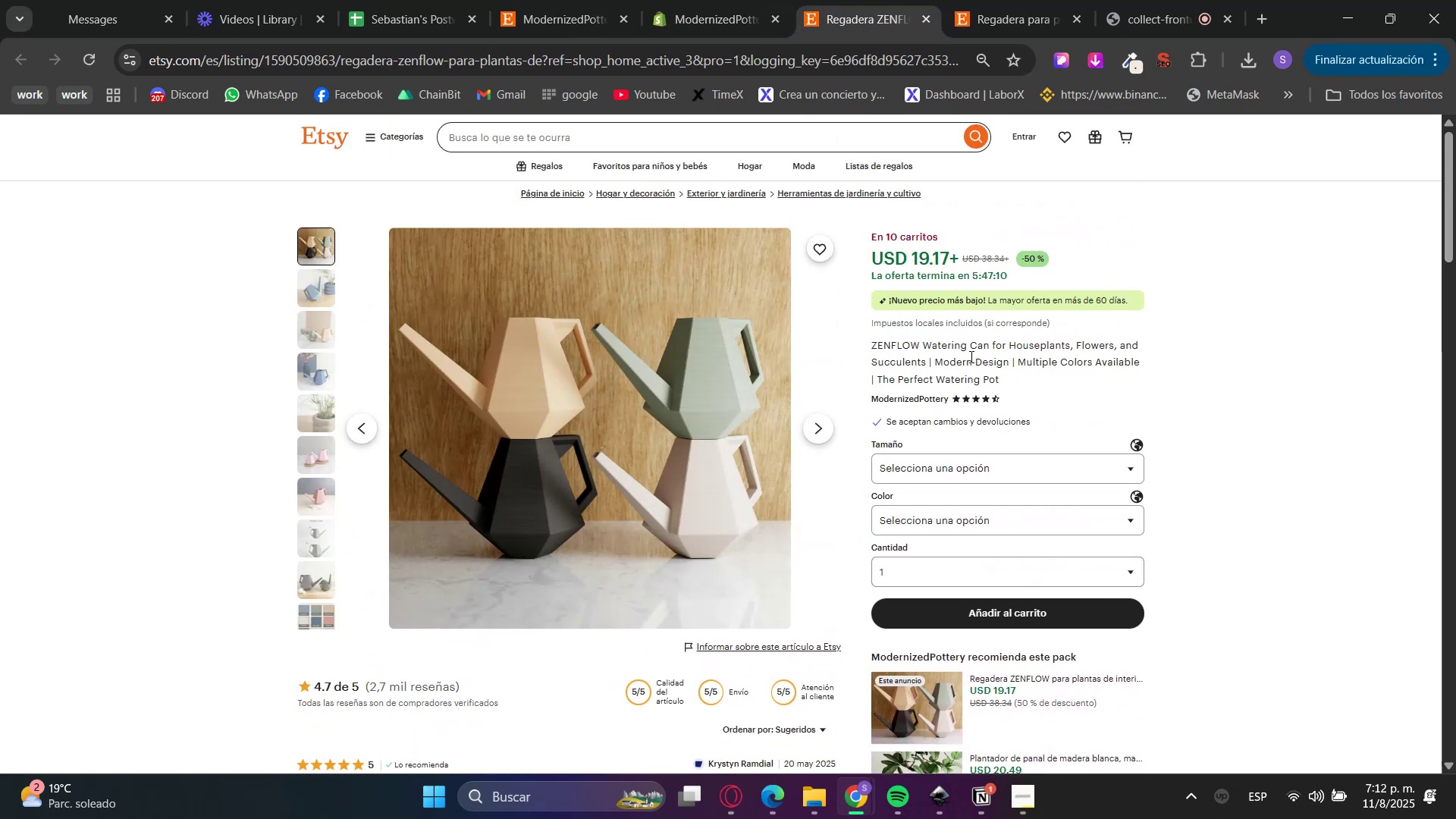 
triple_click([970, 356])
 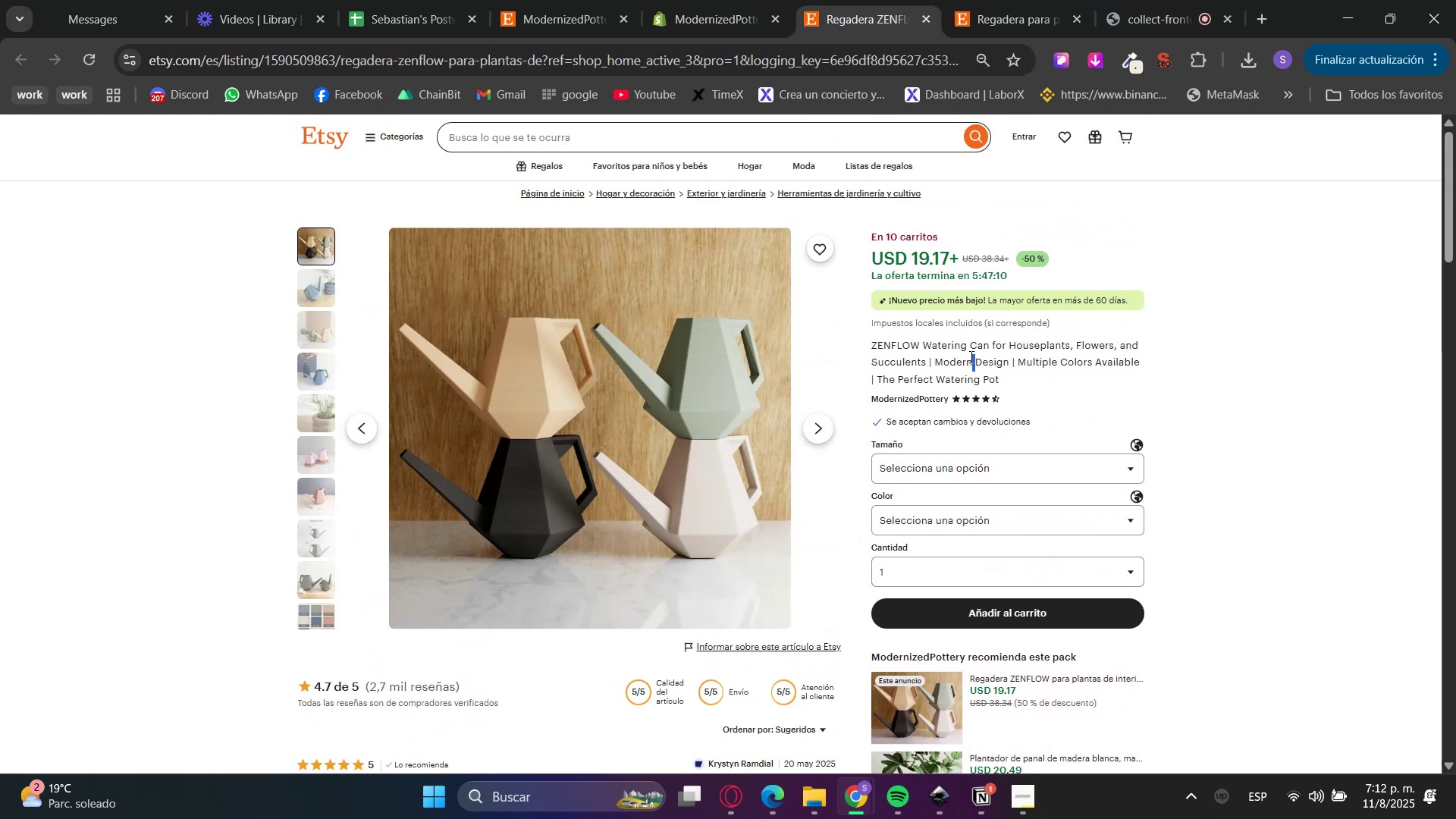 
triple_click([970, 356])
 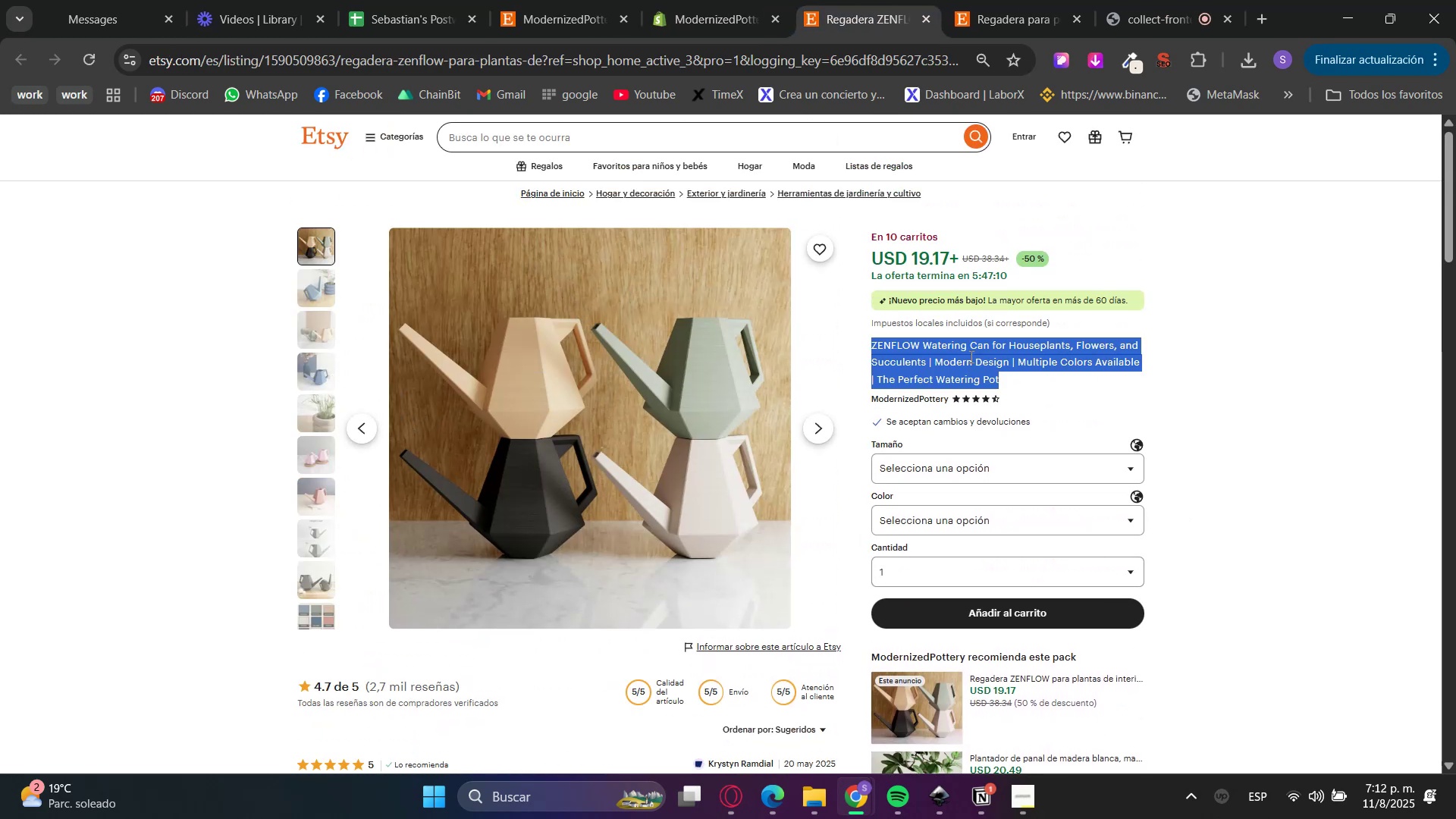 
key(Control+C)
 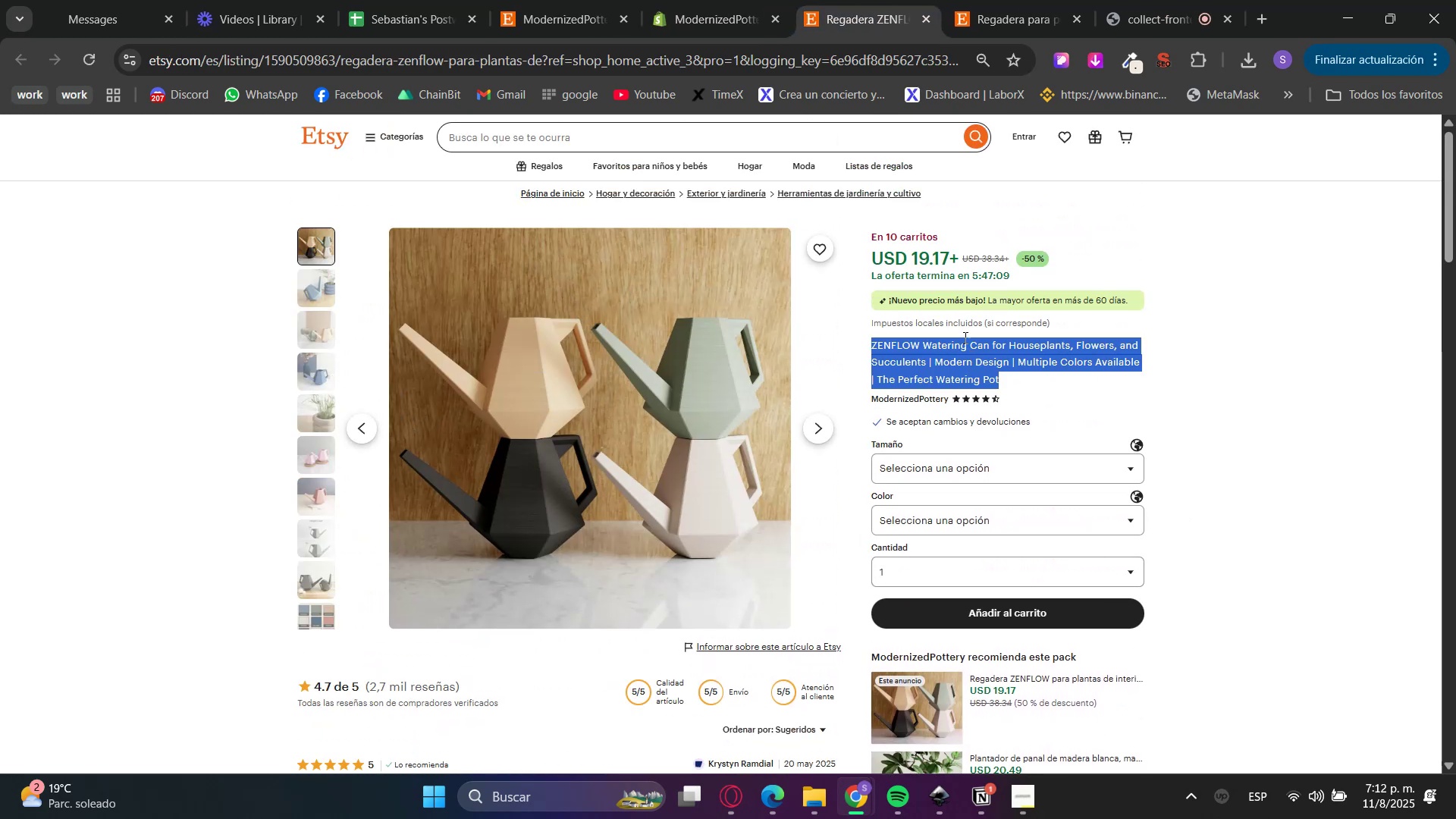 
key(Control+C)
 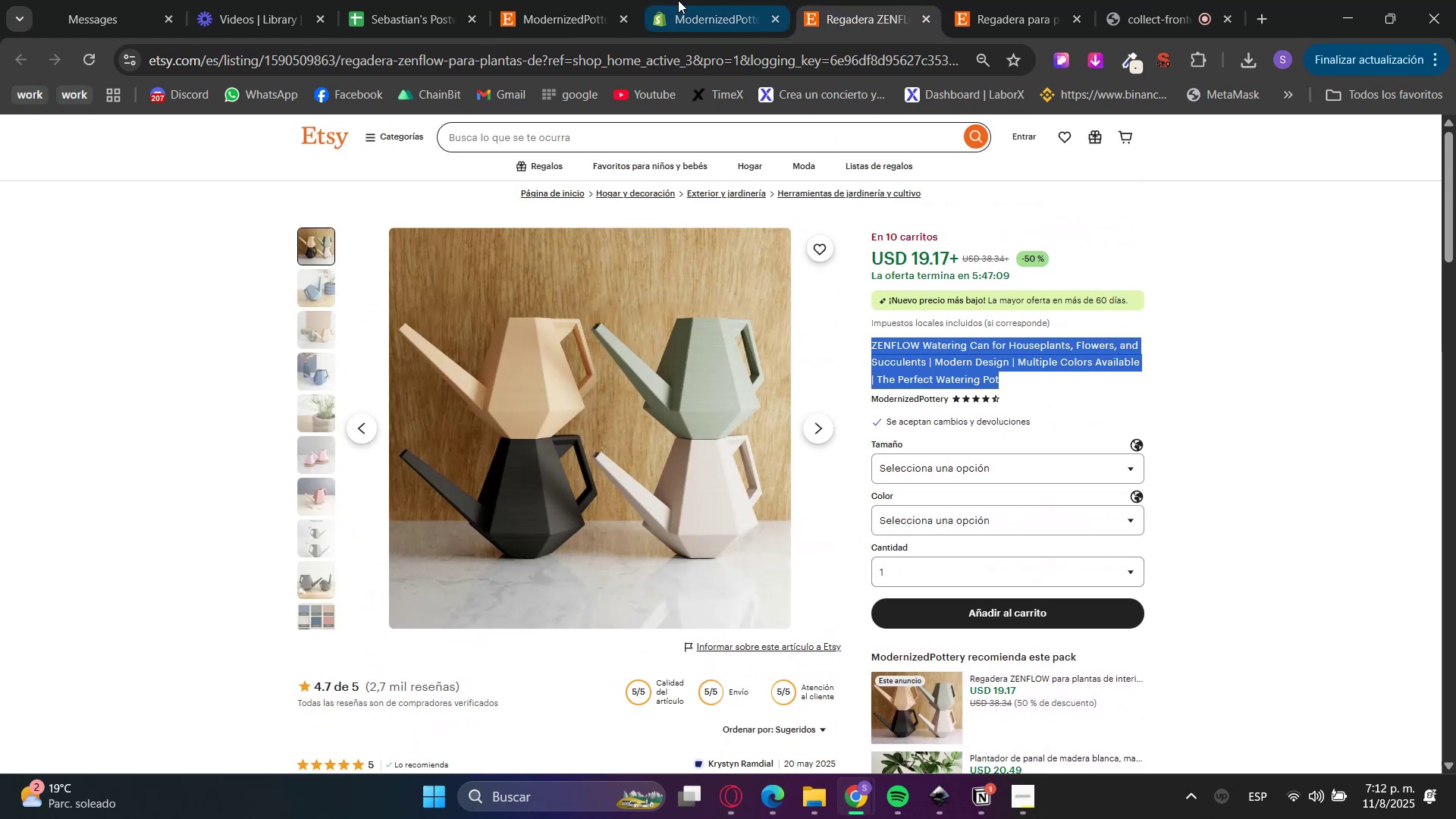 
left_click([674, 0])
 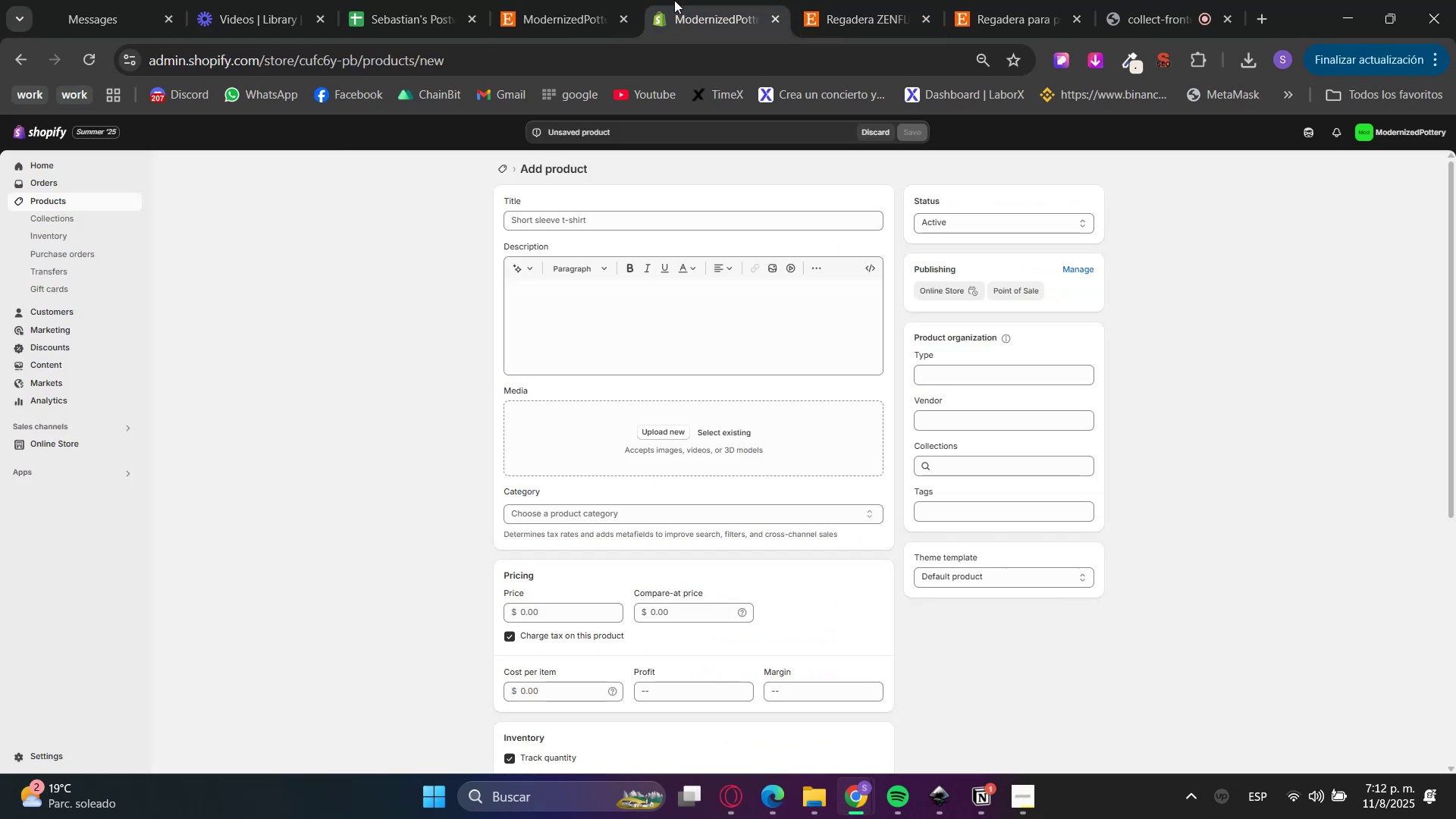 
left_click([637, 218])
 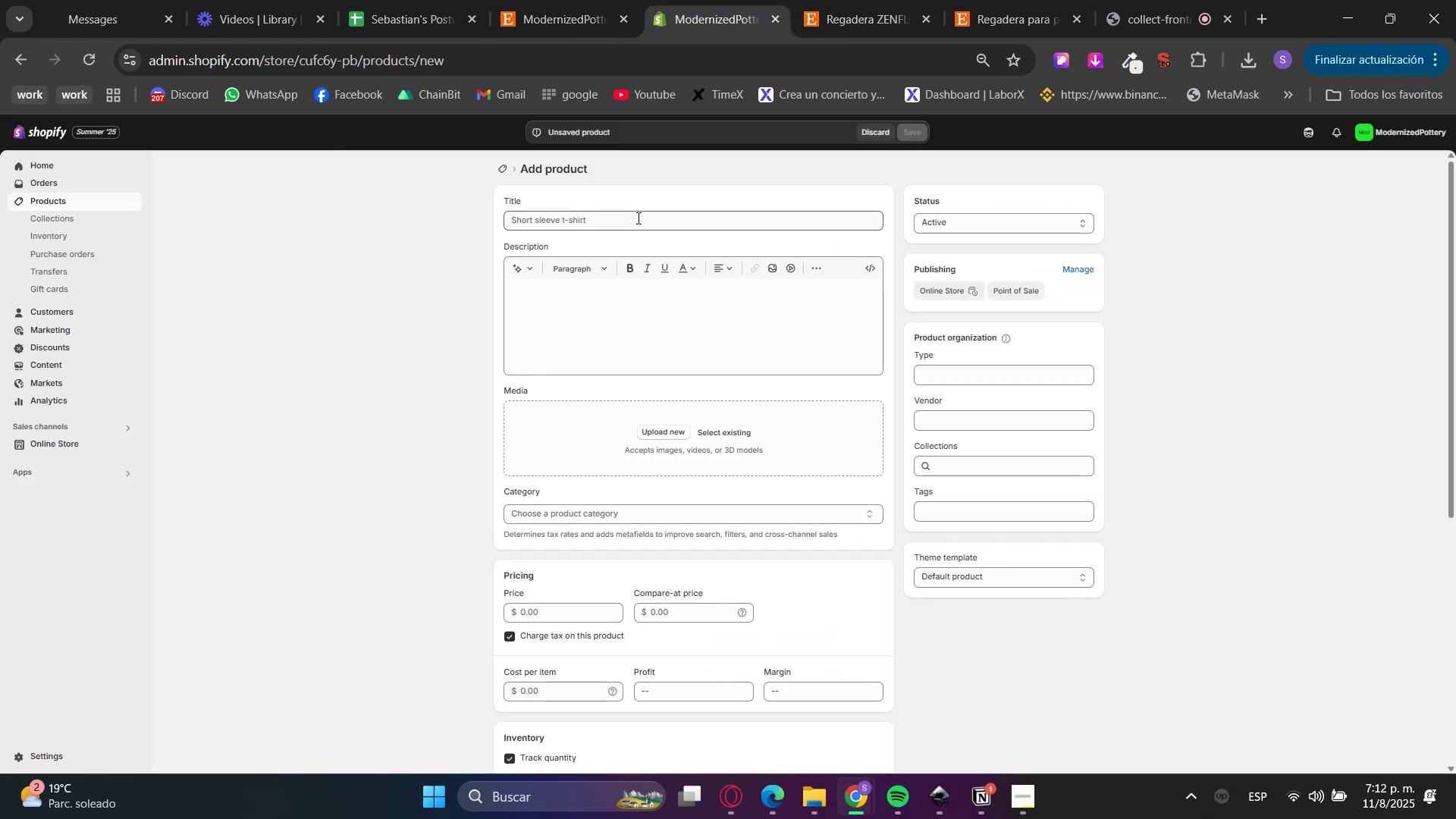 
key(Control+V)
 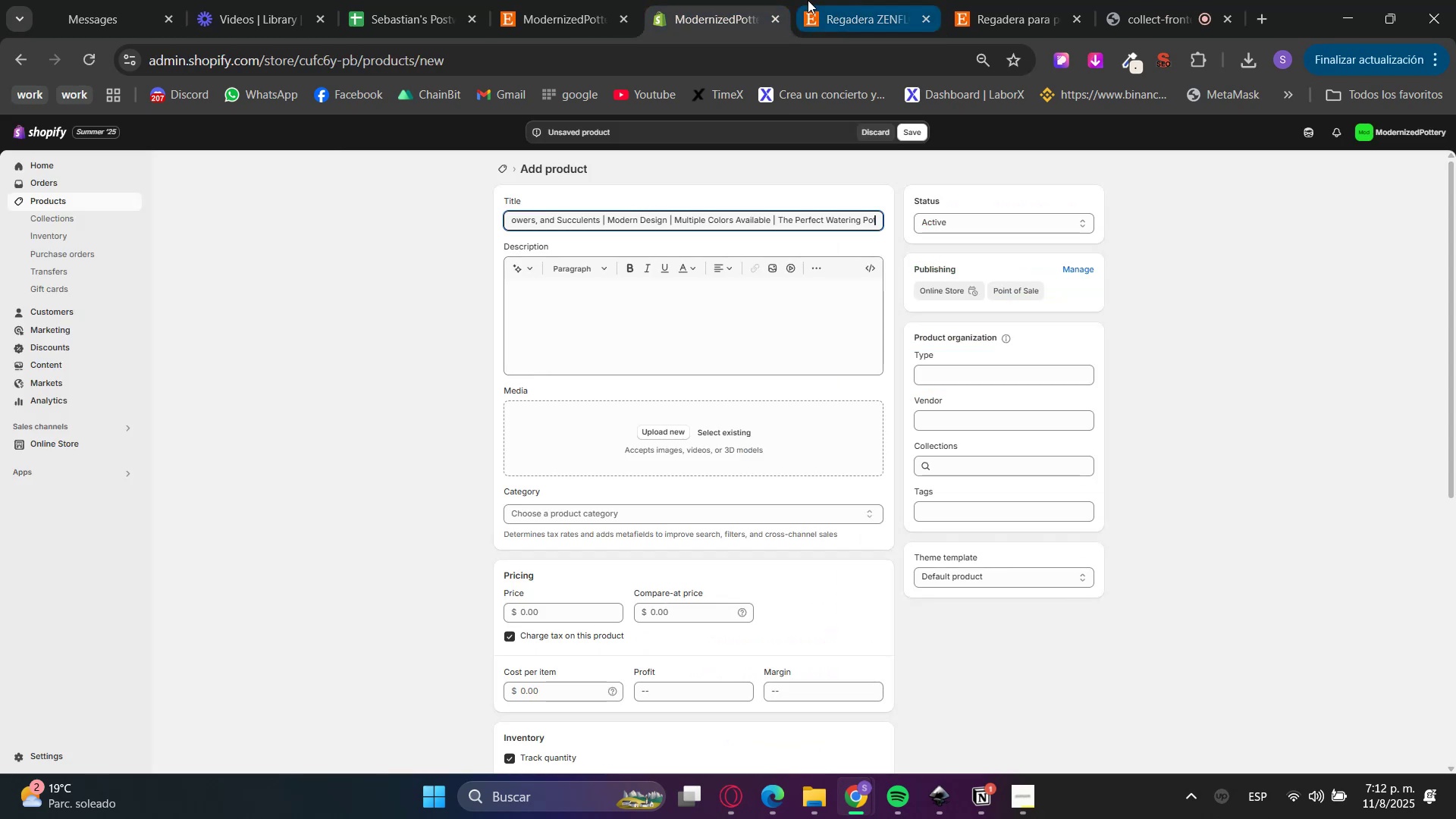 
left_click([808, 0])
 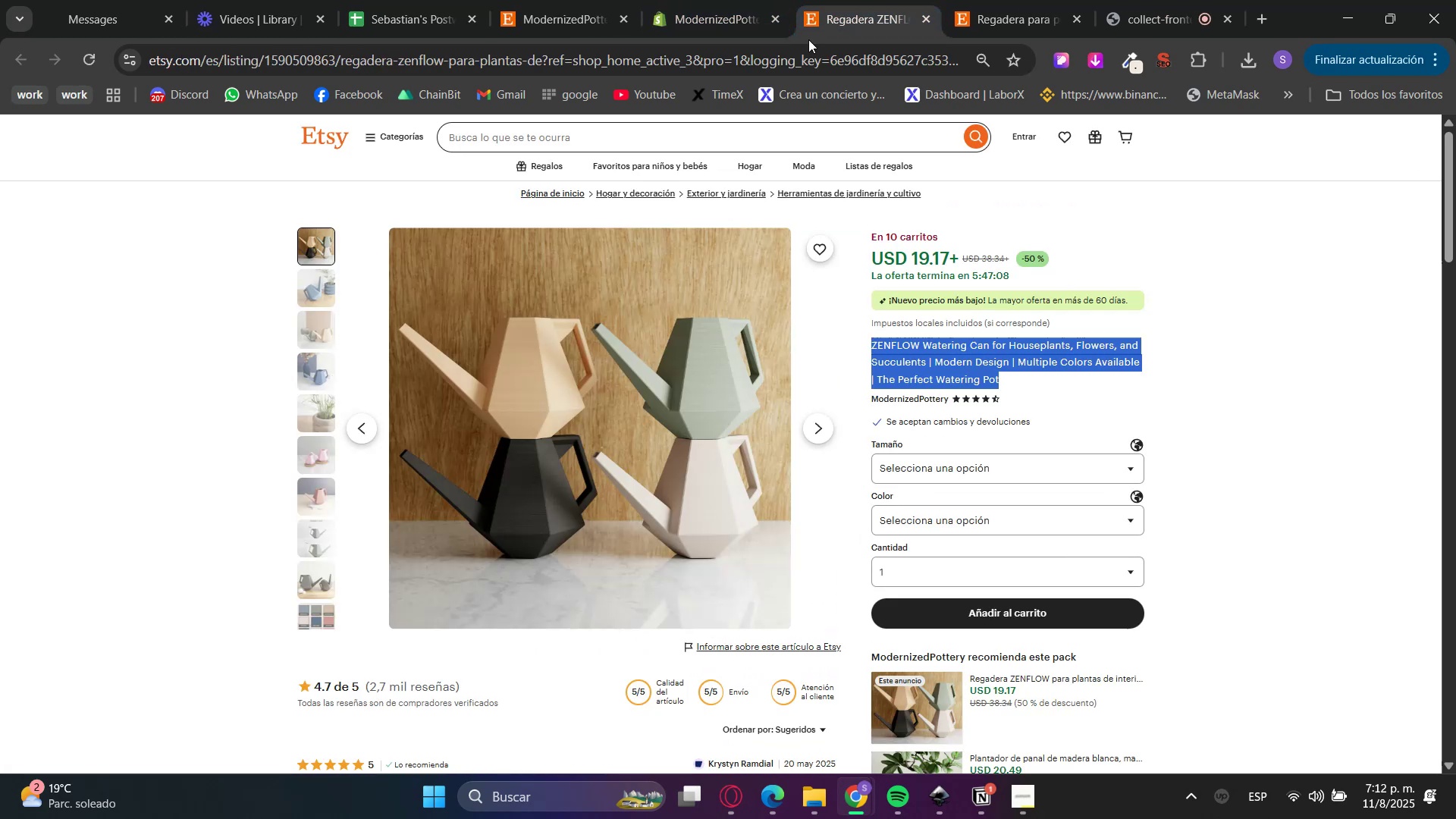 
scroll: coordinate [832, 415], scroll_direction: down, amount: 8.0
 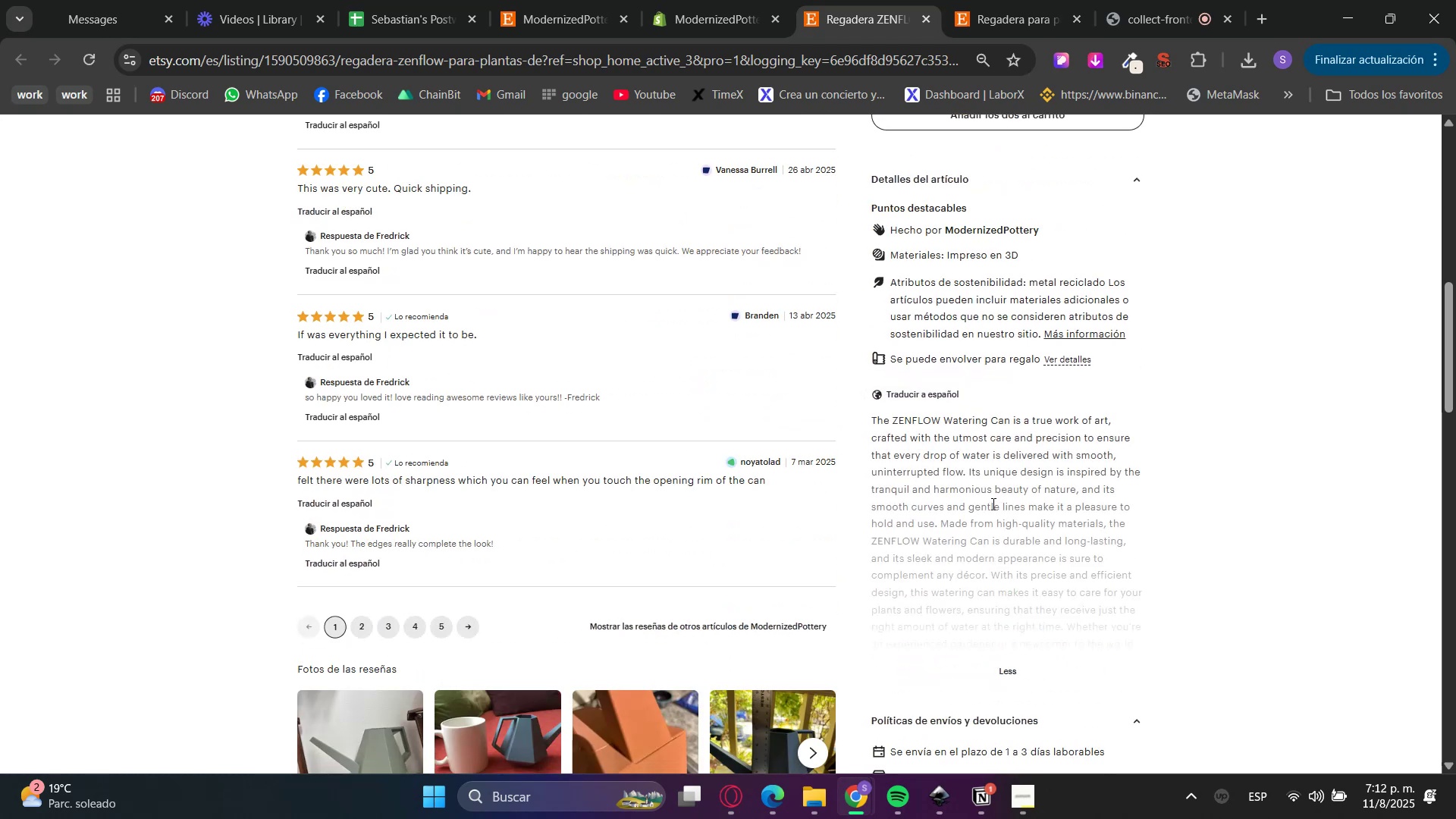 
double_click([922, 425])
 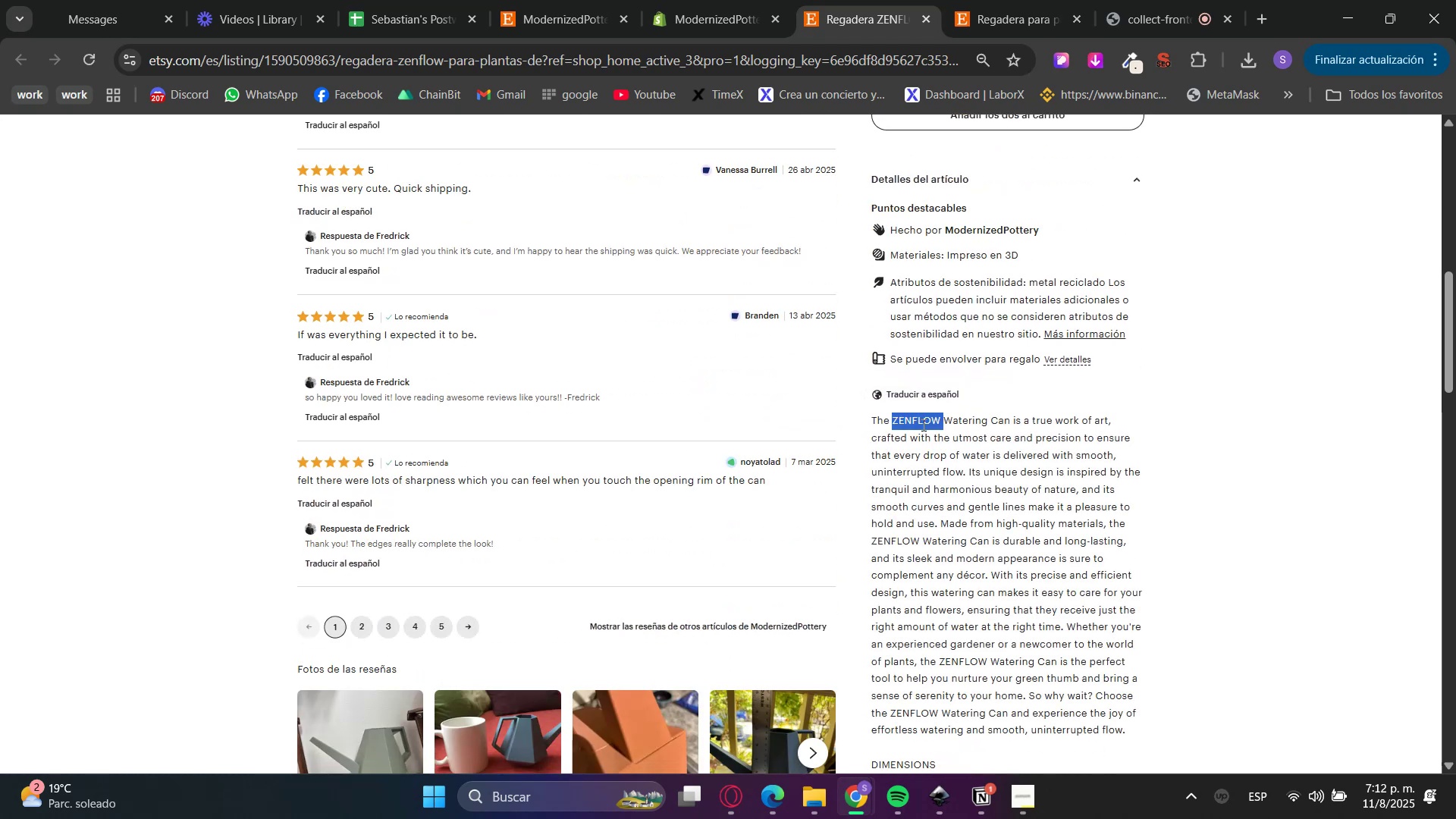 
left_click_drag(start_coordinate=[922, 425], to_coordinate=[937, 563])
 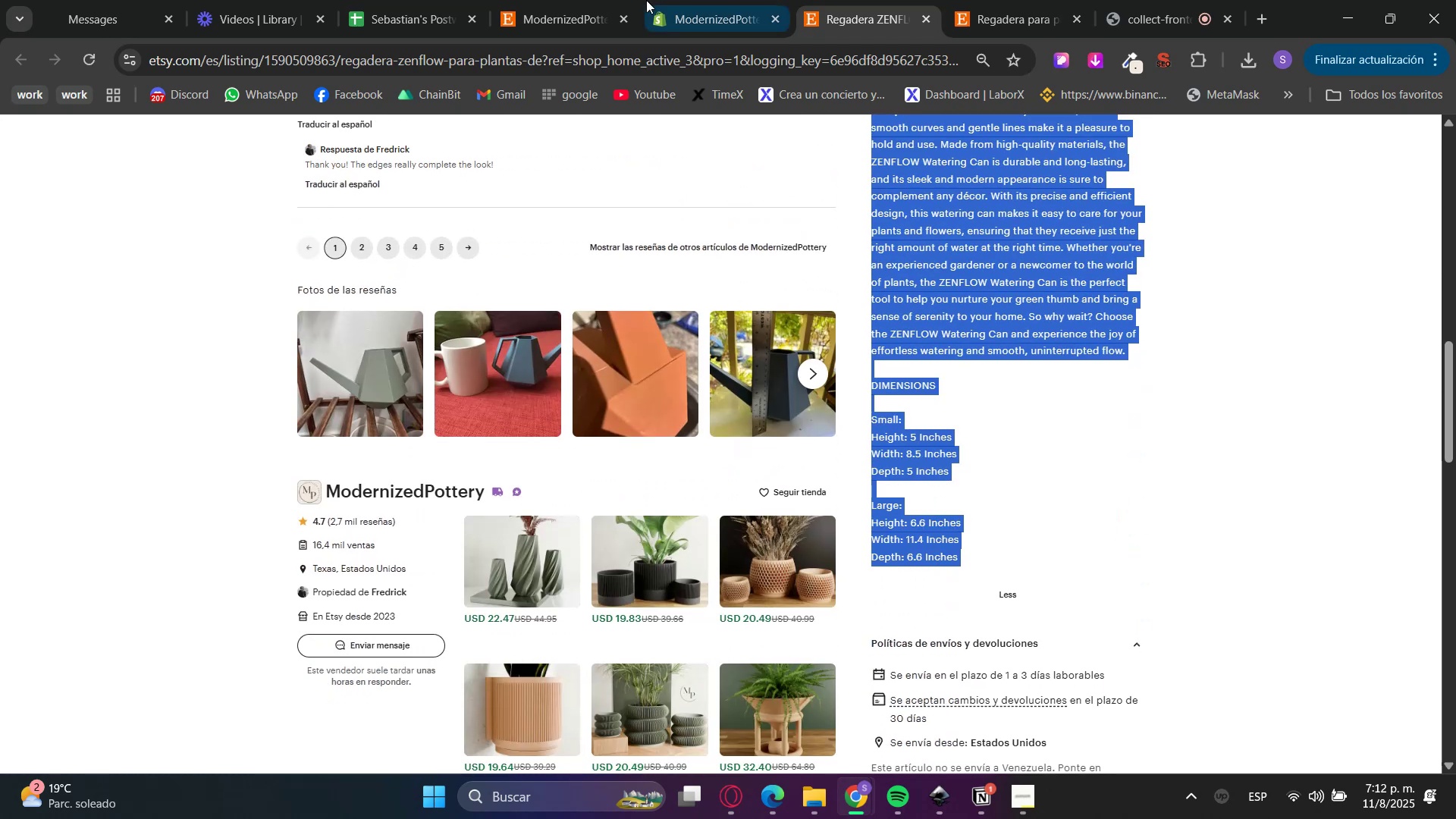 
scroll: coordinate [983, 496], scroll_direction: down, amount: 4.0
 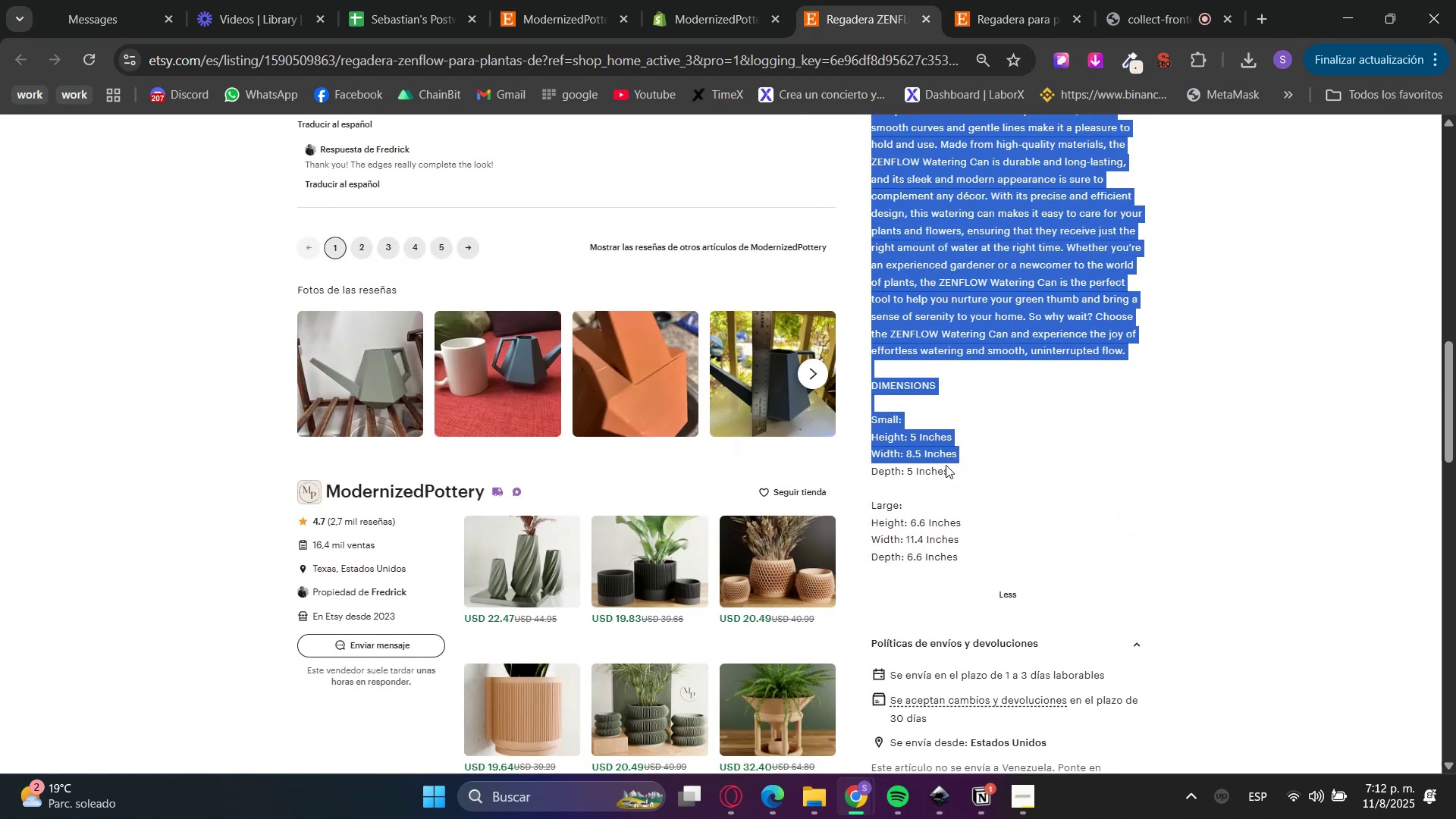 
key(Control+C)
 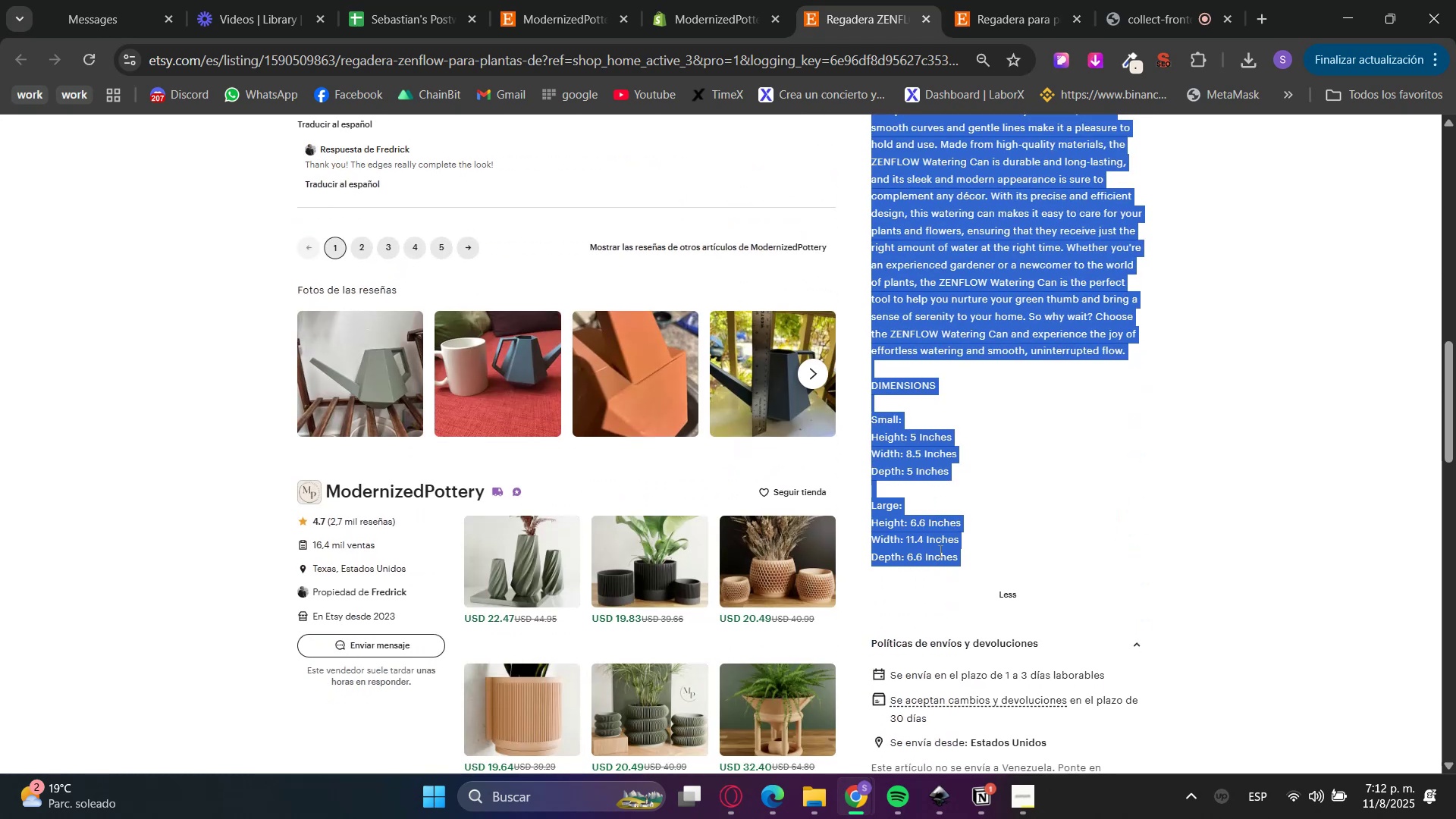 
key(Control+C)
 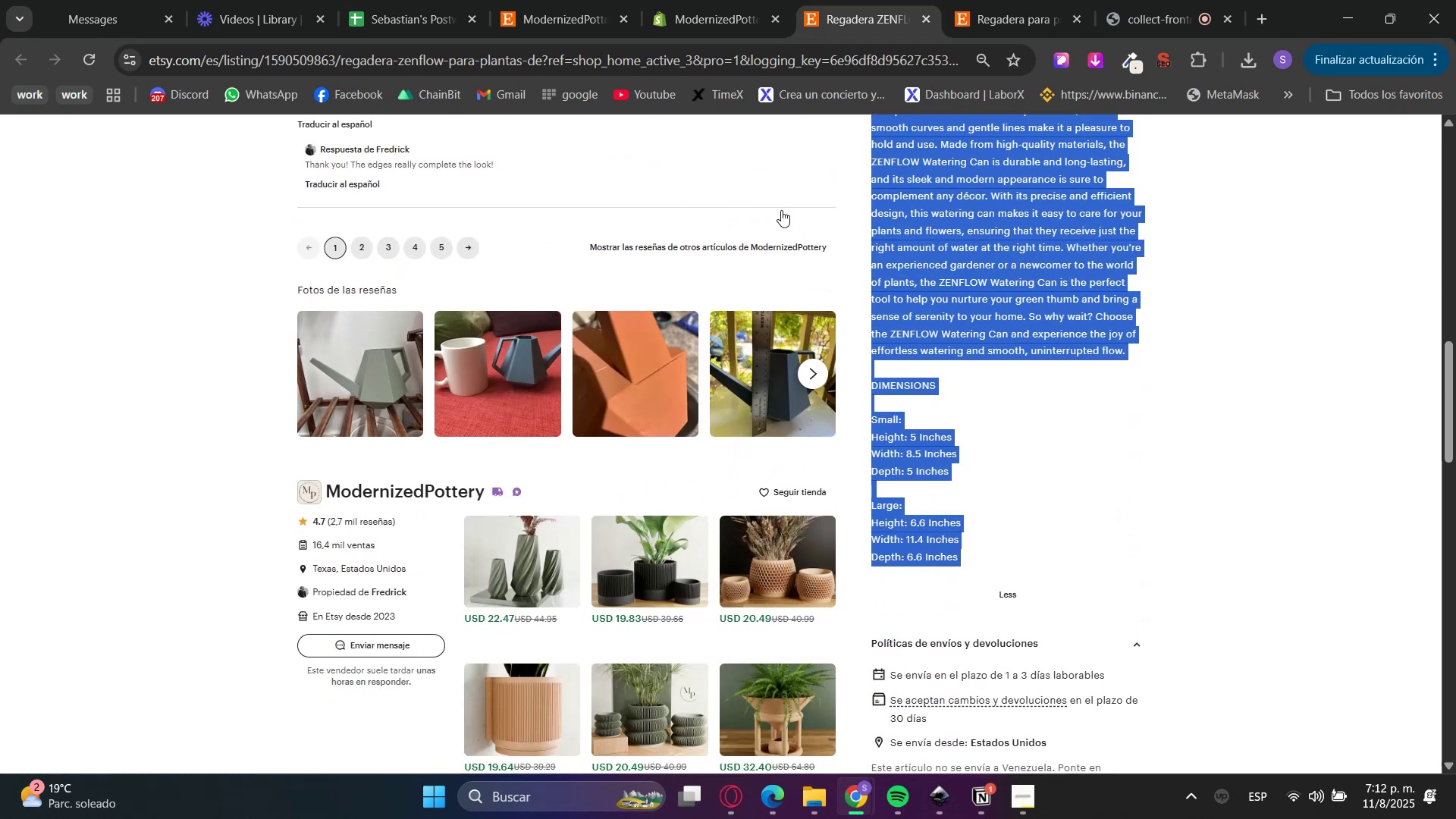 
key(Control+C)
 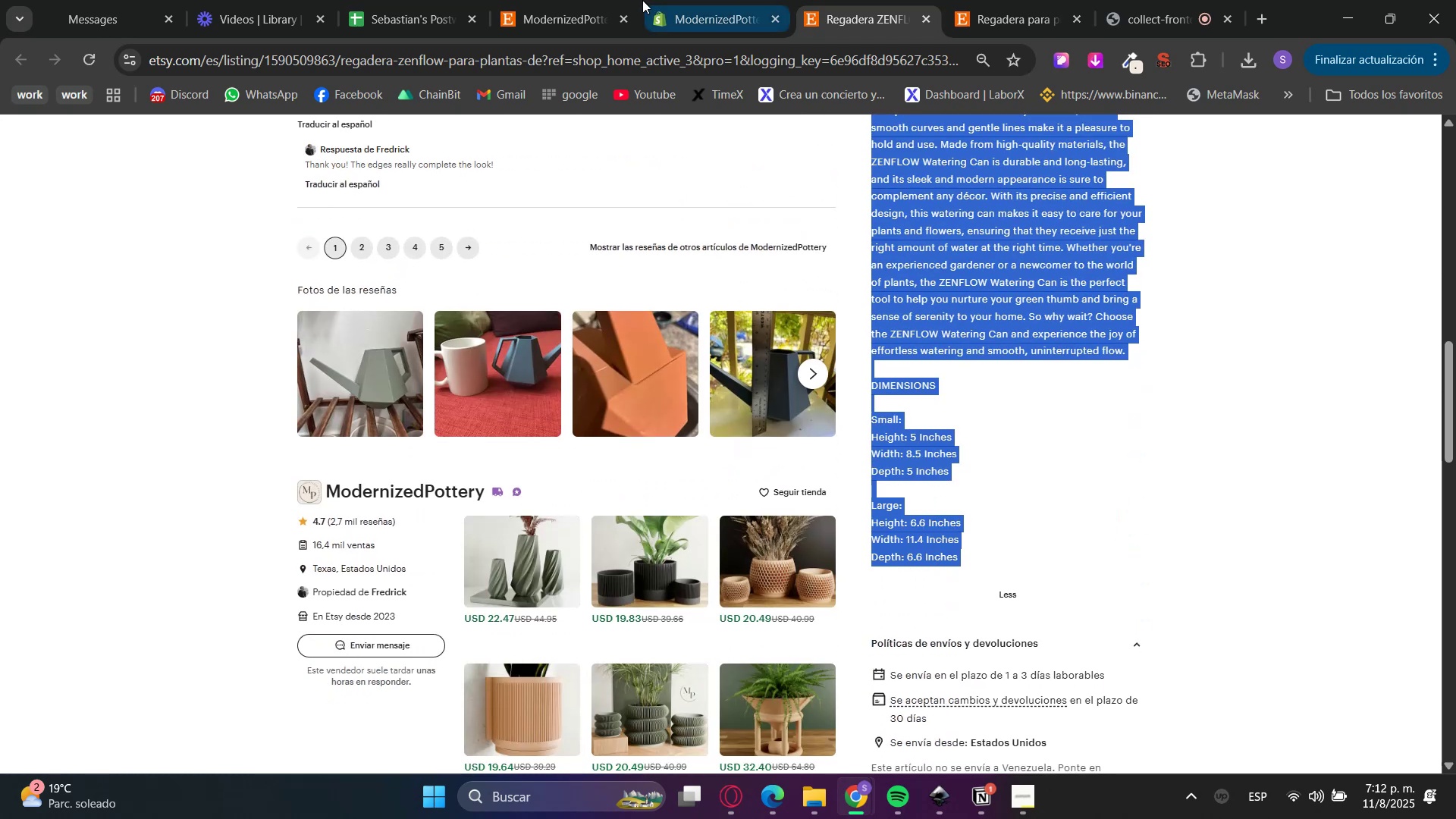 
left_click_drag(start_coordinate=[698, 0], to_coordinate=[701, 0])
 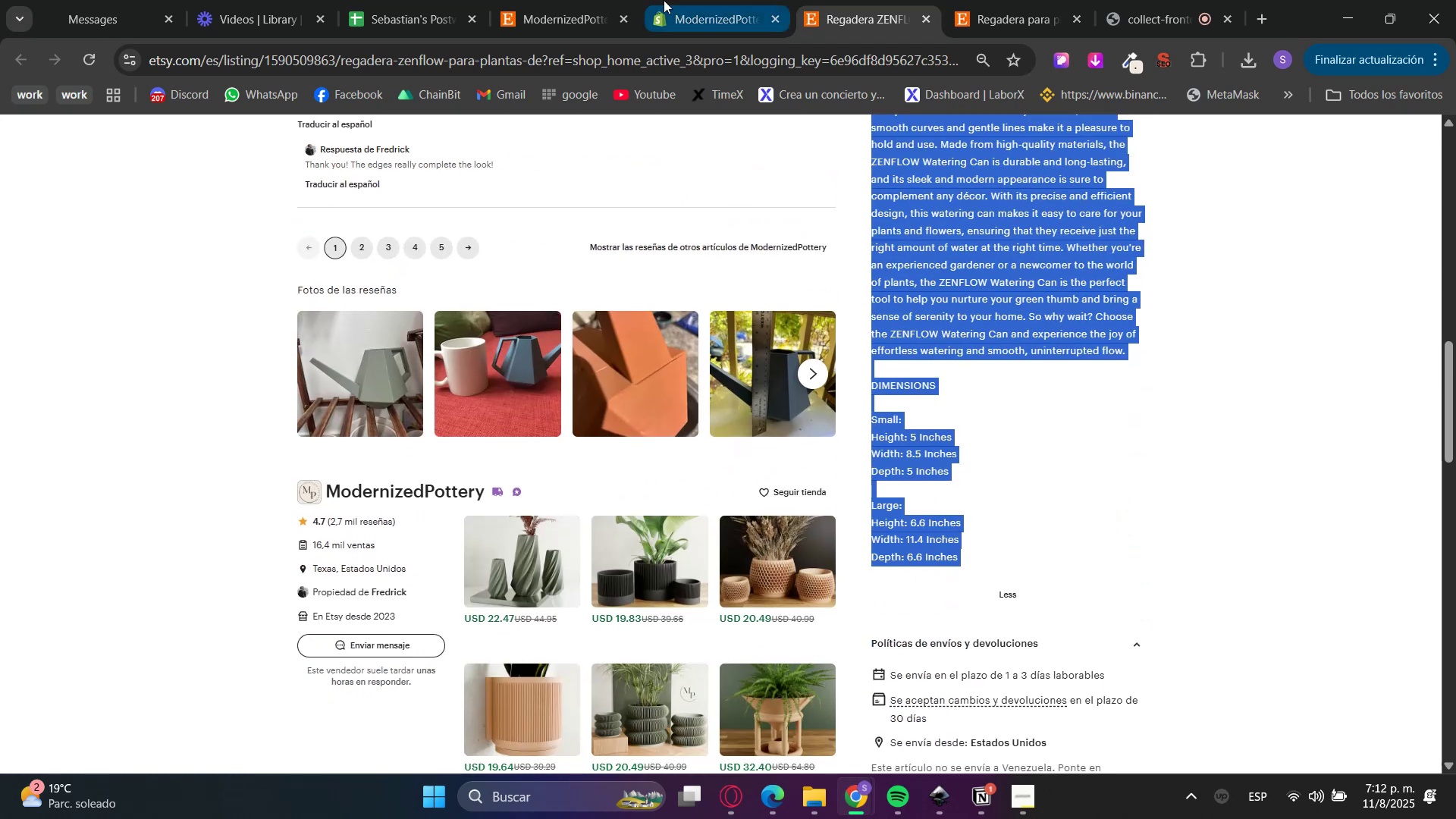 
double_click([712, 347])
 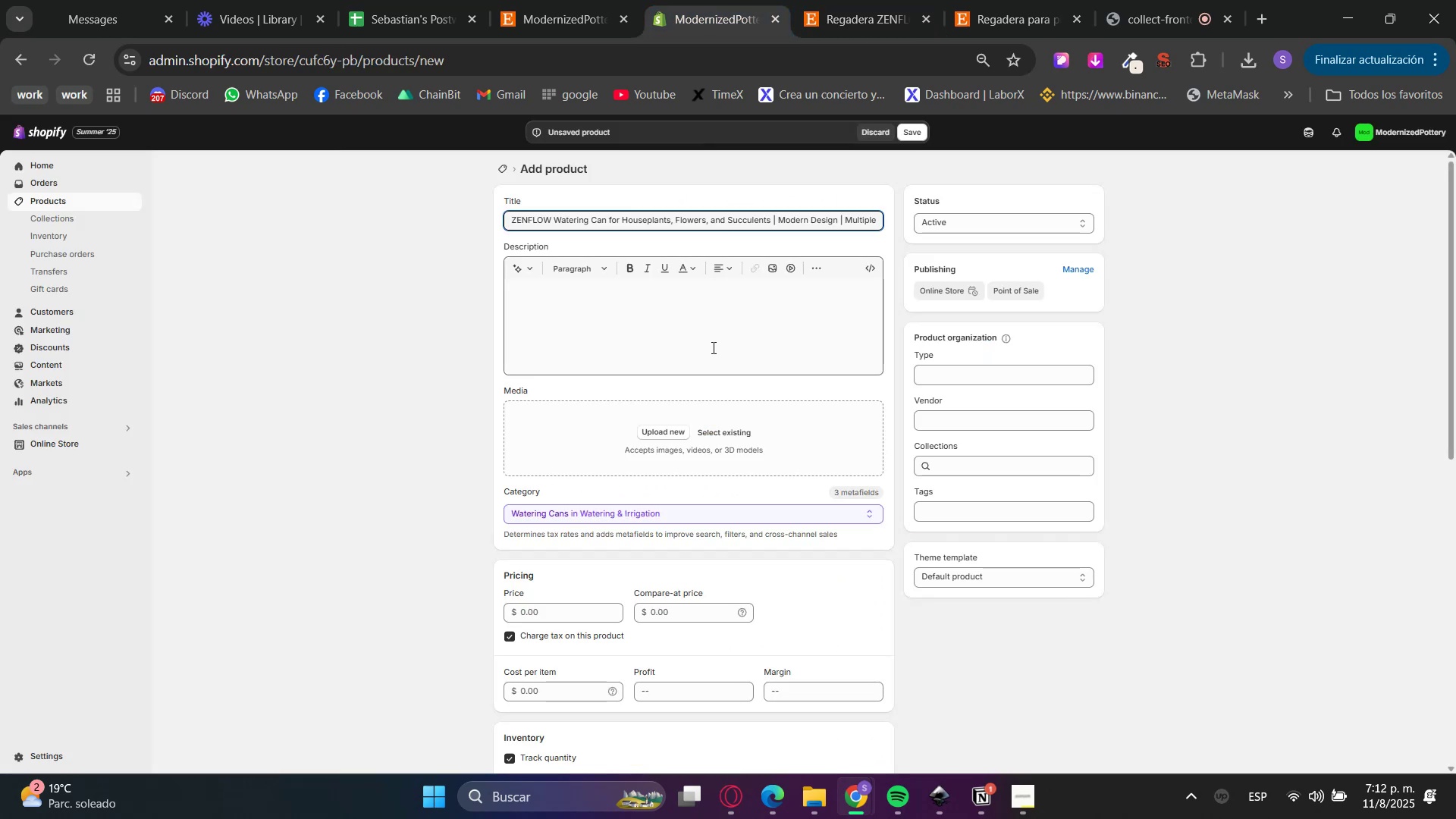 
key(Control+V)
 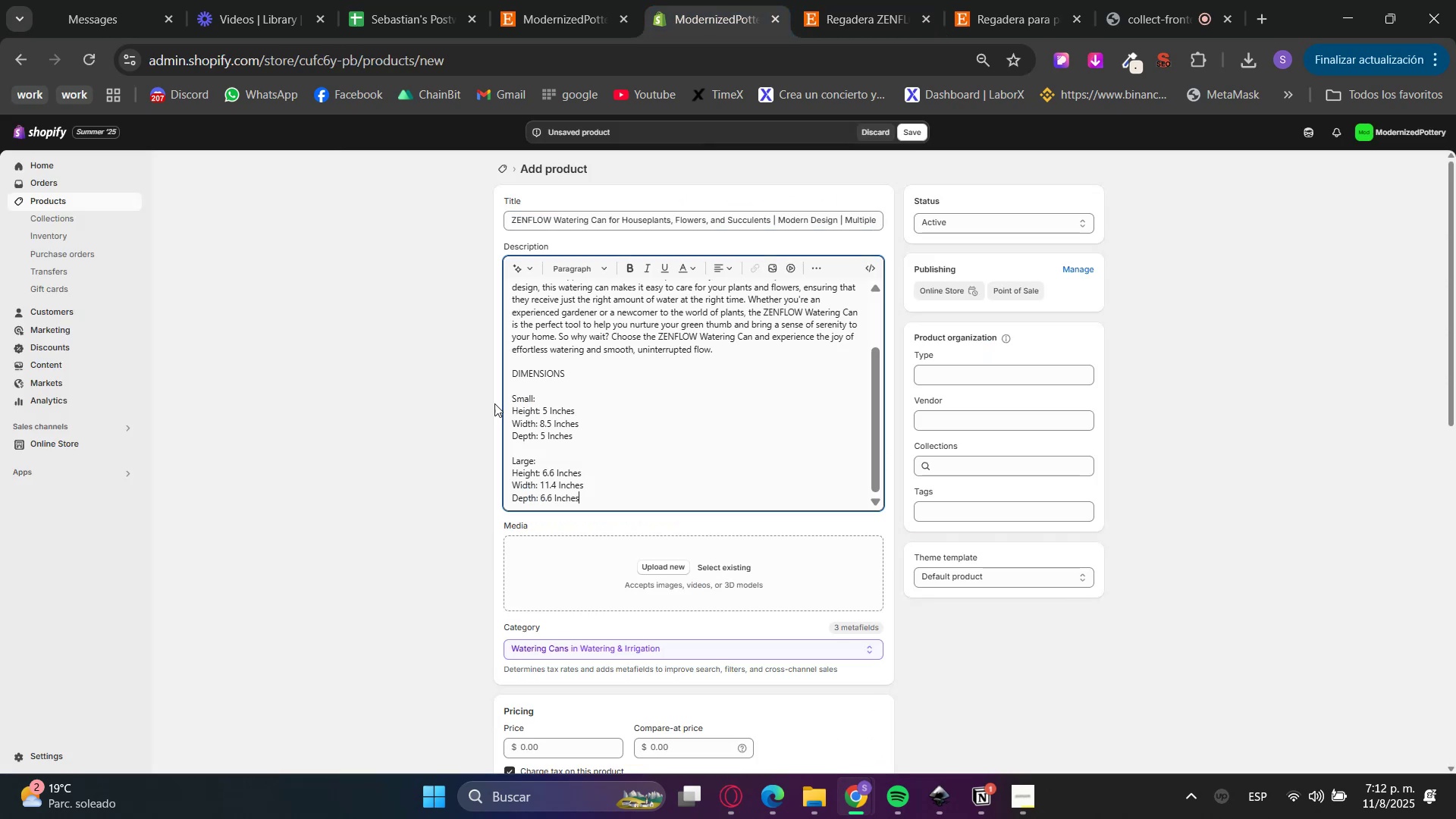 
scroll: coordinate [458, 442], scroll_direction: down, amount: 1.0
 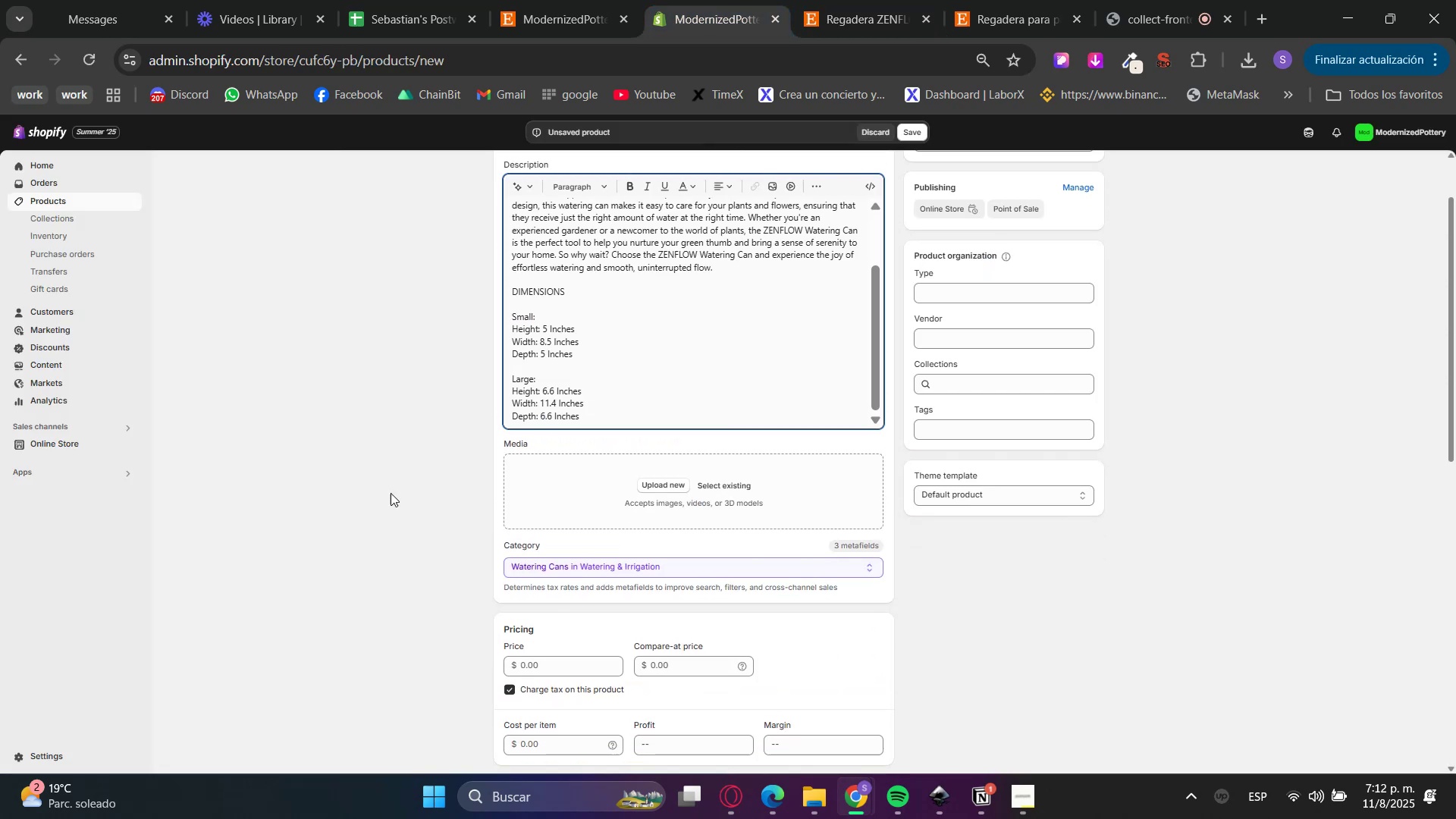 
left_click([410, 475])
 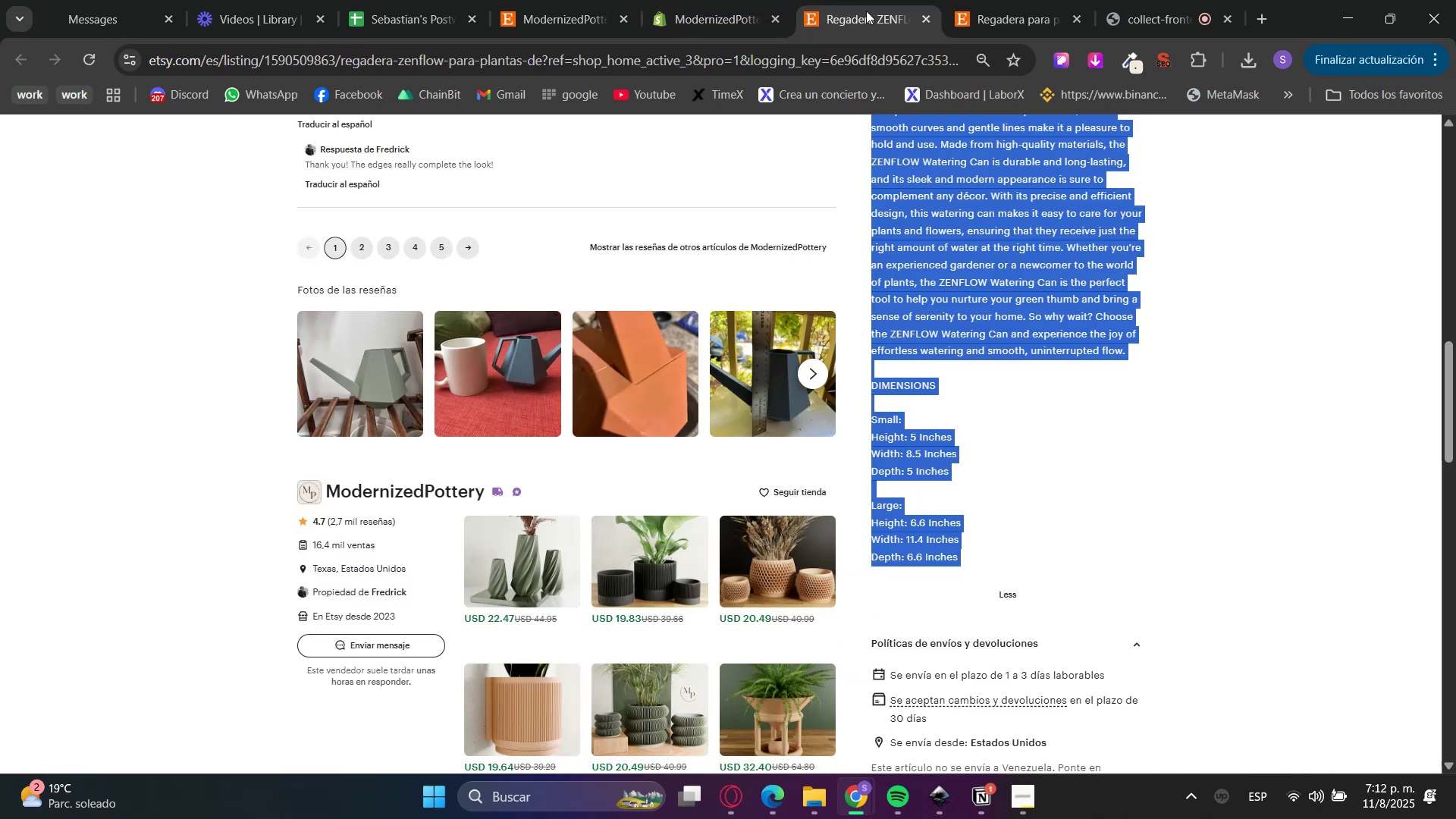 
scroll: coordinate [1260, 450], scroll_direction: up, amount: 12.0
 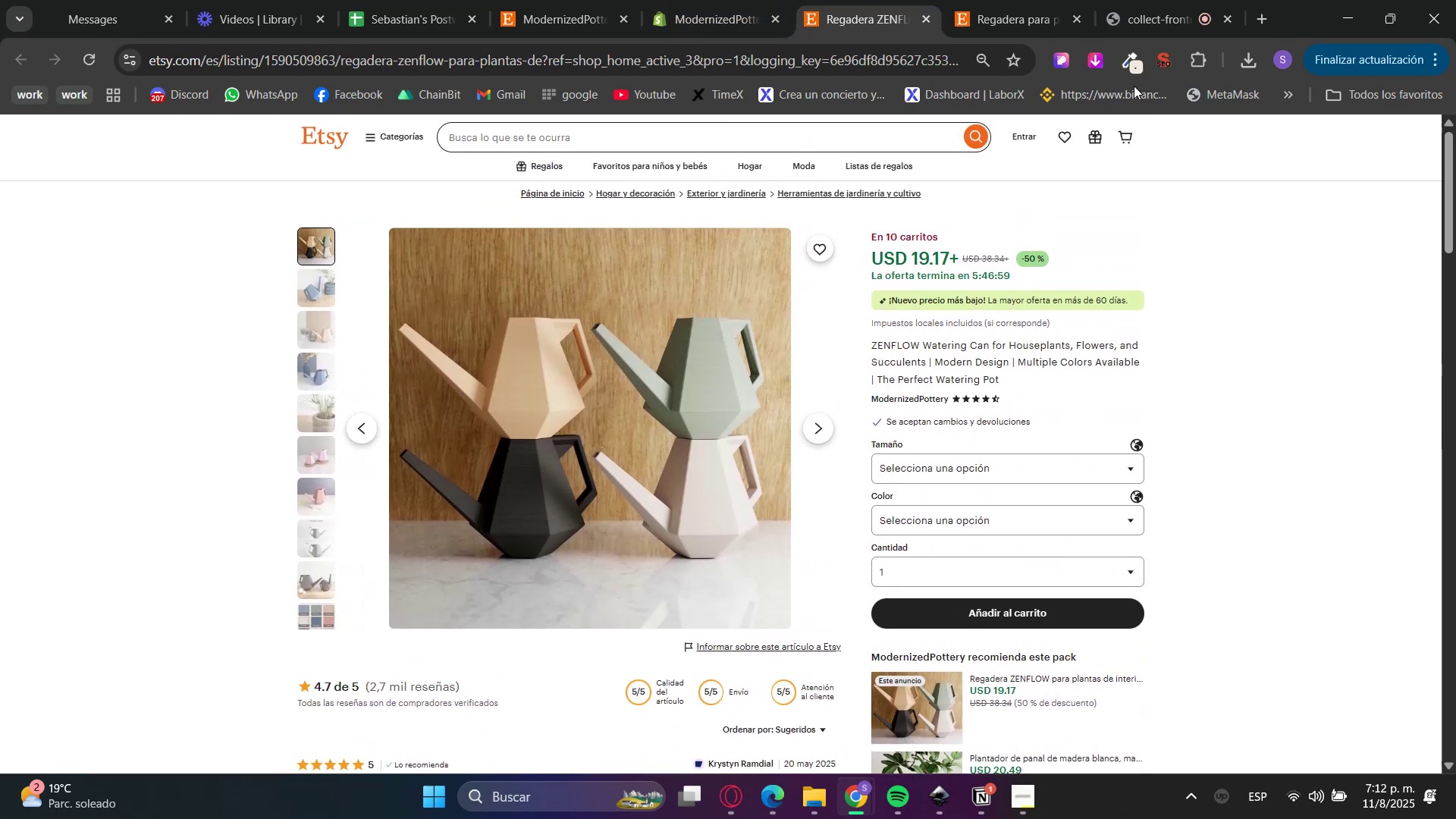 
left_click([1088, 55])
 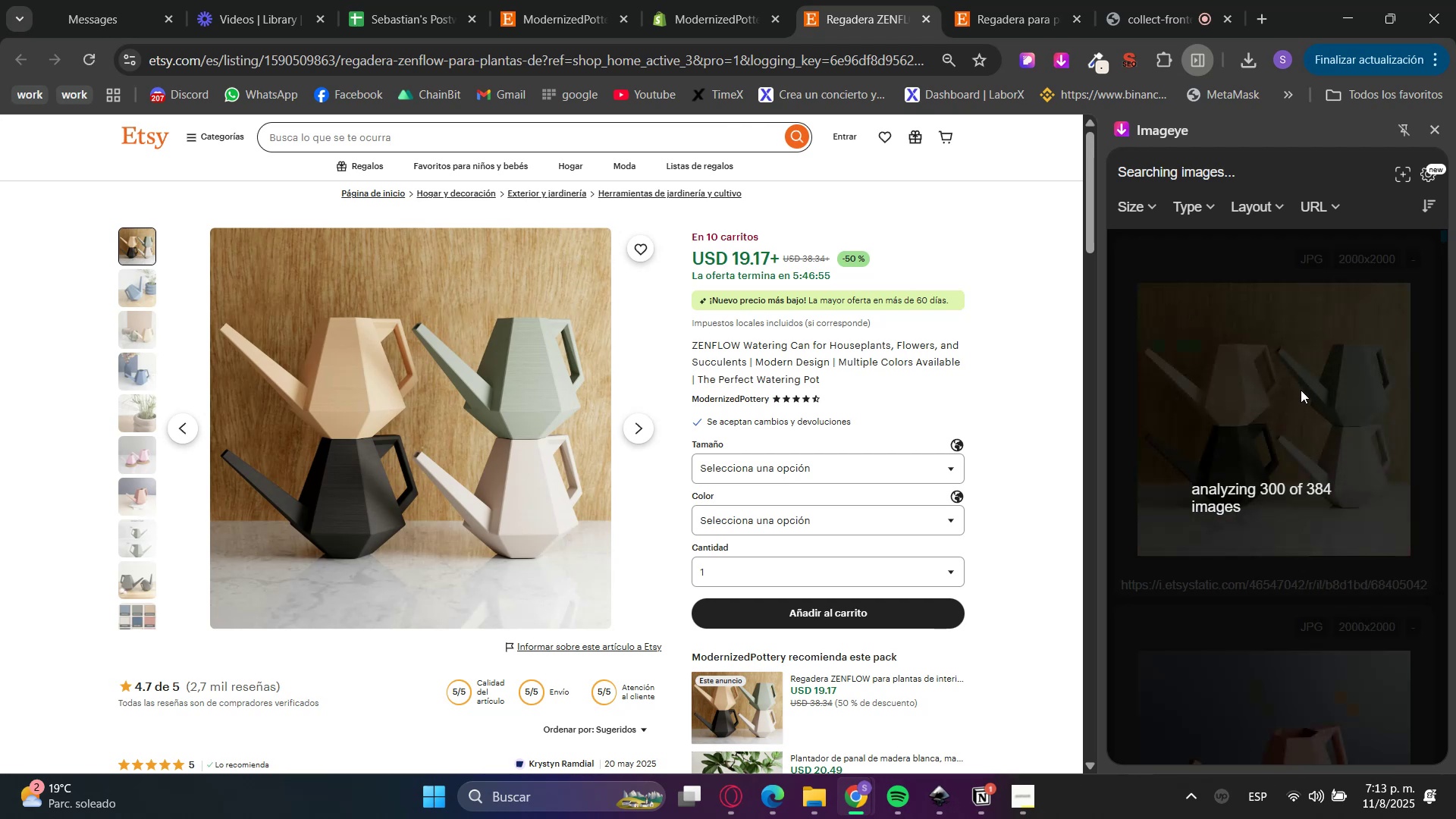 
wait(5.52)
 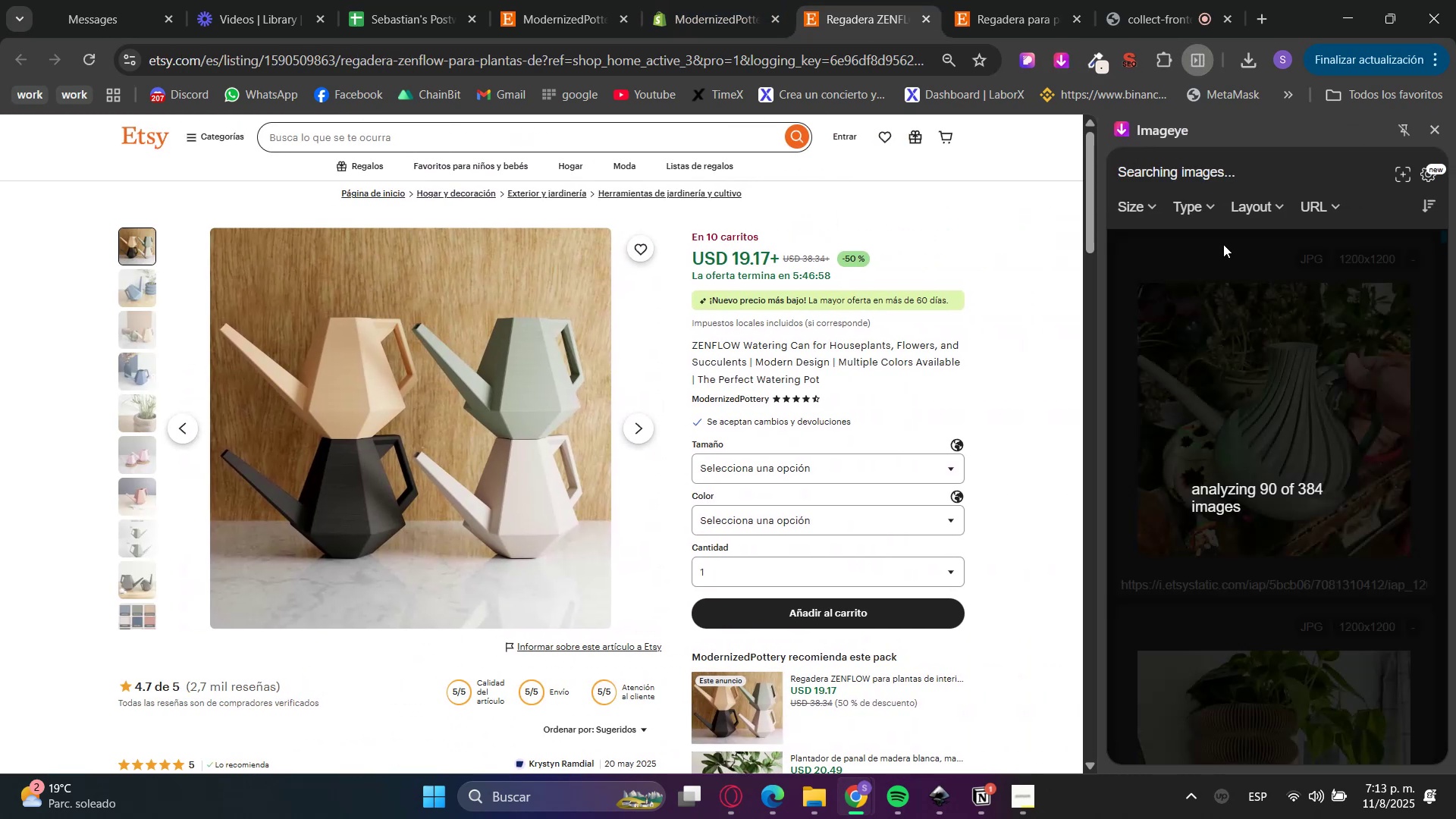 
left_click([1294, 384])
 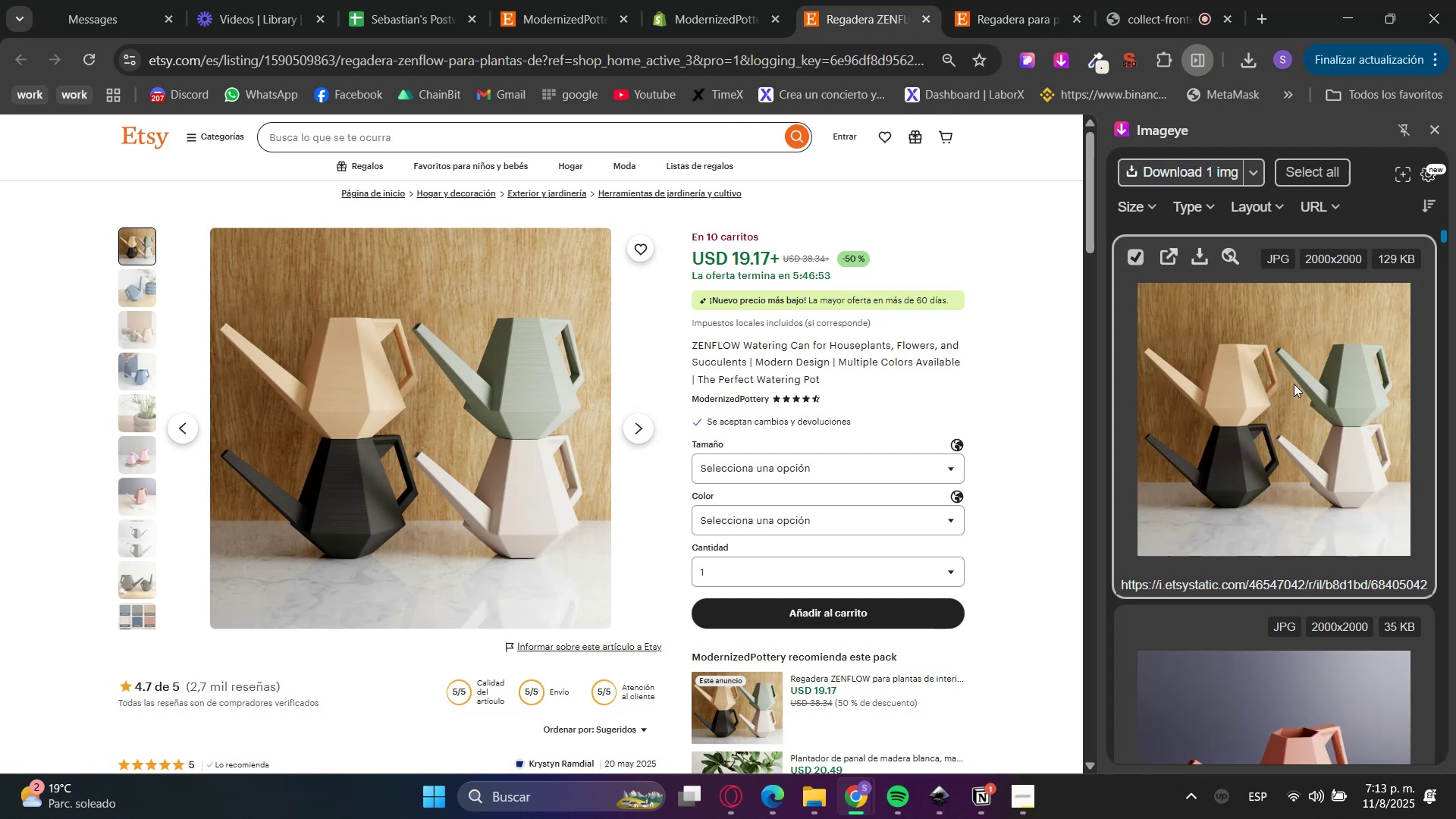 
scroll: coordinate [1285, 489], scroll_direction: down, amount: 30.0
 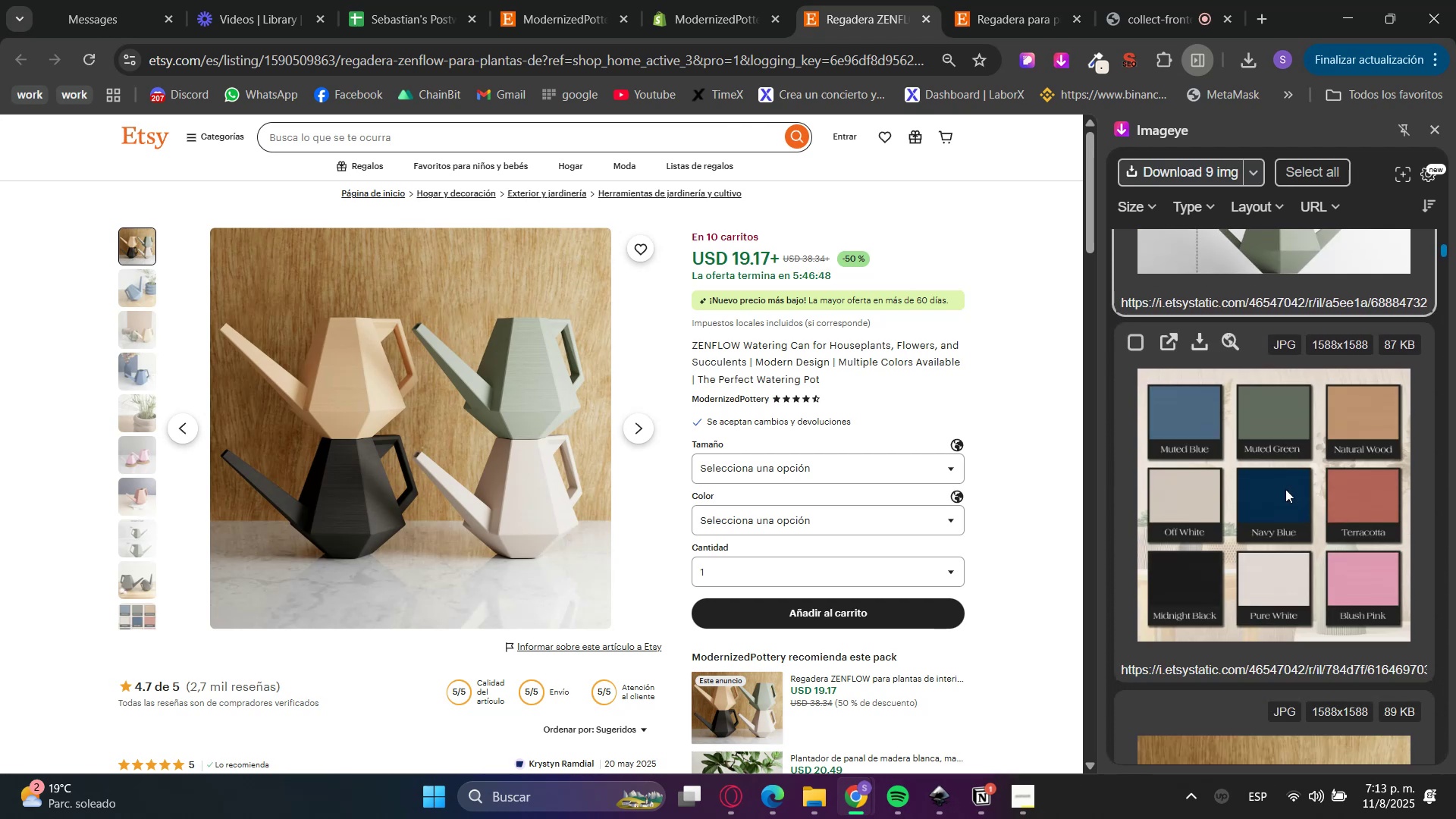 
left_click([1286, 491])
 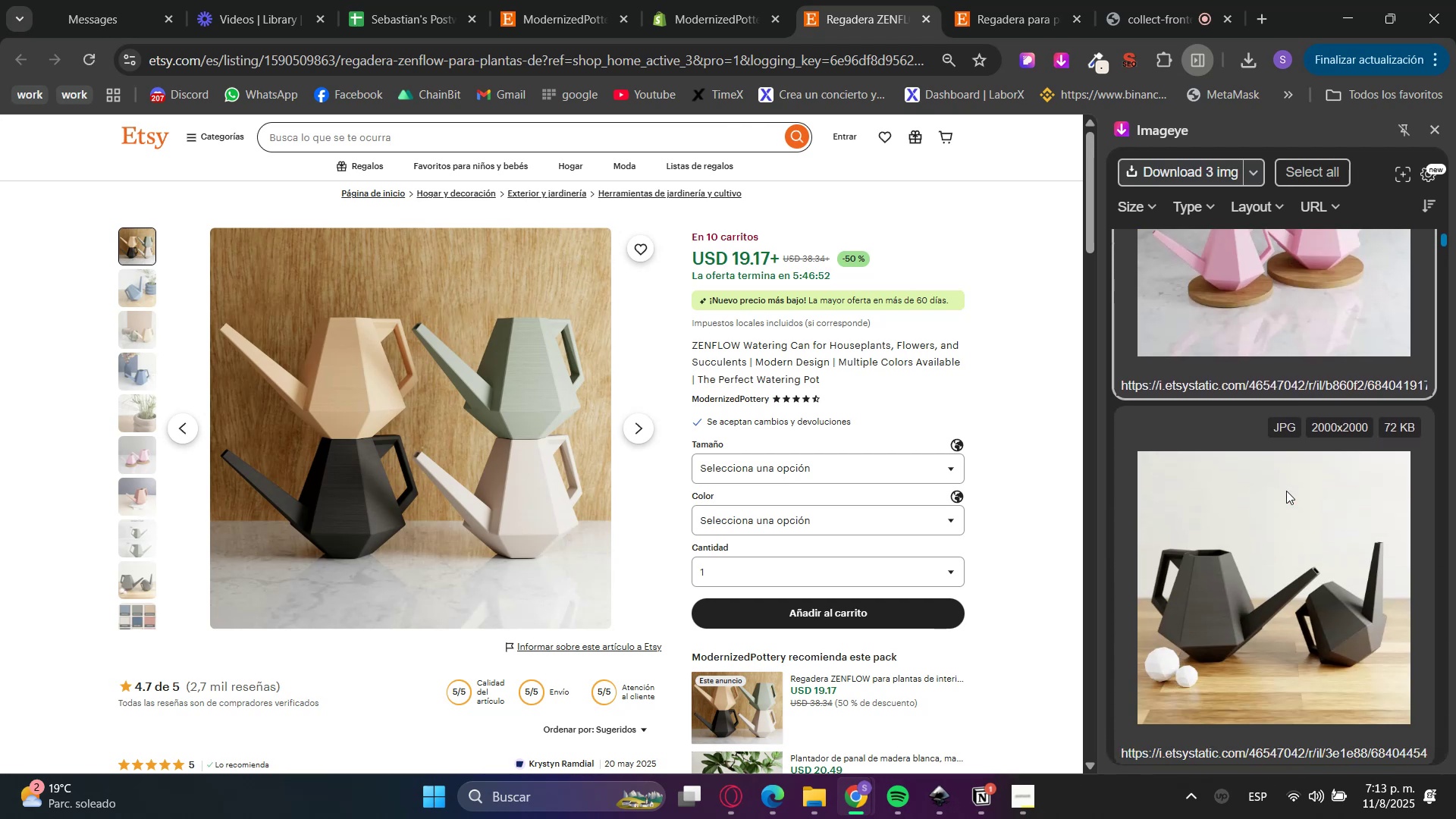 
left_click([1286, 491])
 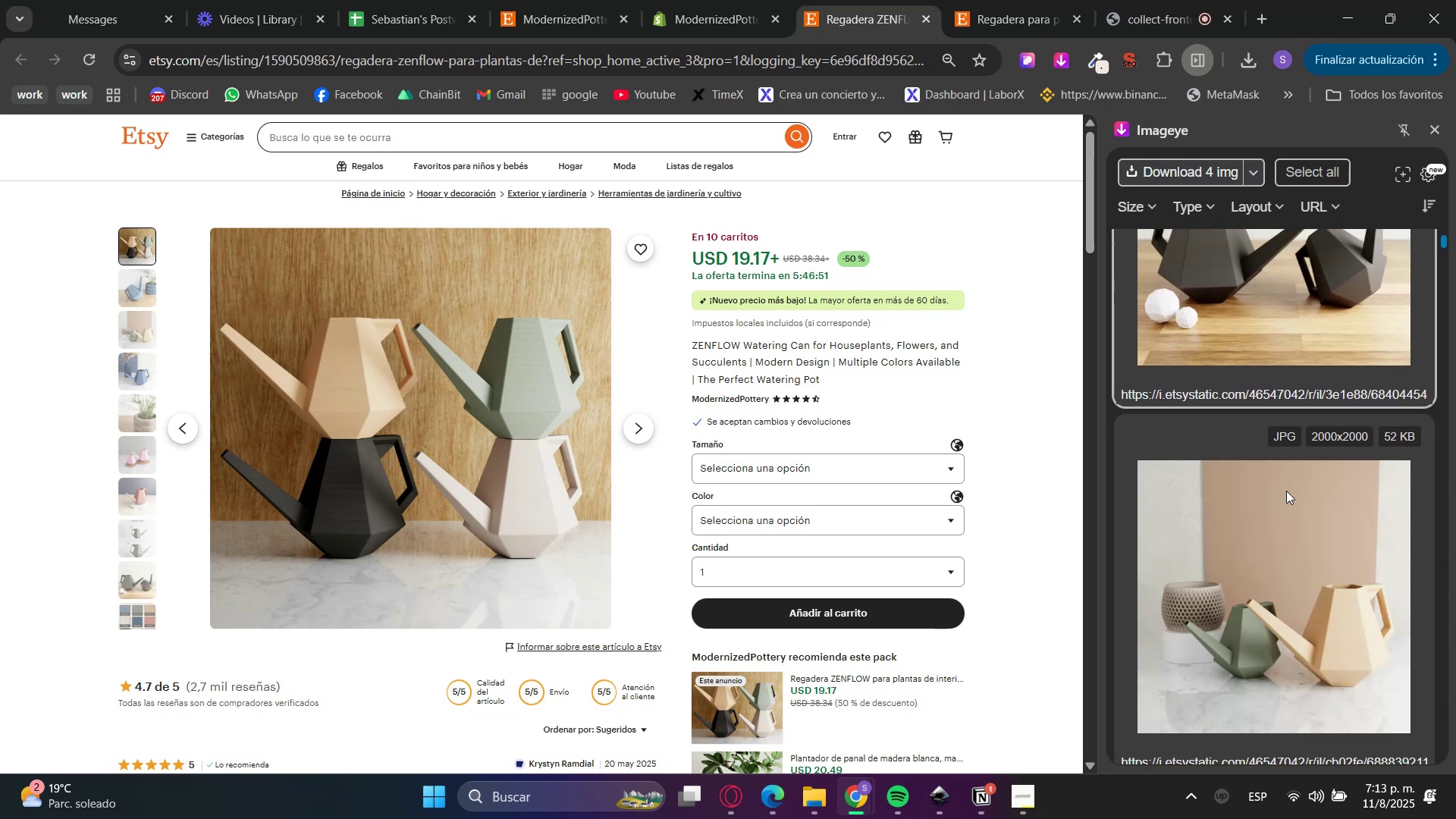 
left_click([1286, 491])
 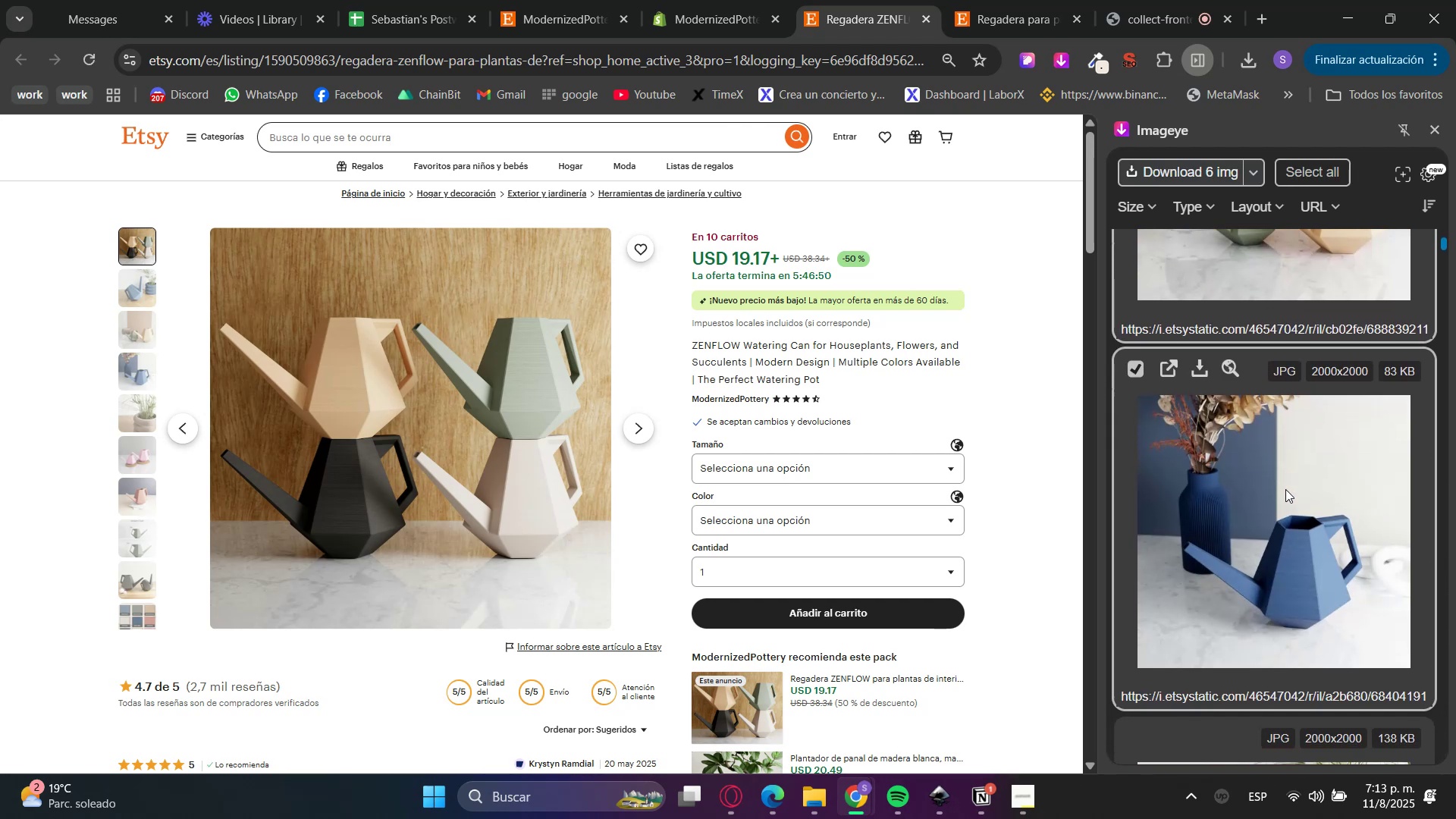 
left_click([1285, 489])
 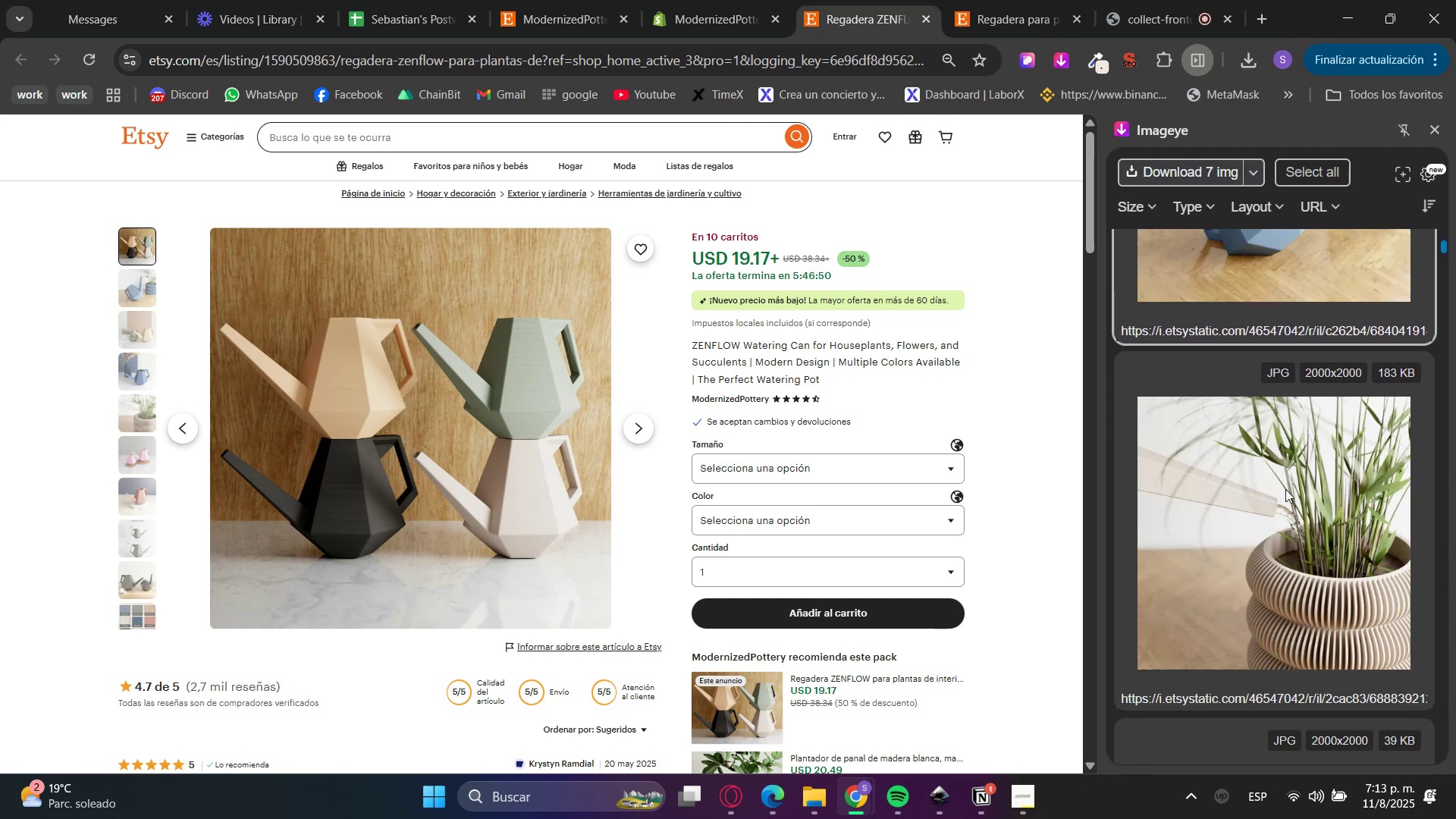 
left_click([1285, 489])
 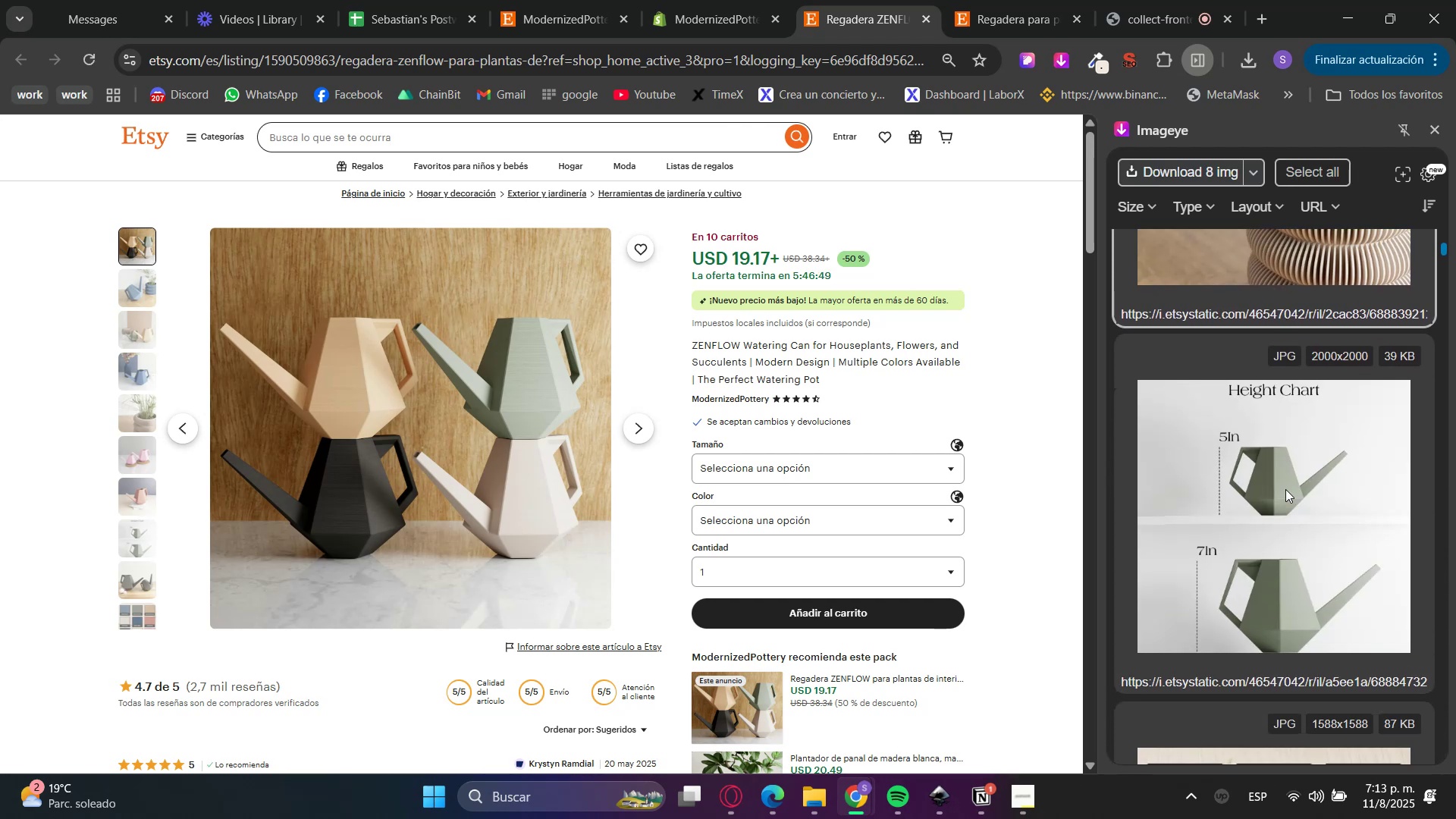 
left_click([1285, 489])
 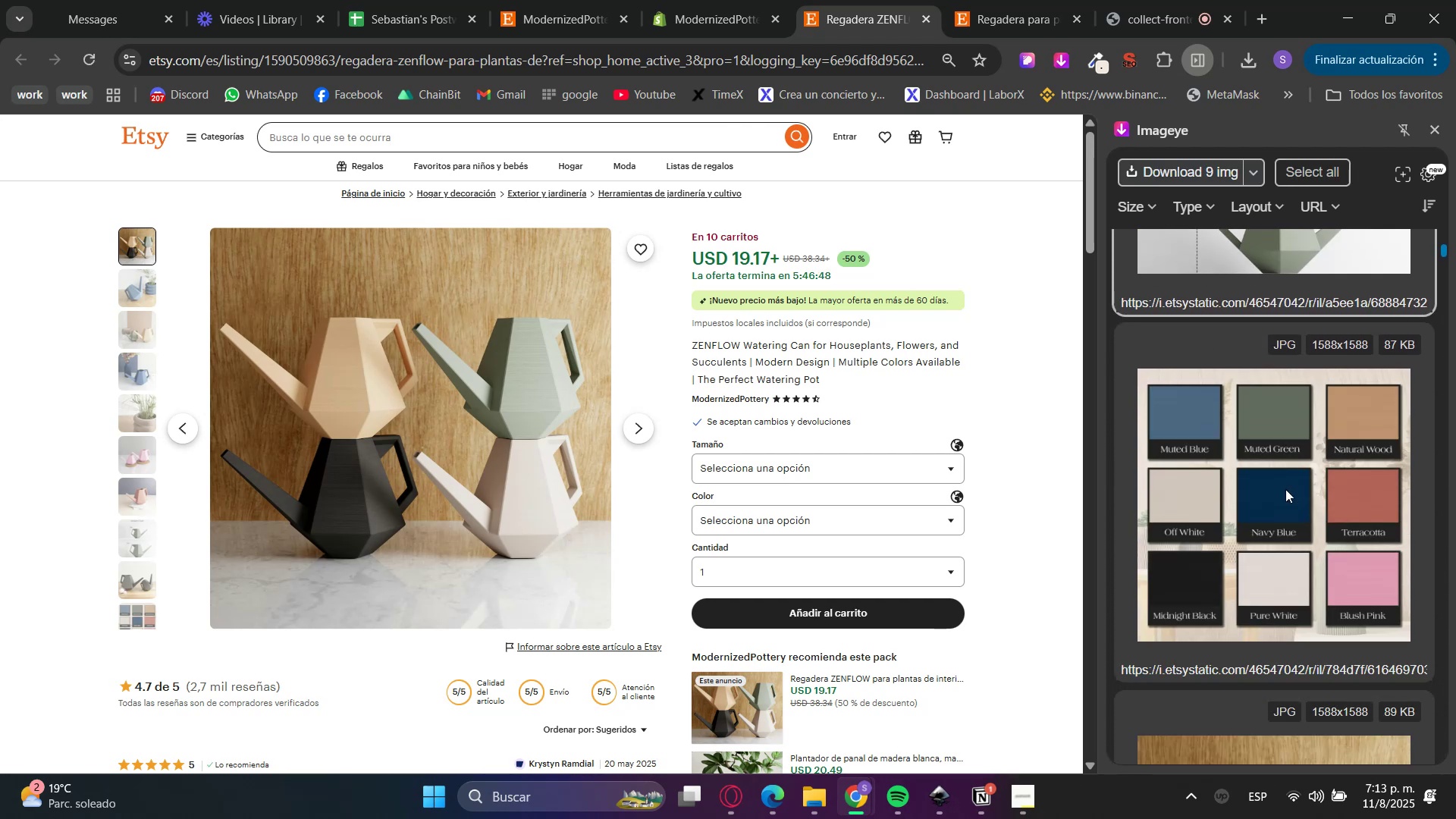 
left_click([1285, 489])
 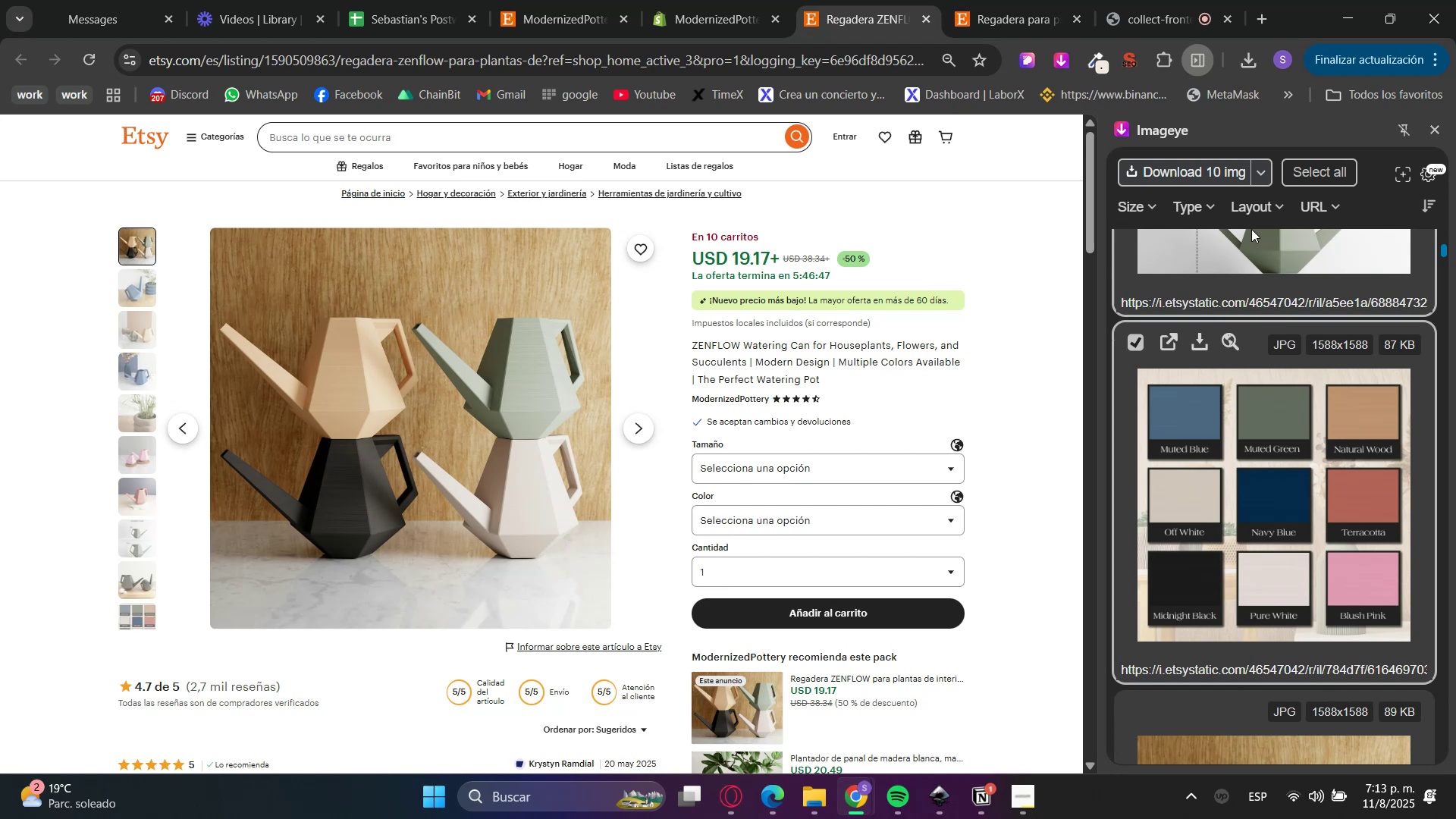 
left_click([1219, 169])
 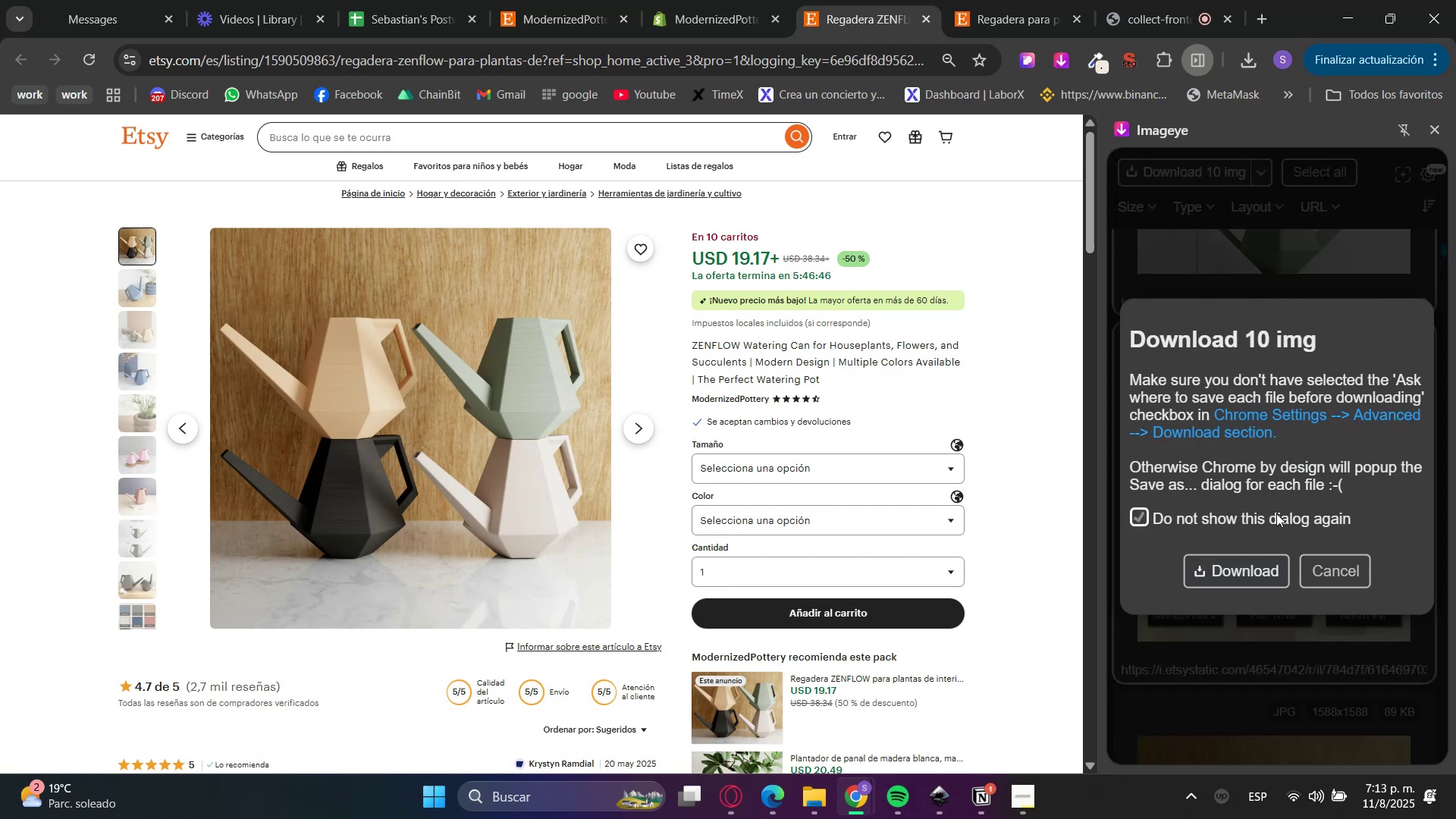 
left_click([1244, 564])
 